 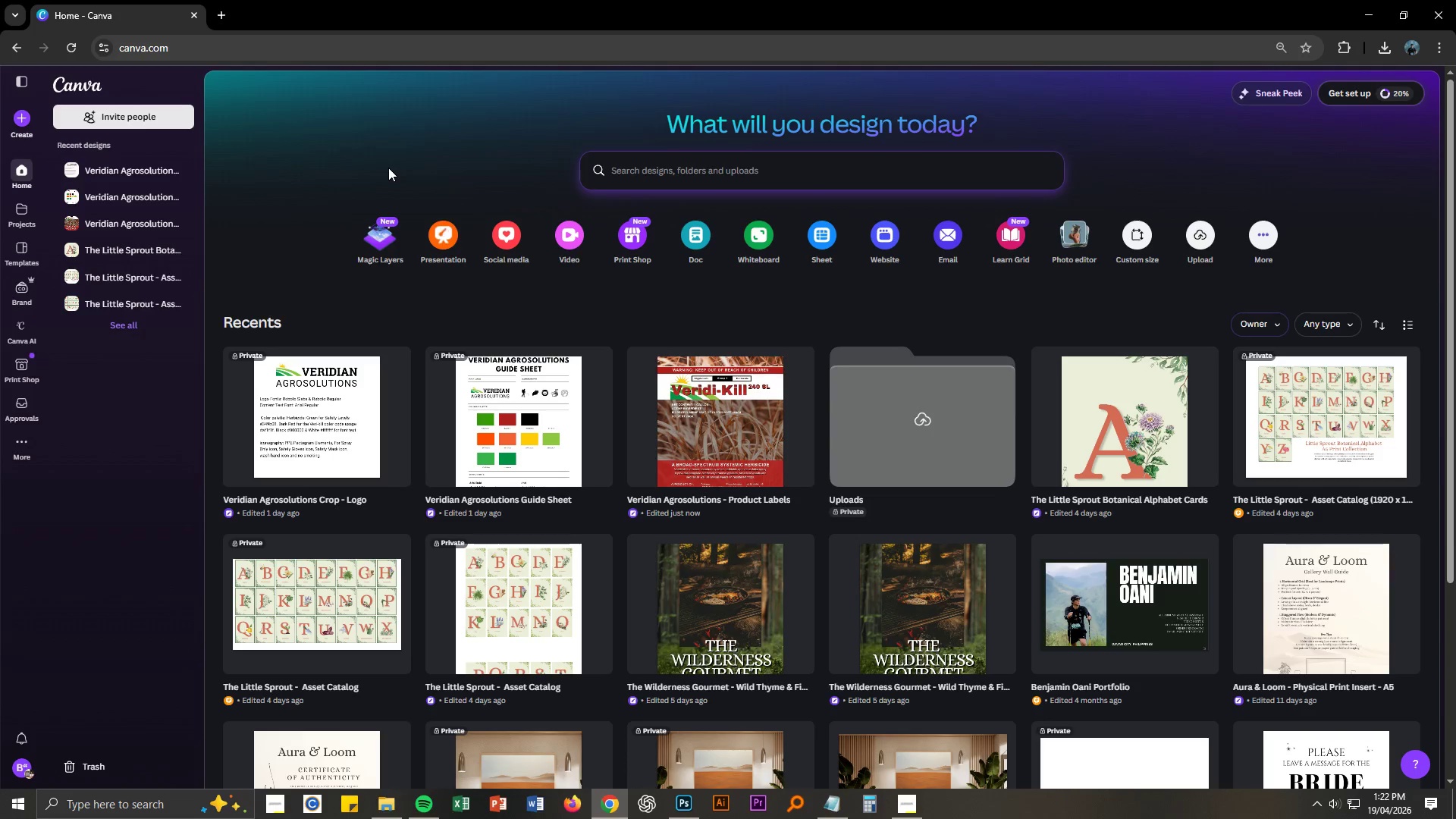 
left_click([701, 435])
 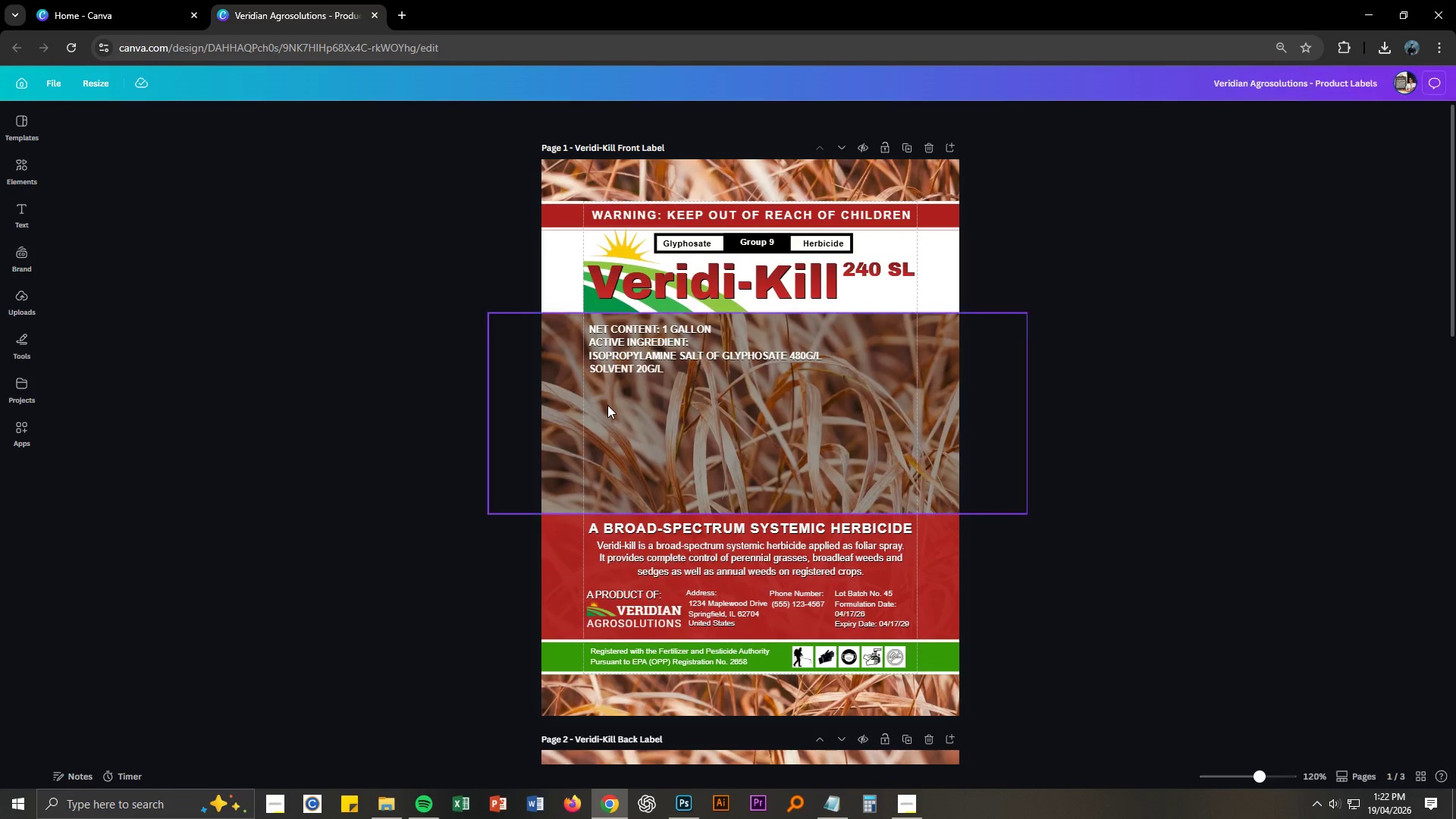 
scroll: coordinate [1008, 565], scroll_direction: down, amount: 11.0
 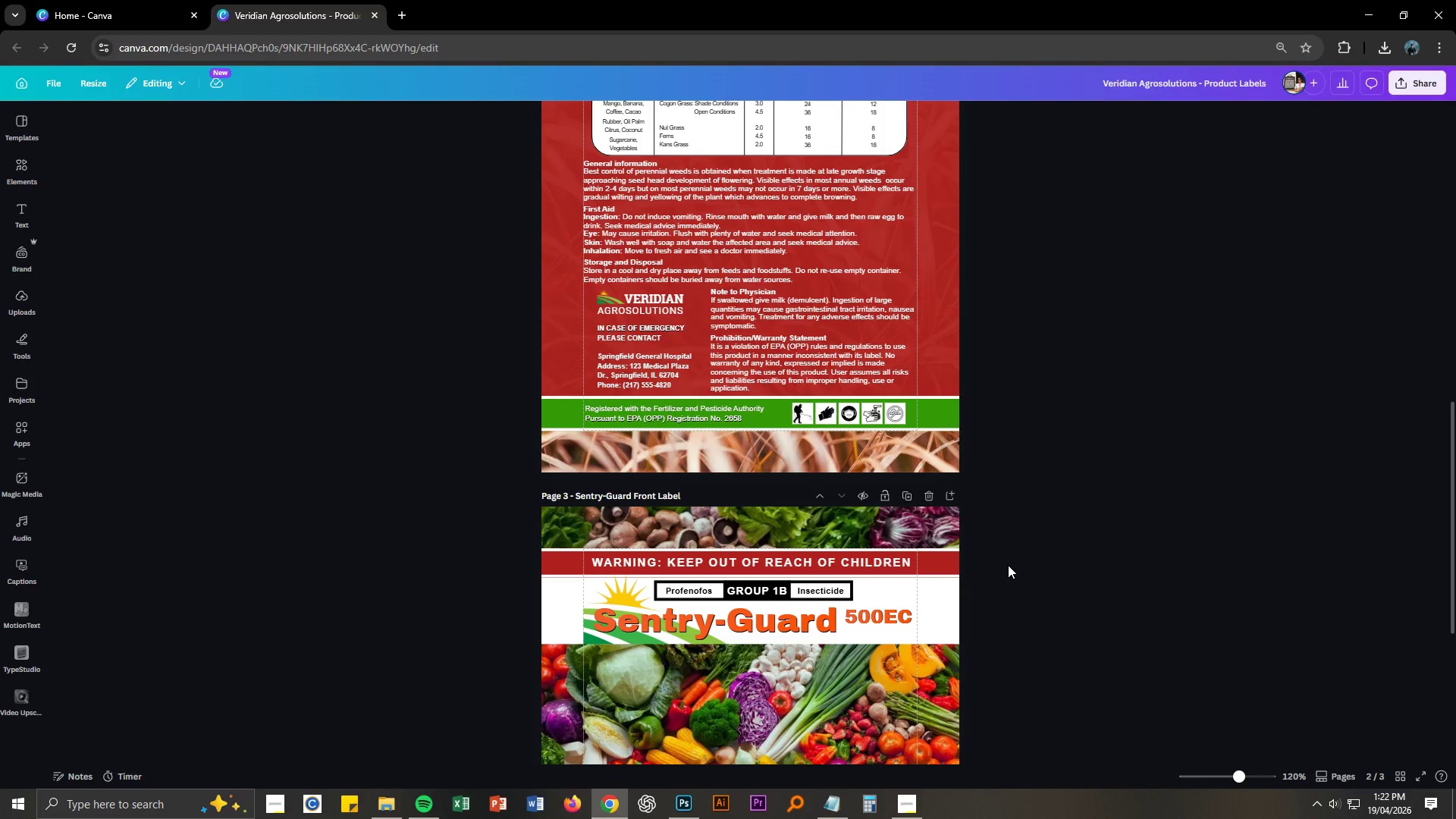 
key(Control+NumpadAdd)
 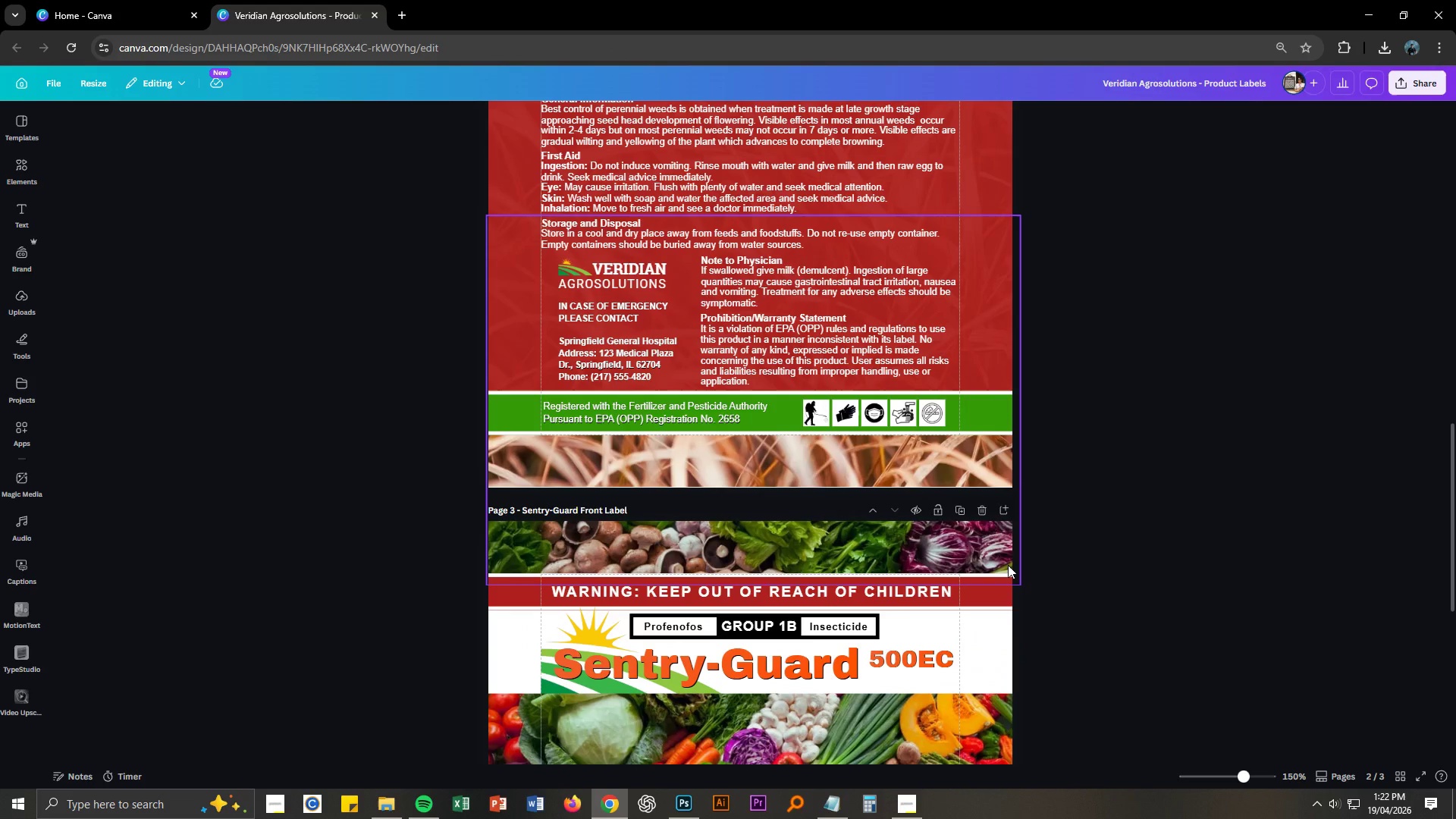 
key(Control+NumpadAdd)
 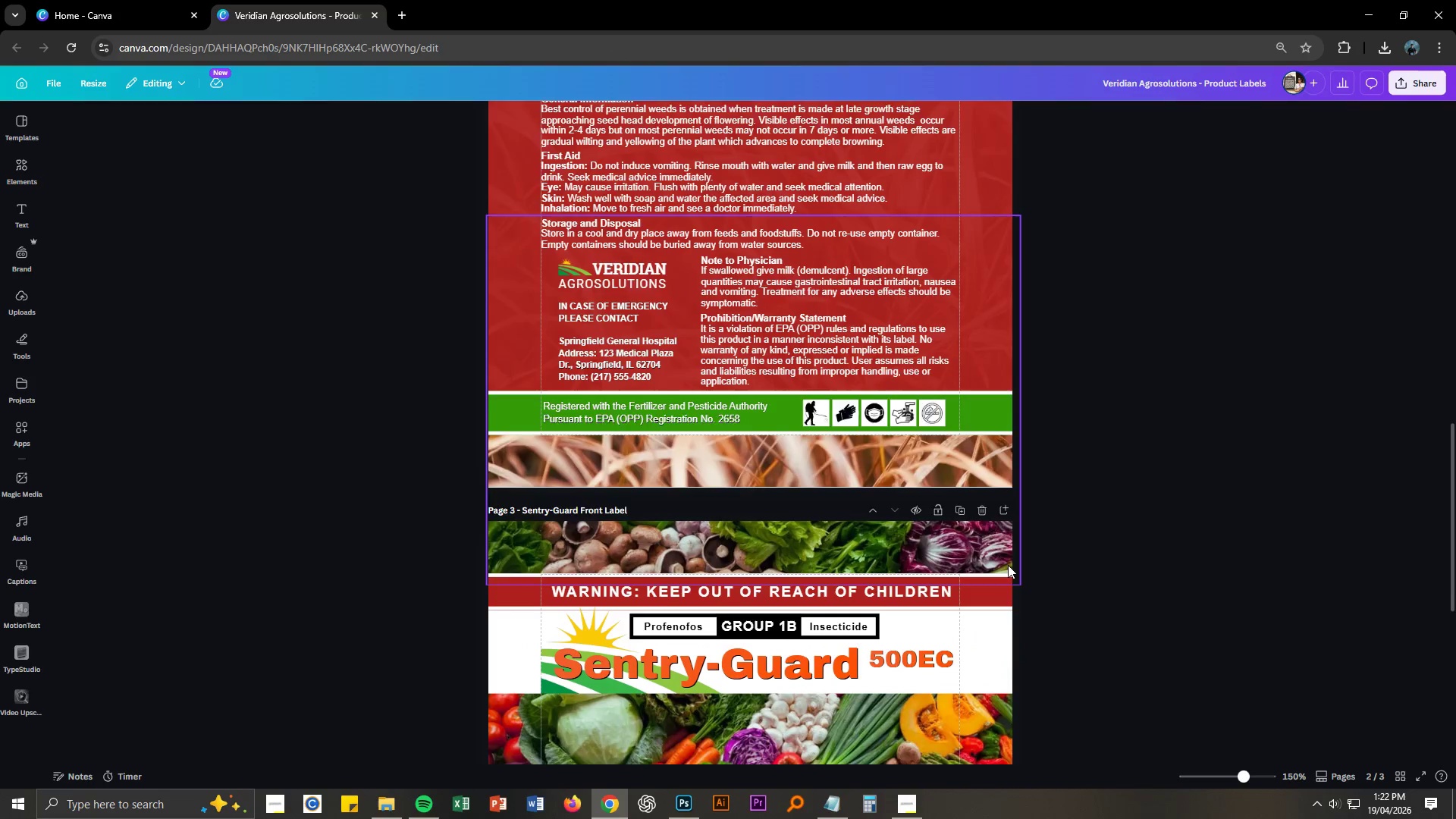 
scroll: coordinate [1008, 565], scroll_direction: down, amount: 7.0
 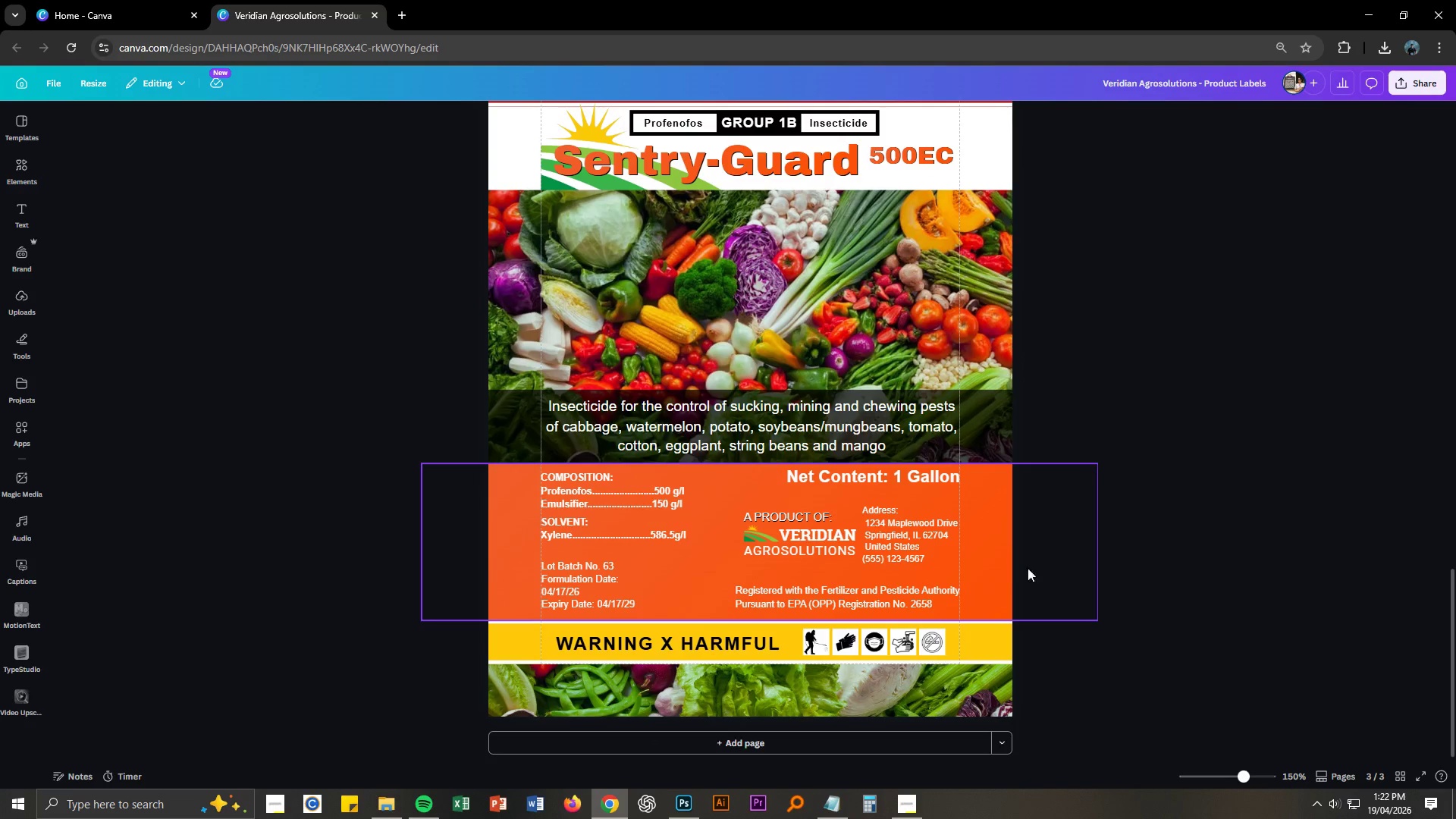 
key(Control+NumpadAdd)
 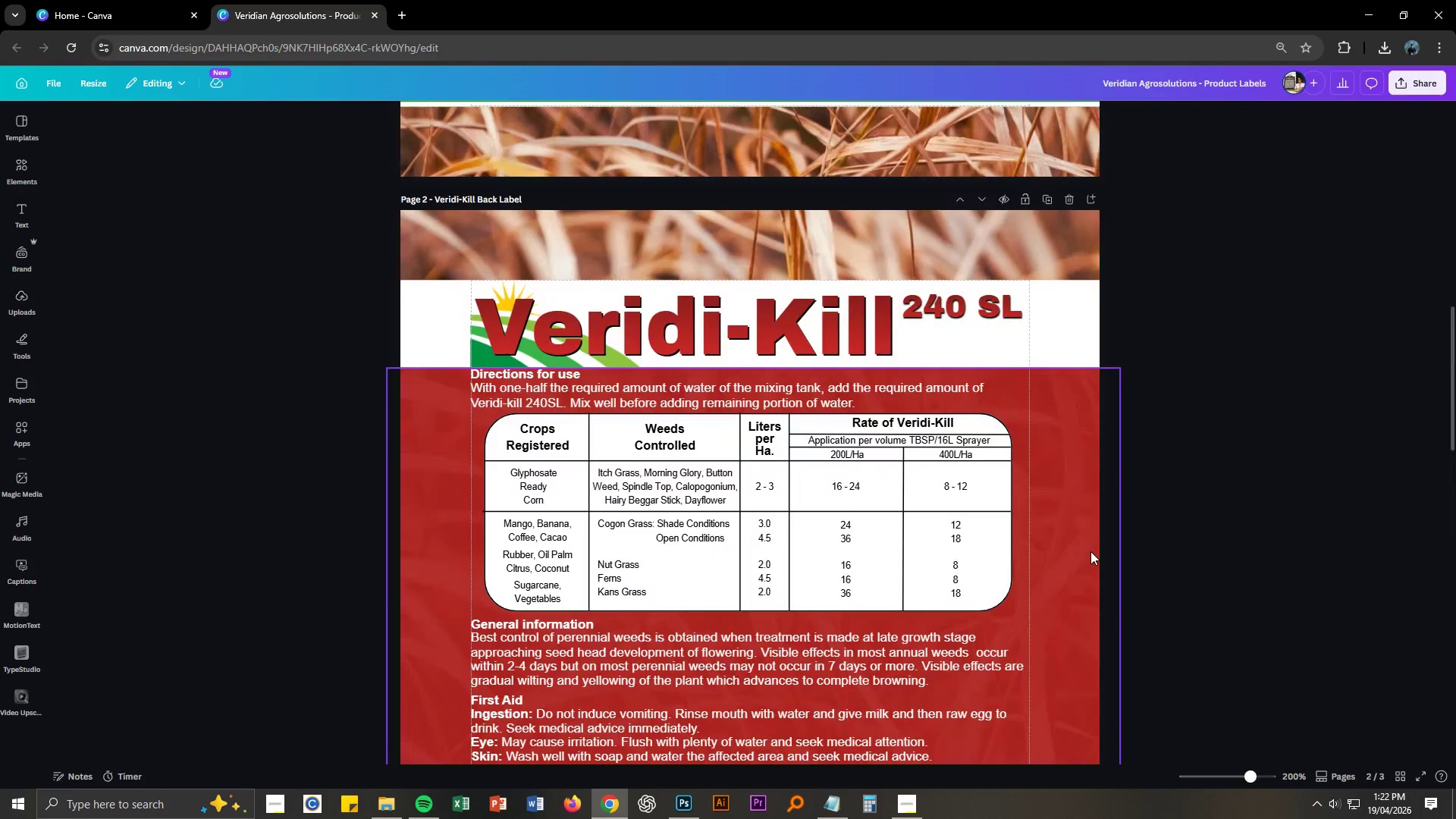 
scroll: coordinate [1090, 551], scroll_direction: up, amount: 13.0
 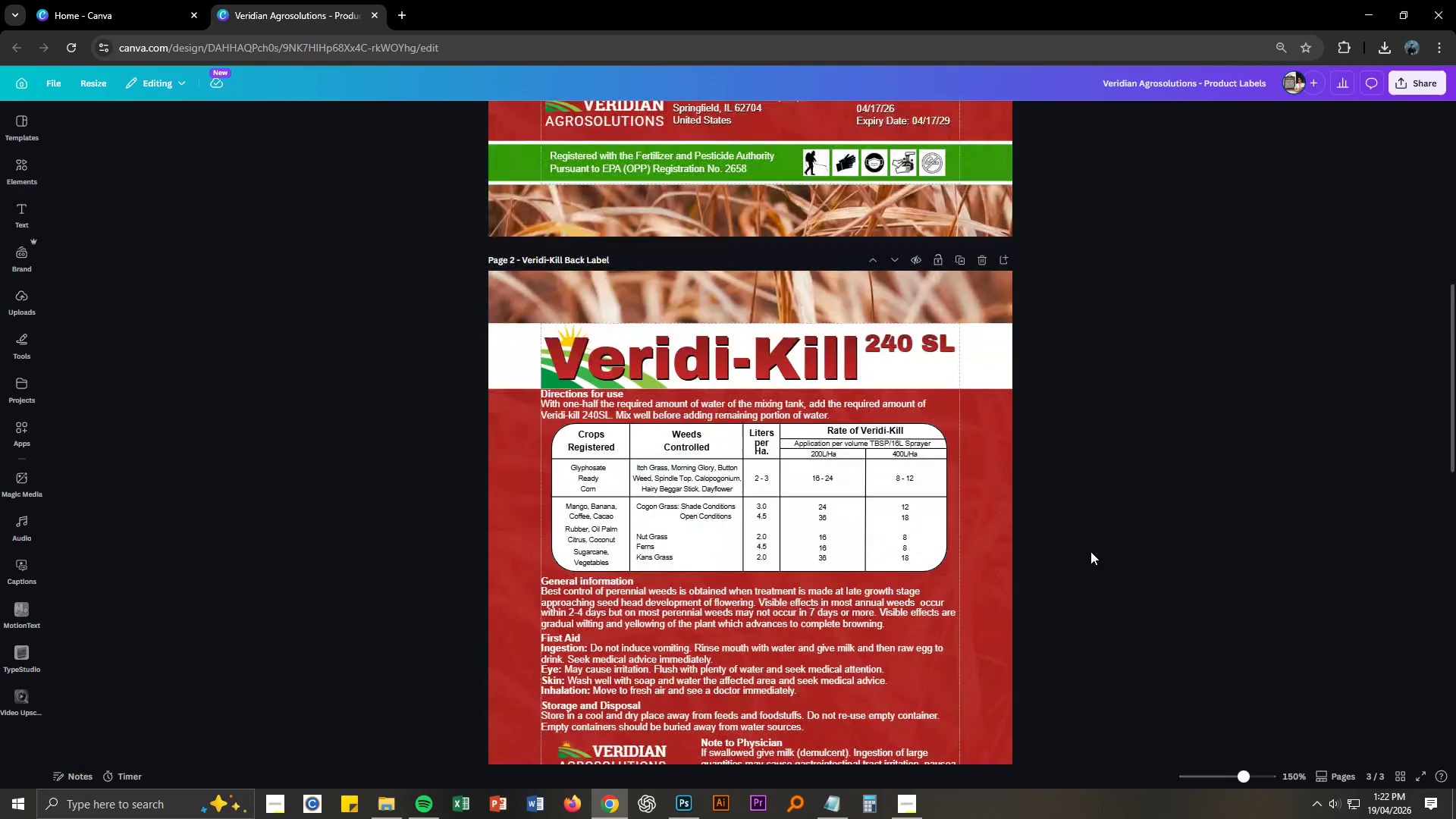 
key(Control+NumpadAdd)
 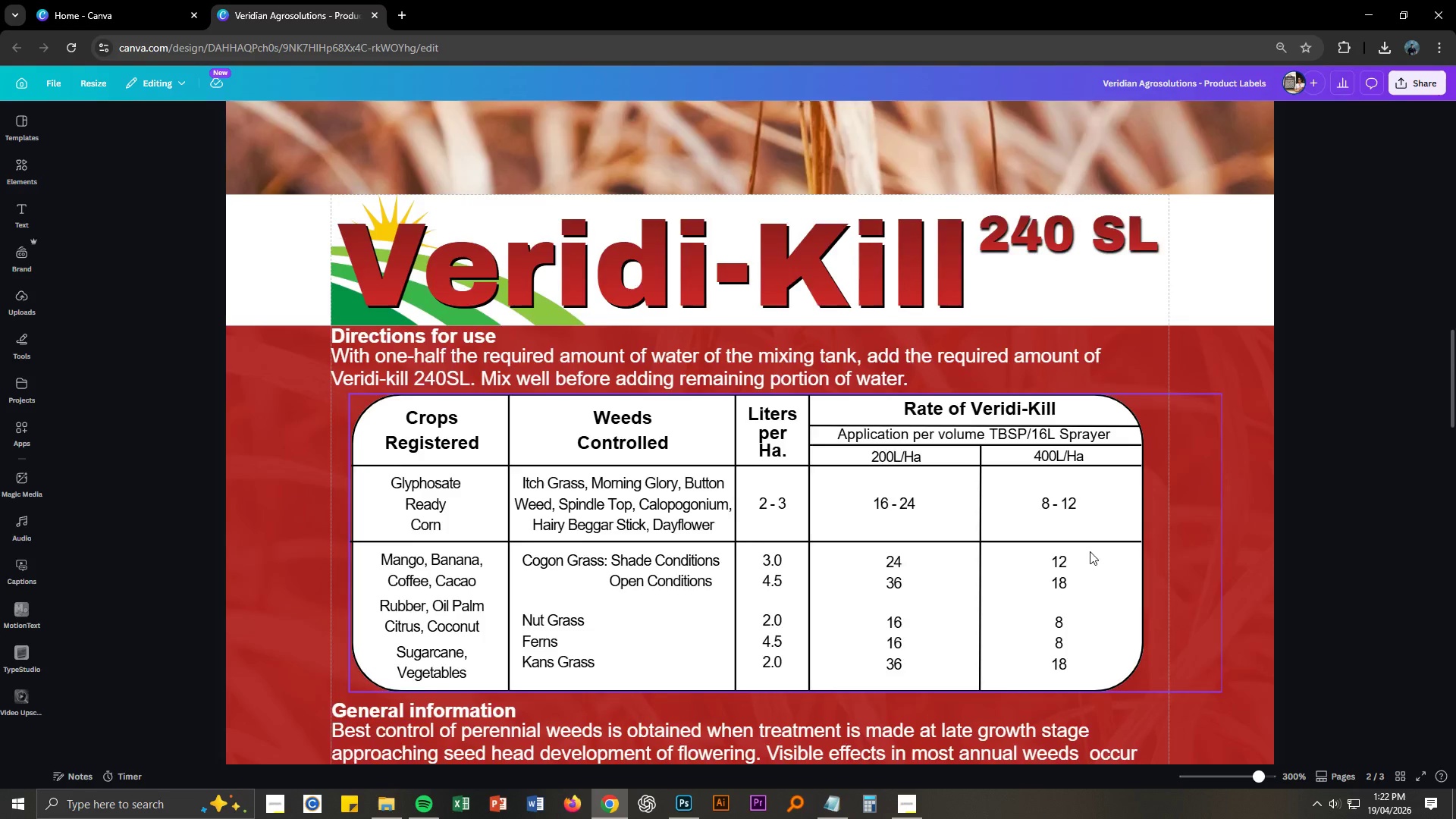 
scroll: coordinate [1068, 558], scroll_direction: down, amount: 8.0
 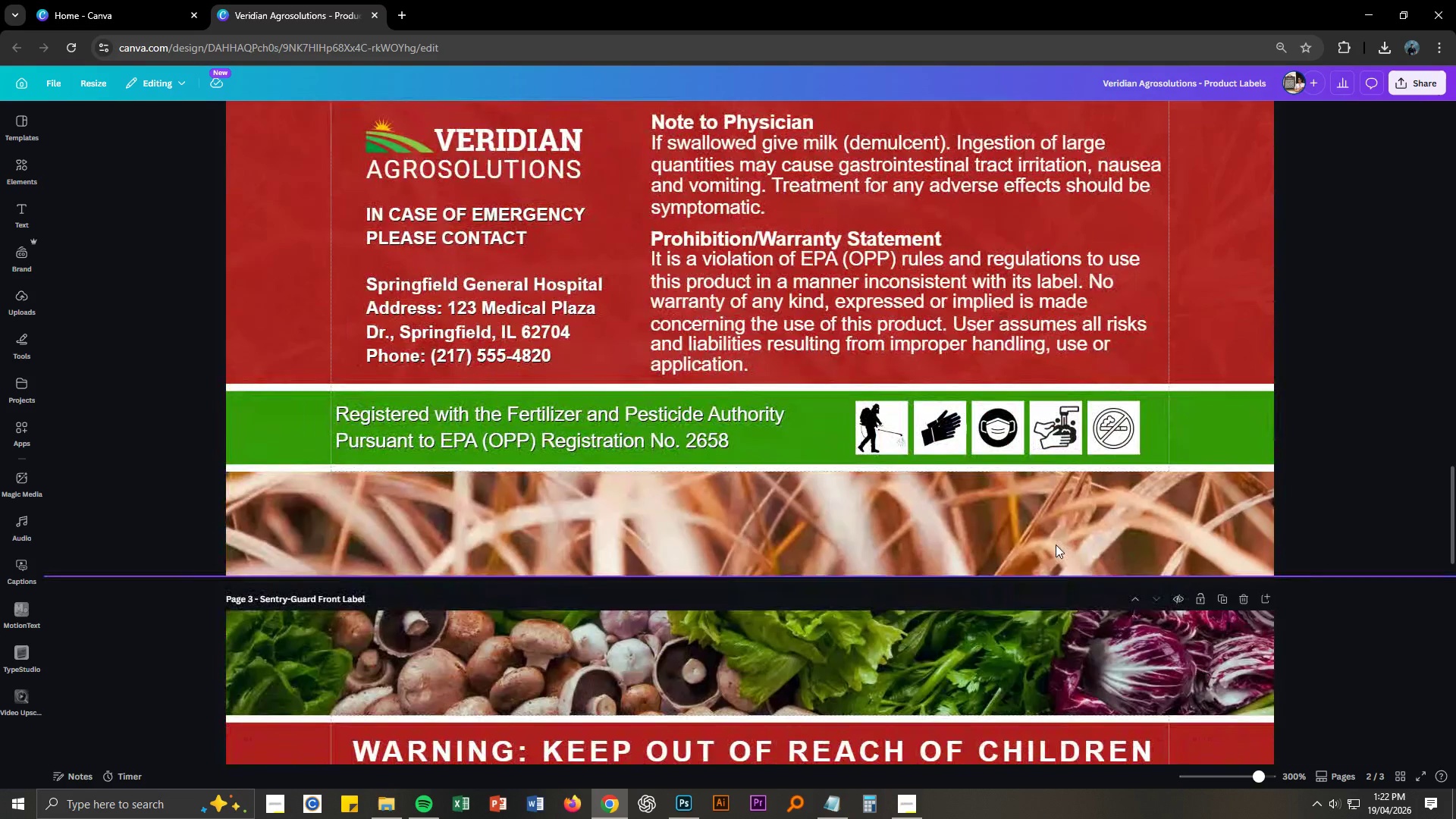 
scroll: coordinate [1055, 536], scroll_direction: up, amount: 4.0
 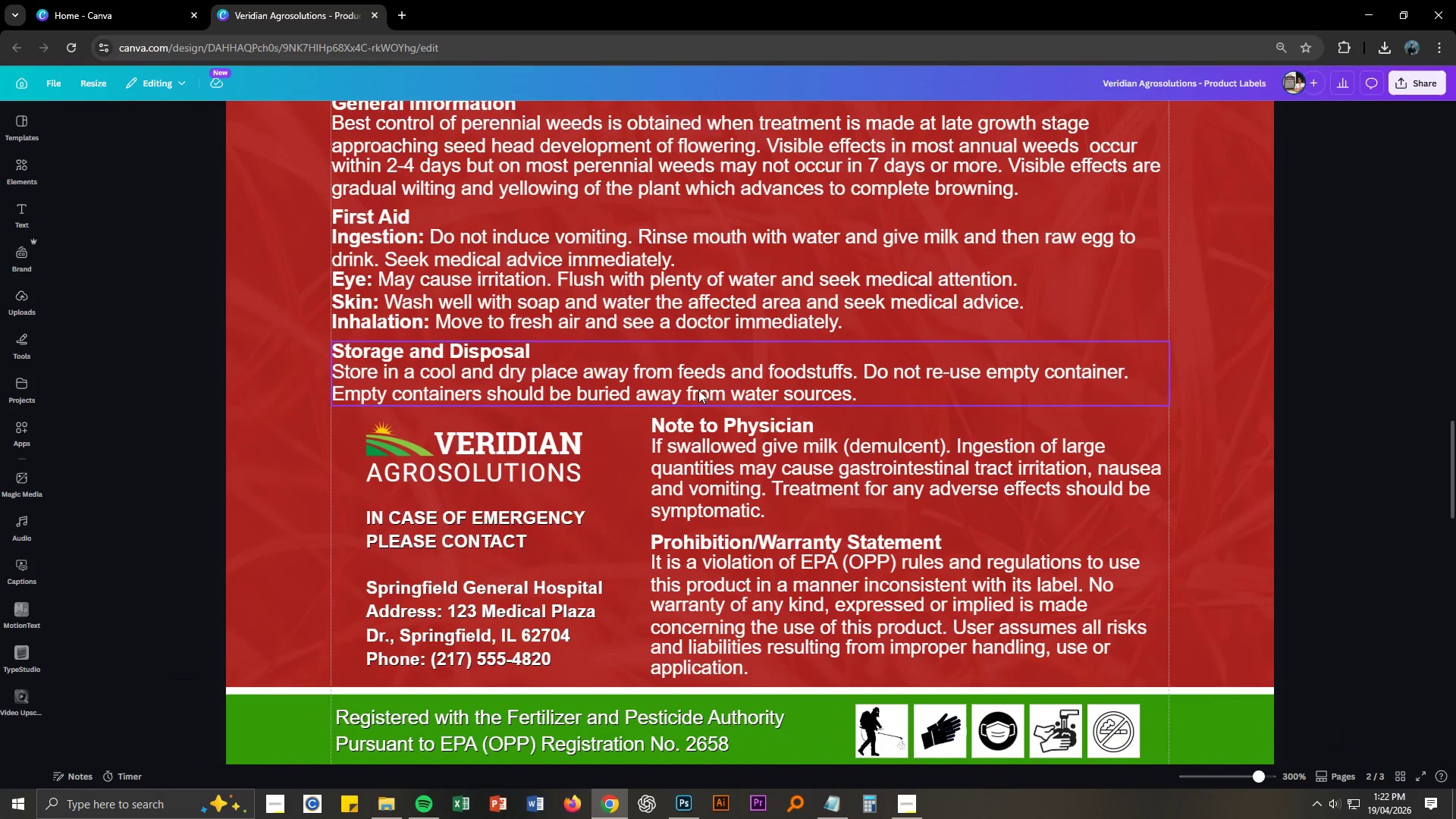 
left_click([697, 390])
 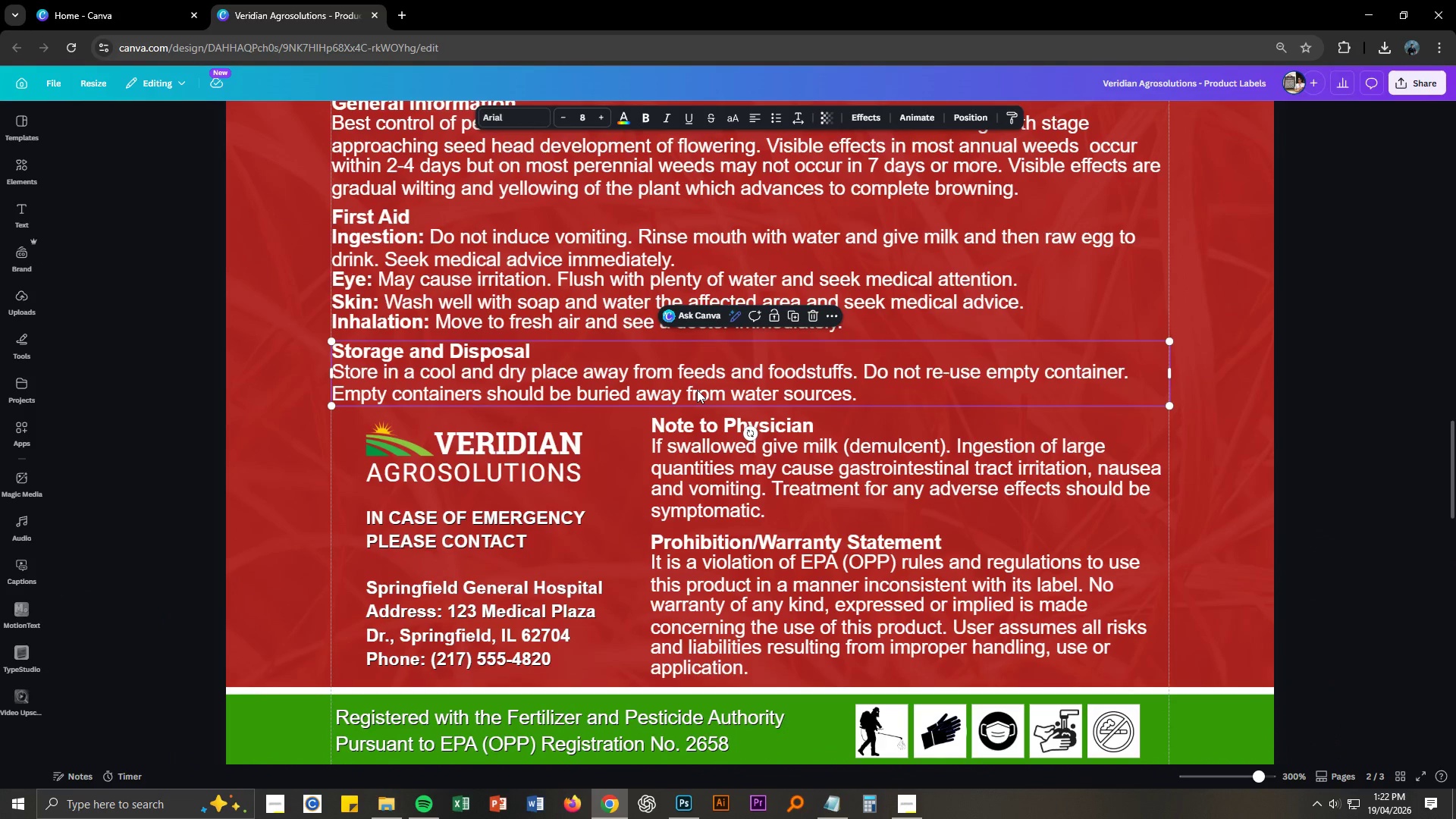 
left_click_drag(start_coordinate=[697, 390], to_coordinate=[690, 522])
 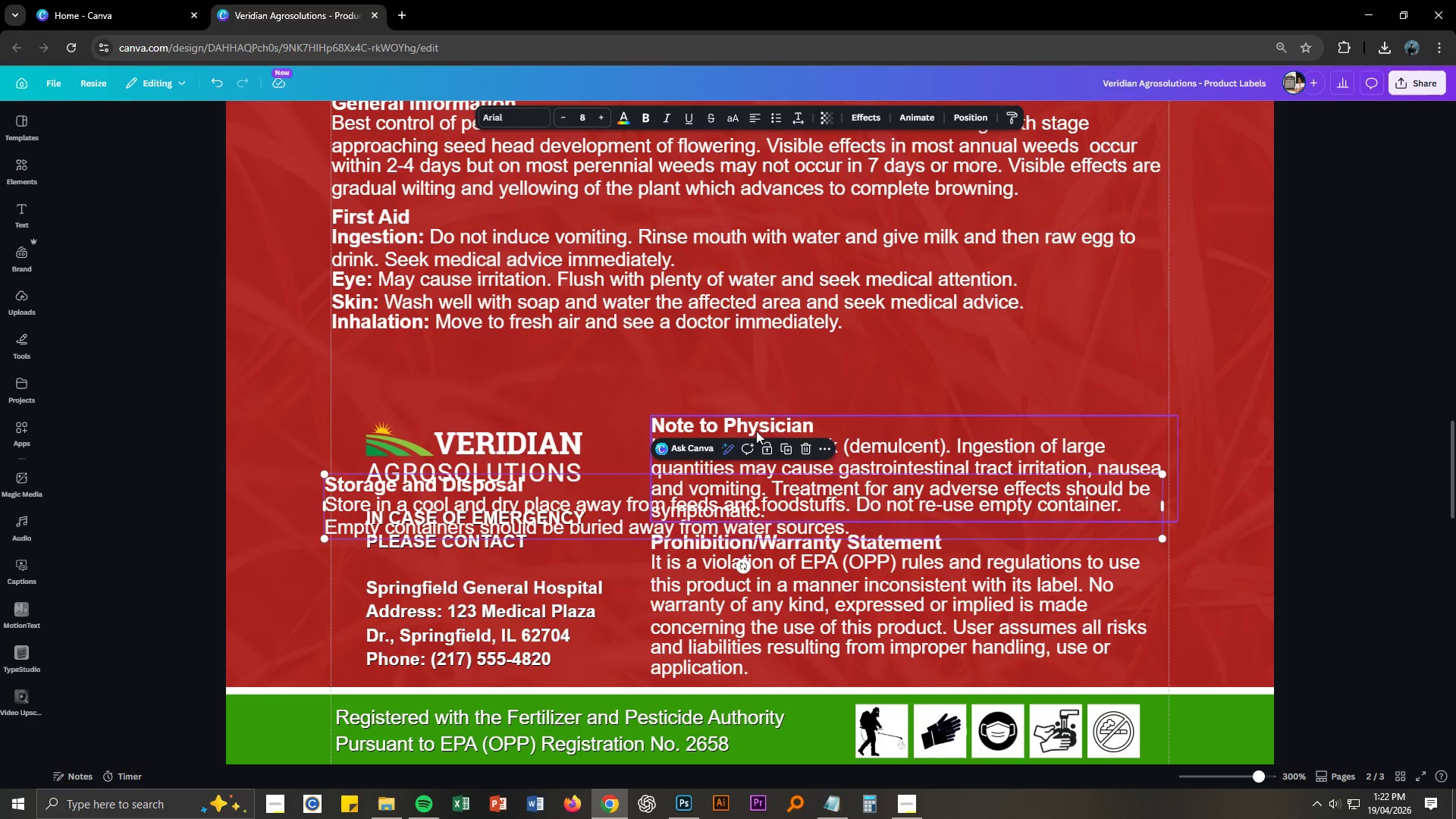 
left_click_drag(start_coordinate=[755, 431], to_coordinate=[435, 353])
 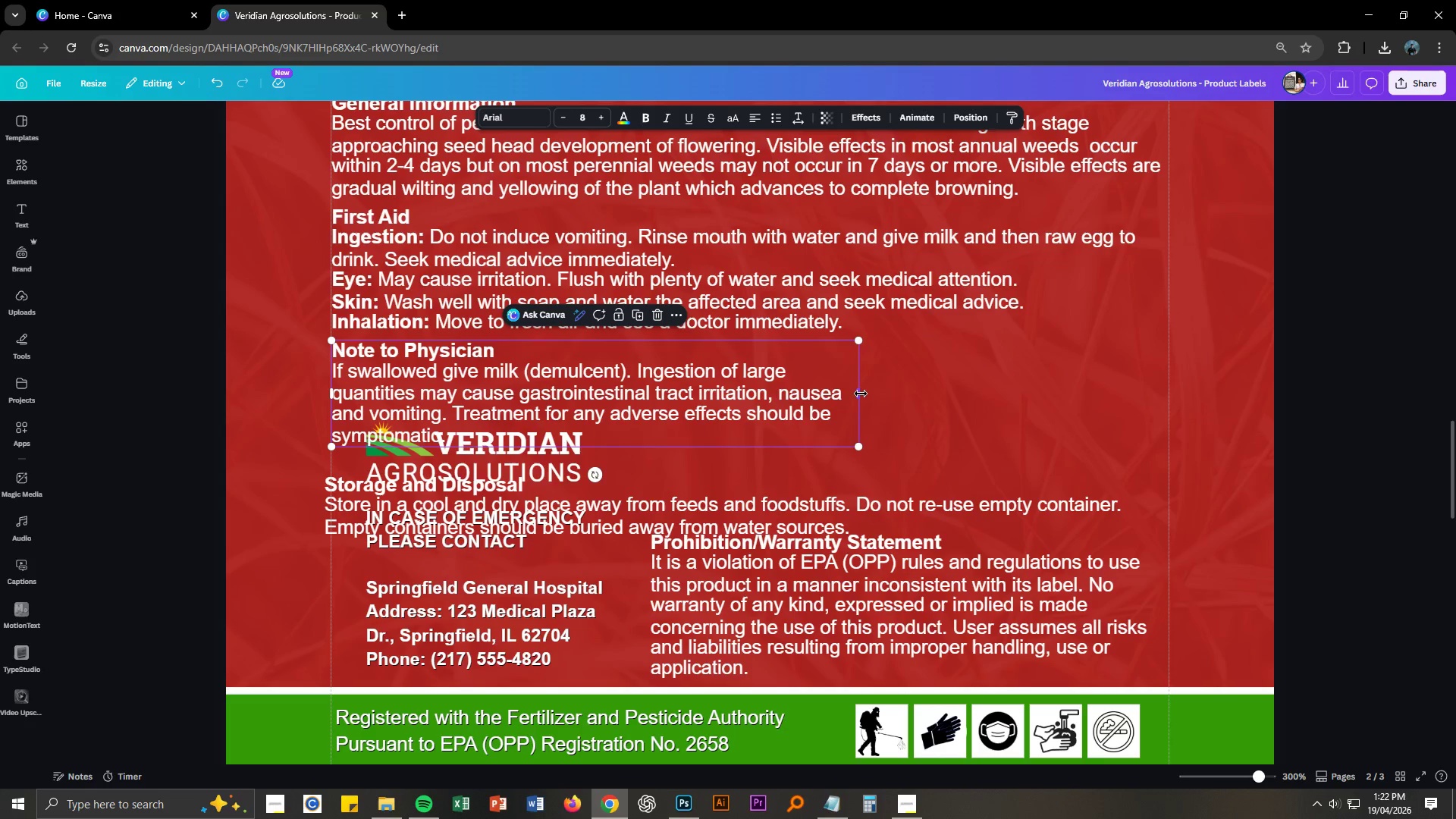 
left_click_drag(start_coordinate=[861, 394], to_coordinate=[1168, 397])
 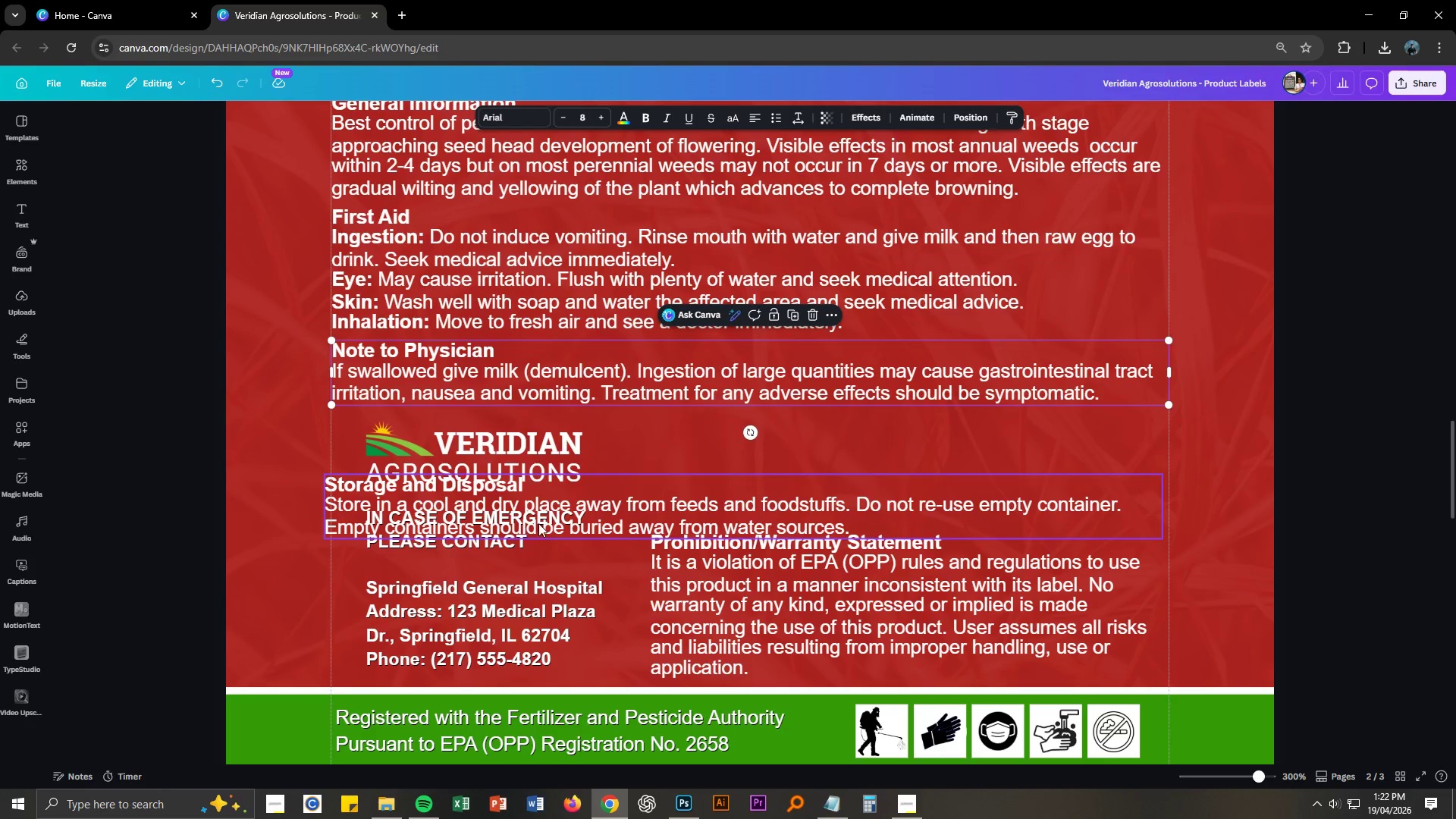 
left_click_drag(start_coordinate=[550, 522], to_coordinate=[543, 493])
 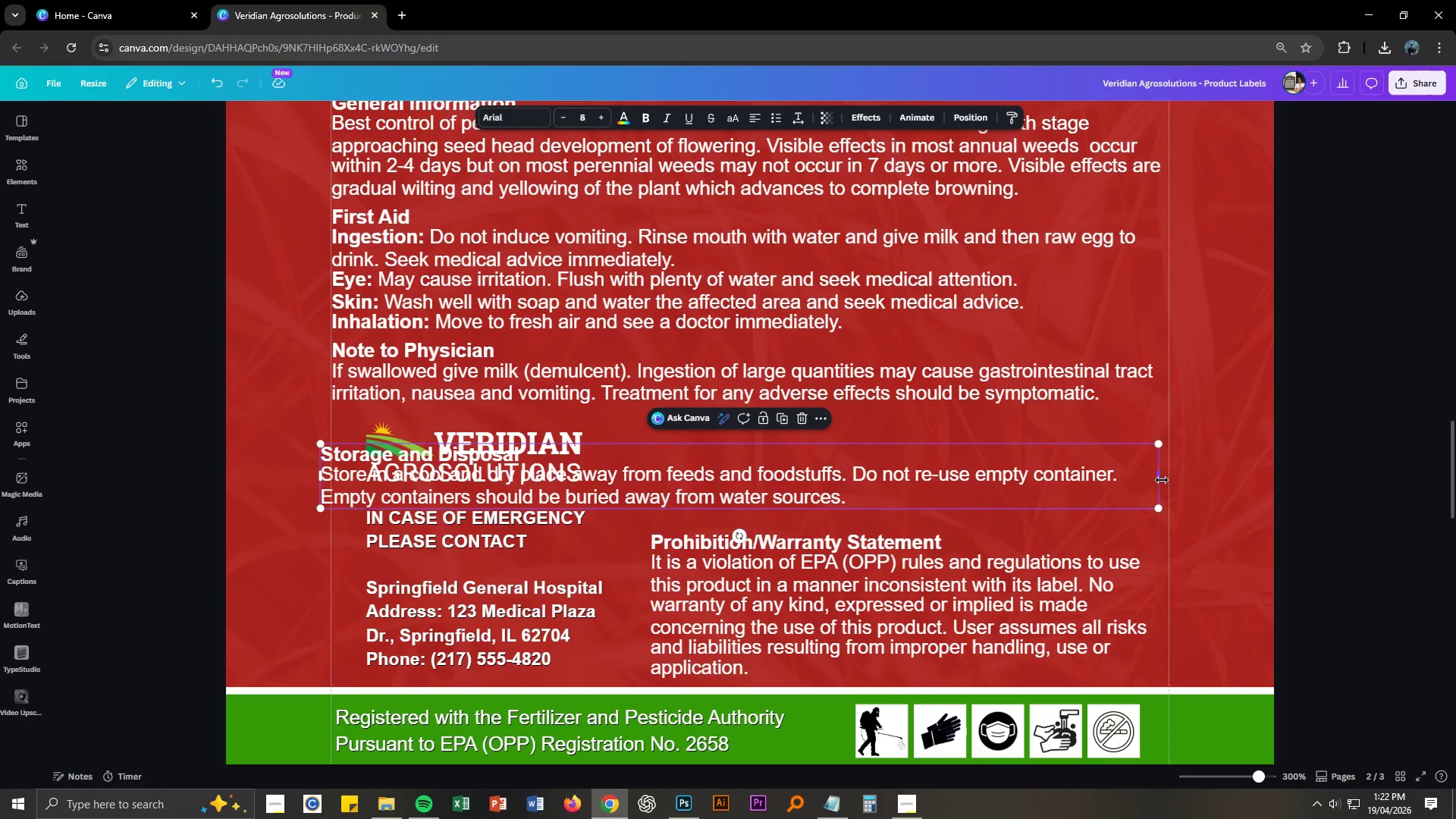 
left_click_drag(start_coordinate=[1161, 479], to_coordinate=[874, 478])
 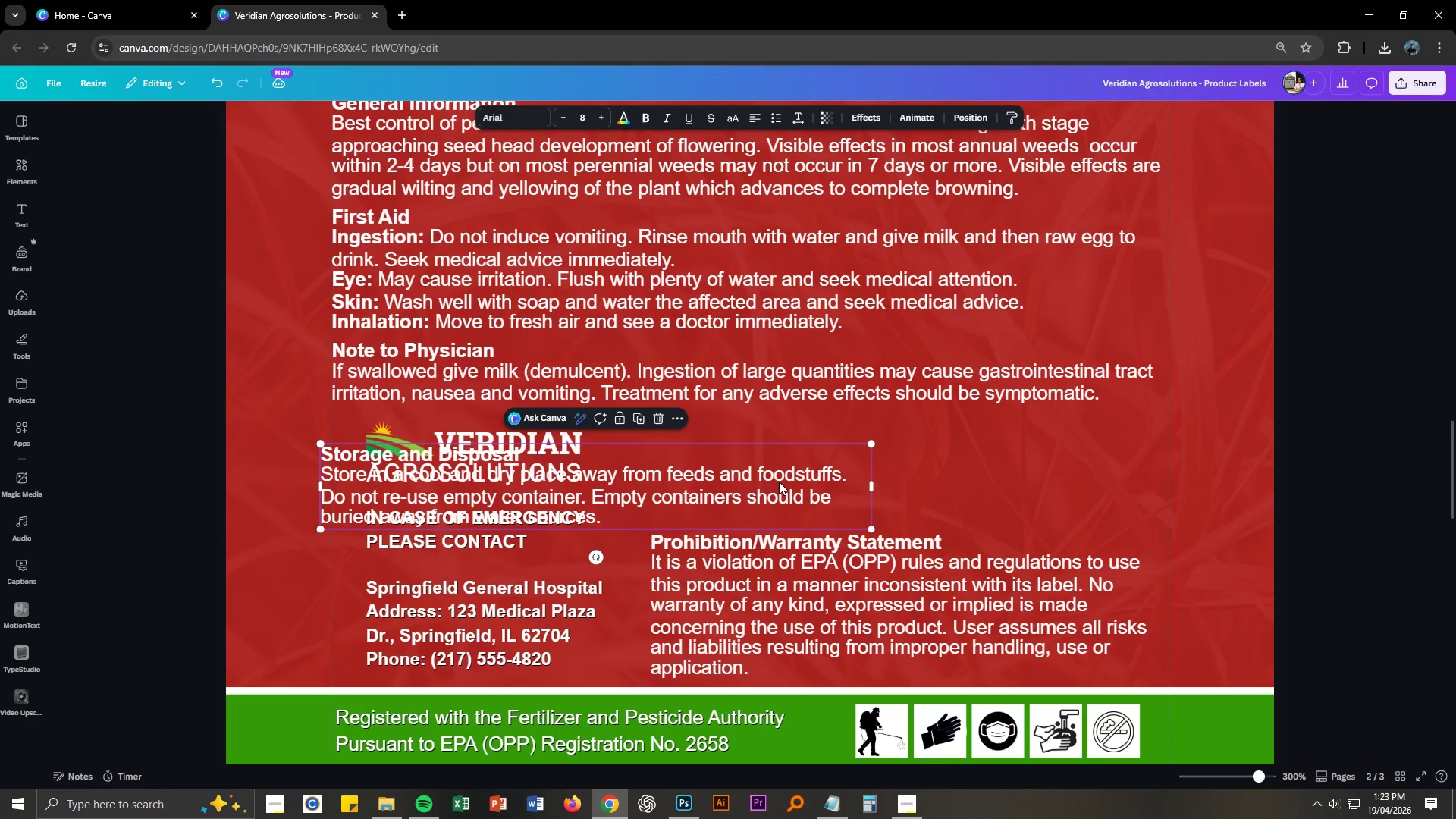 
left_click_drag(start_coordinate=[778, 480], to_coordinate=[1107, 465])
 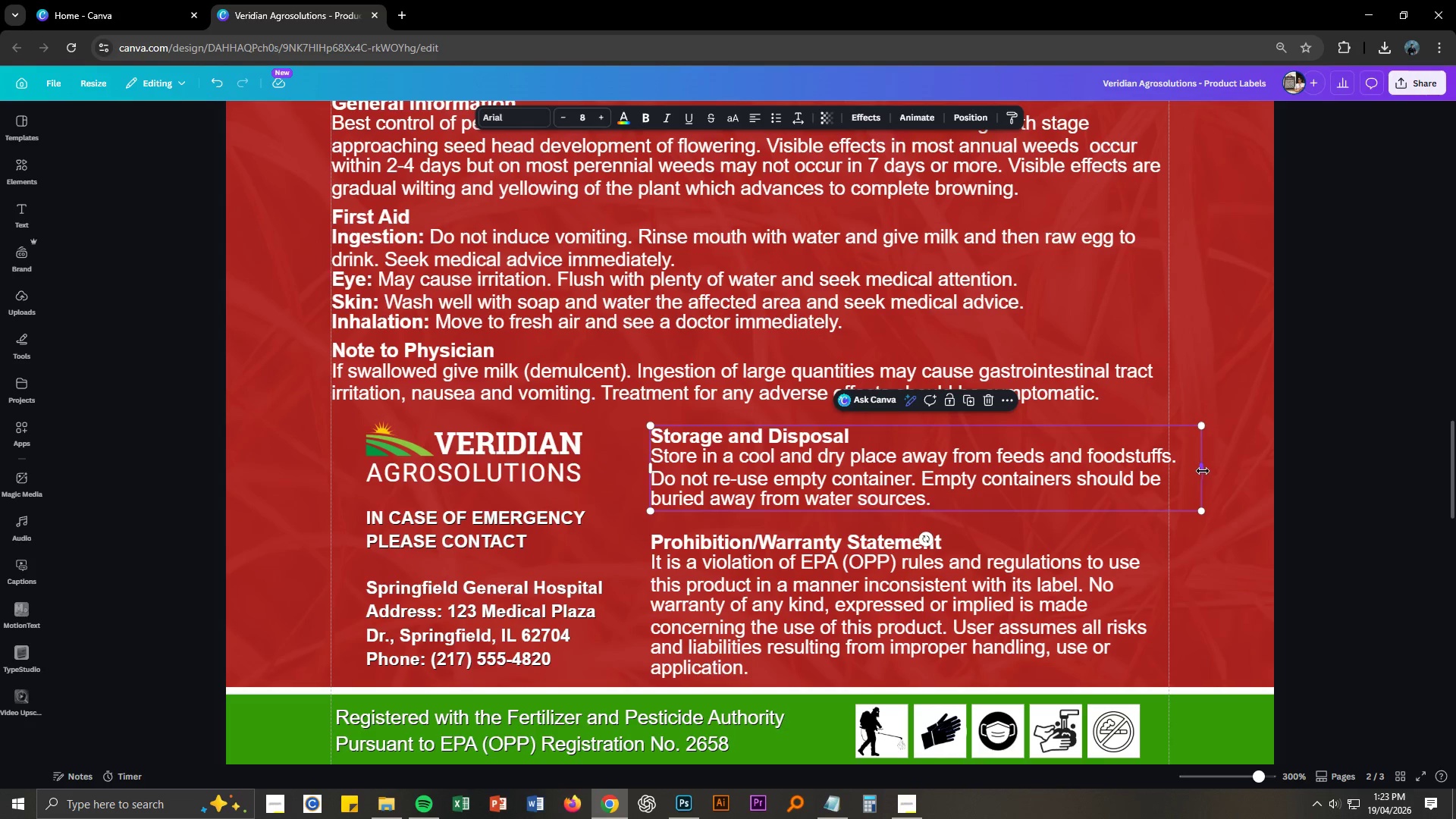 
left_click_drag(start_coordinate=[1203, 471], to_coordinate=[1158, 469])
 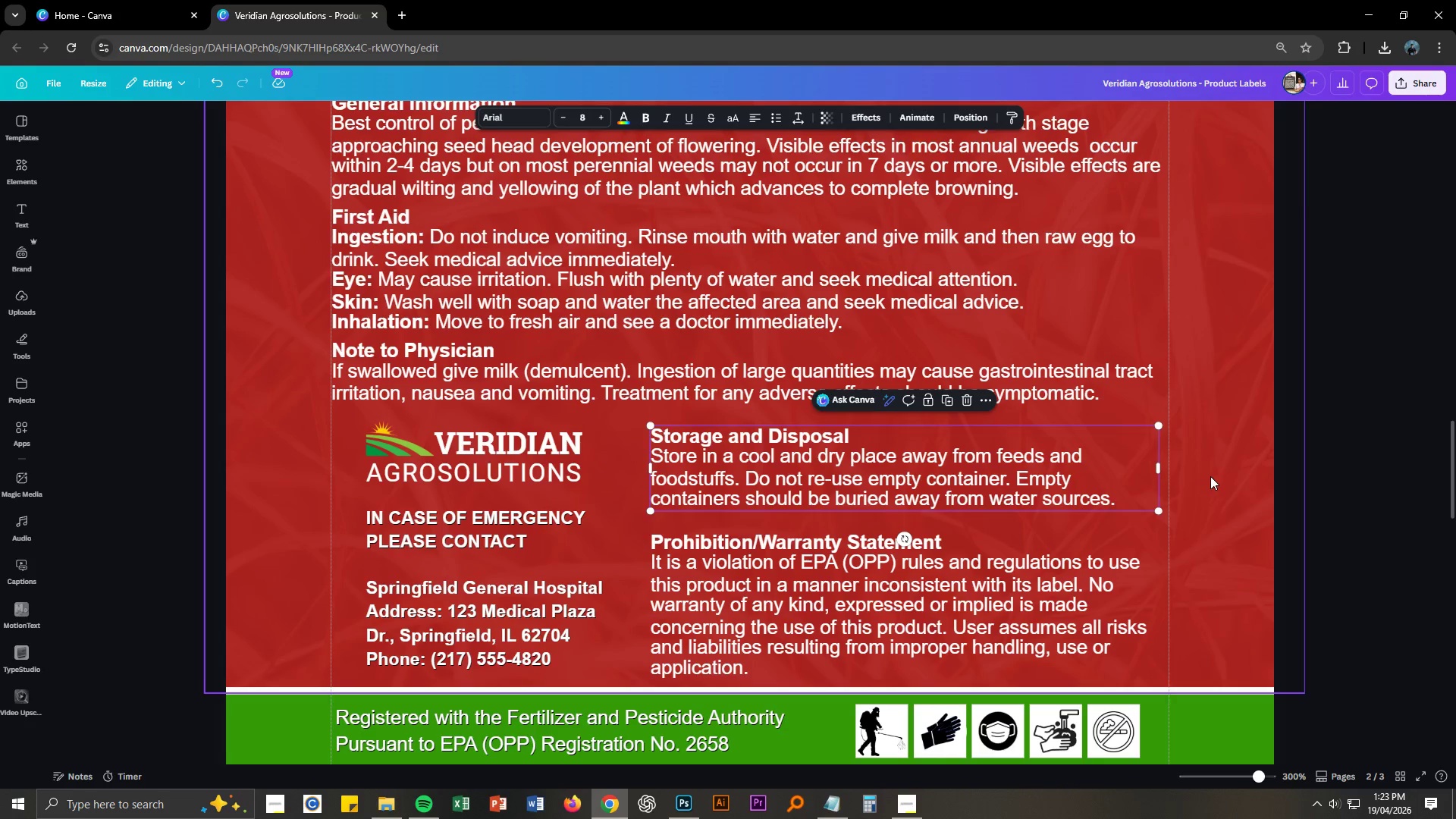 
left_click([1210, 476])
 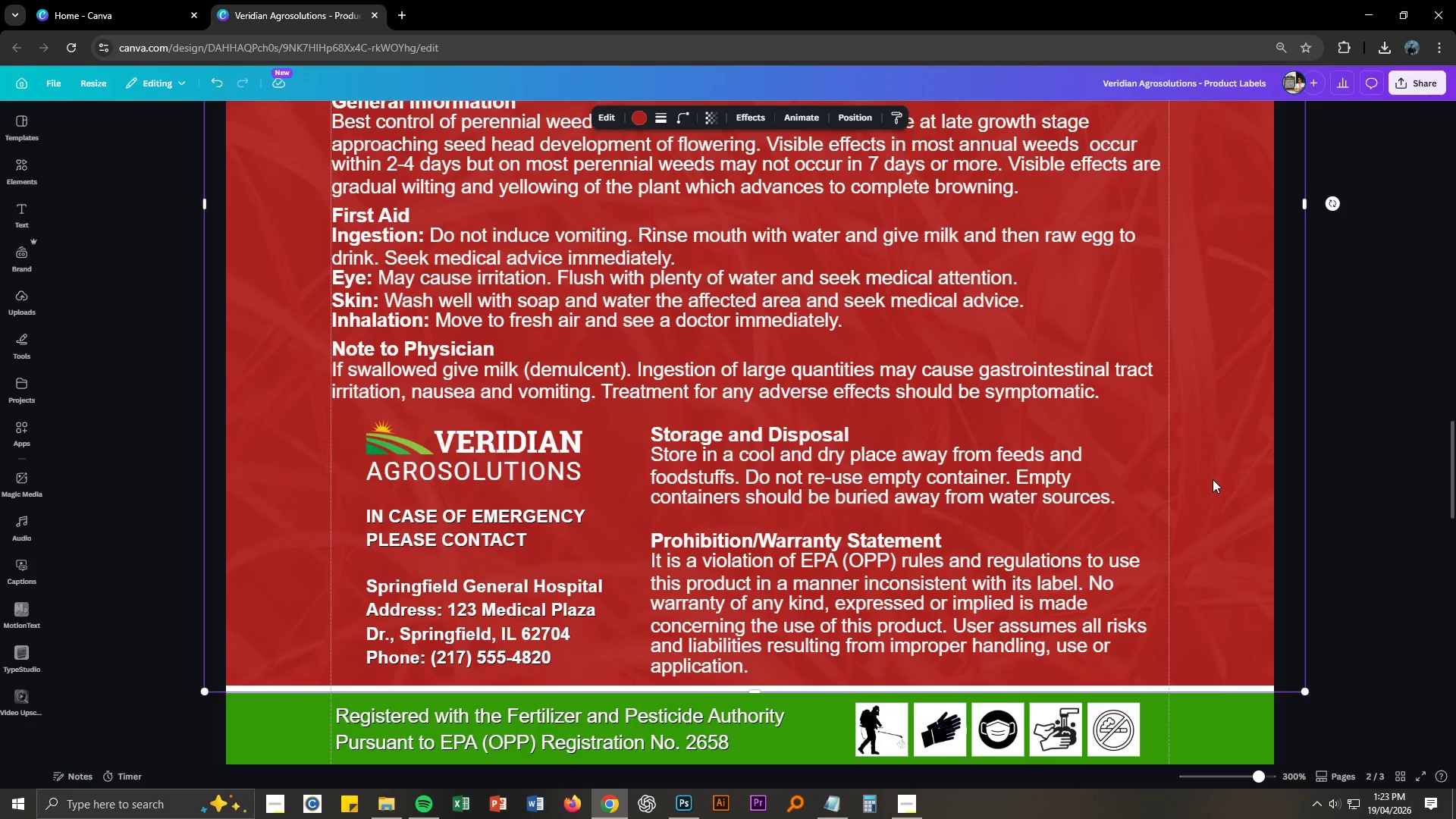 
scroll: coordinate [1213, 479], scroll_direction: down, amount: 2.0
 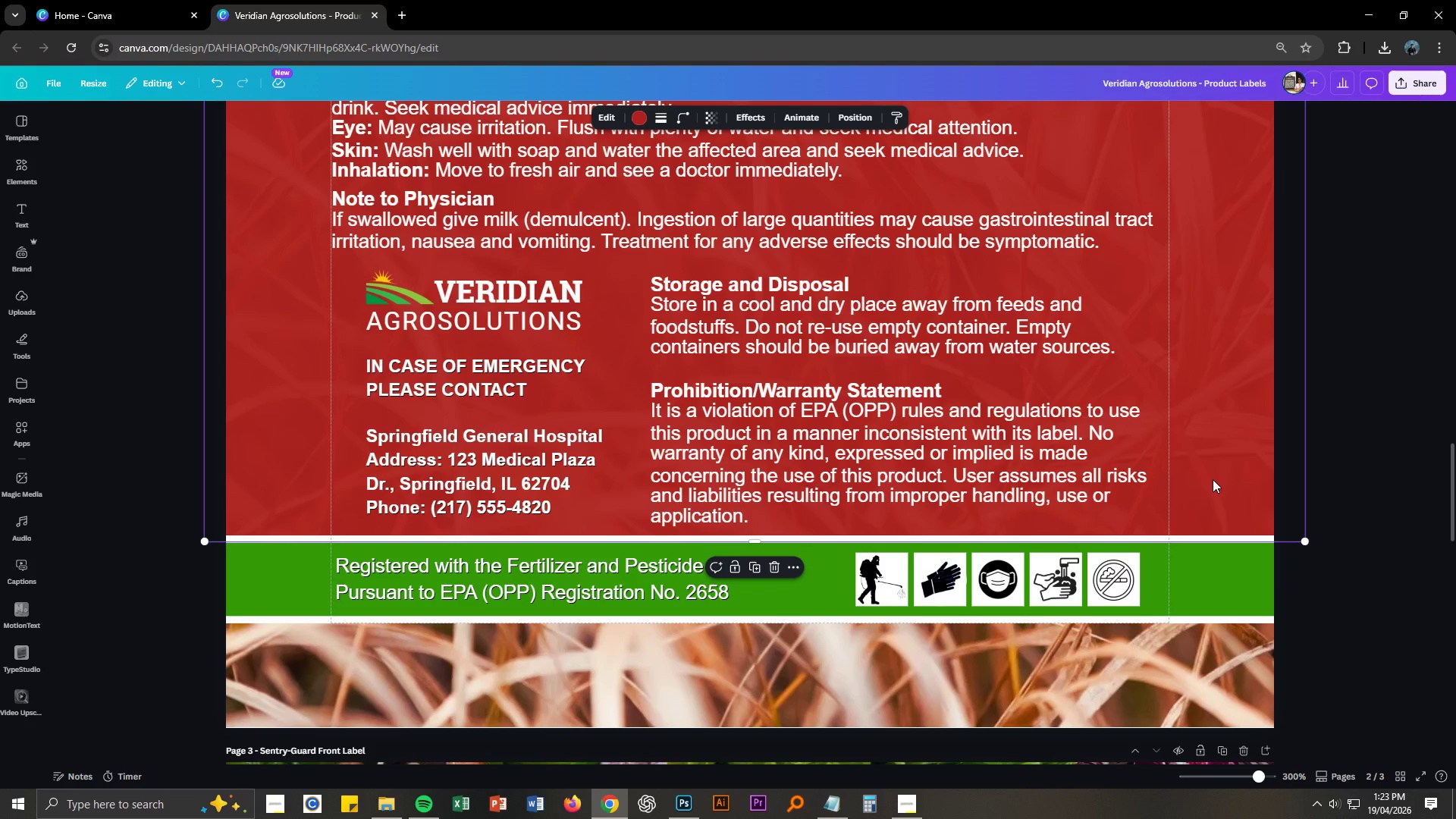 
scroll: coordinate [1213, 479], scroll_direction: up, amount: 1.0
 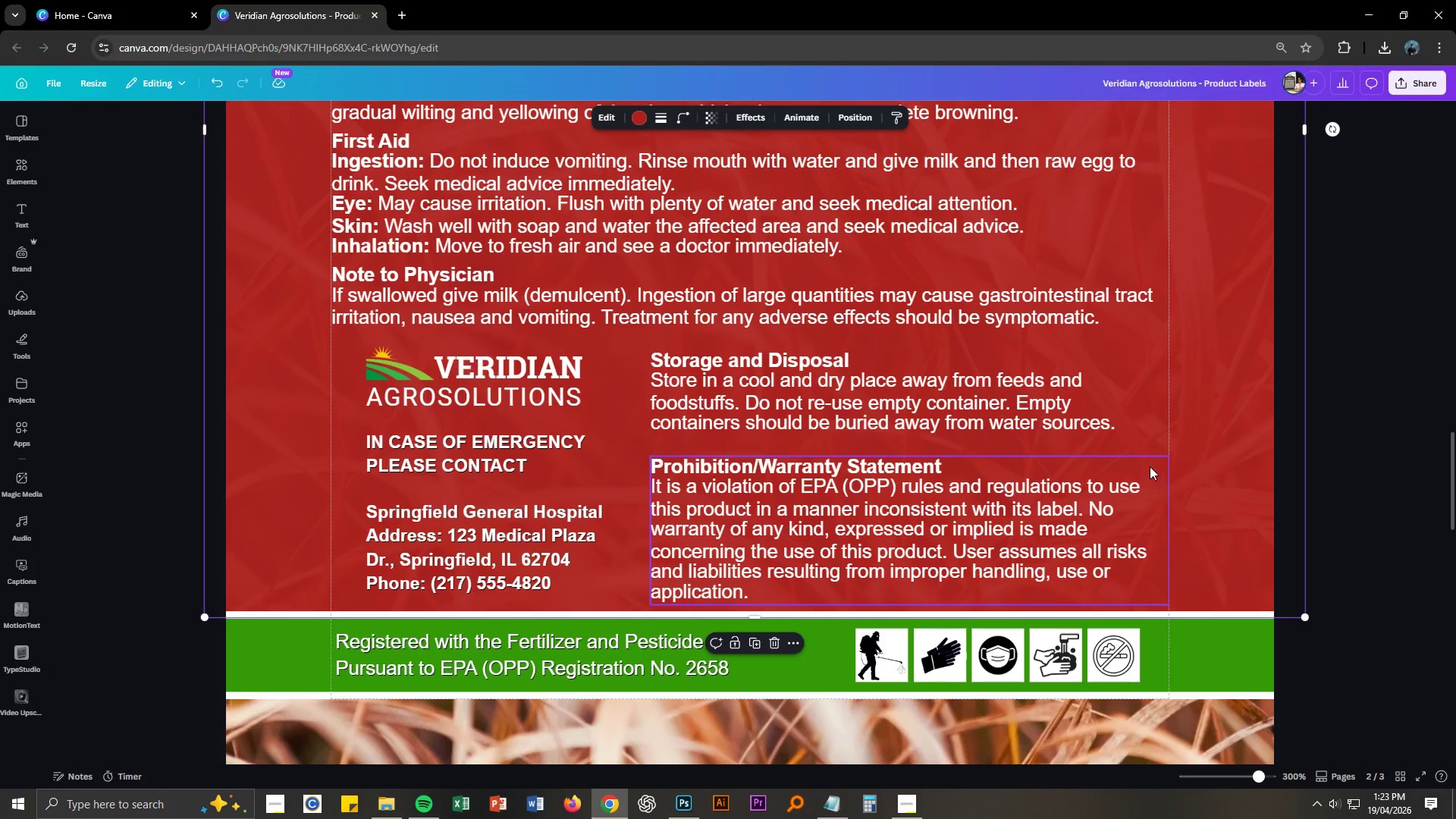 
double_click([1217, 496])
 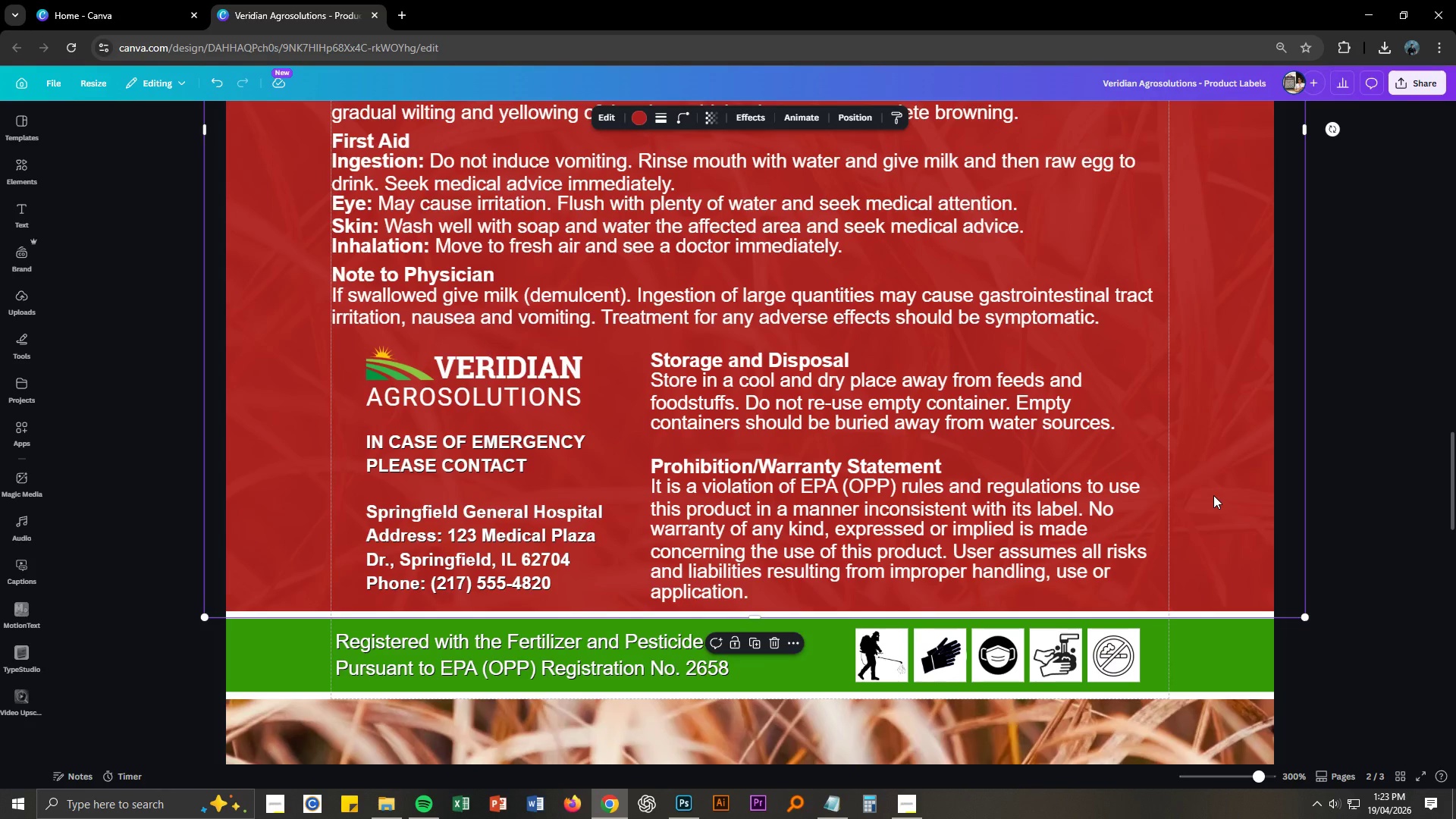 
scroll: coordinate [1213, 495], scroll_direction: up, amount: 1.0
 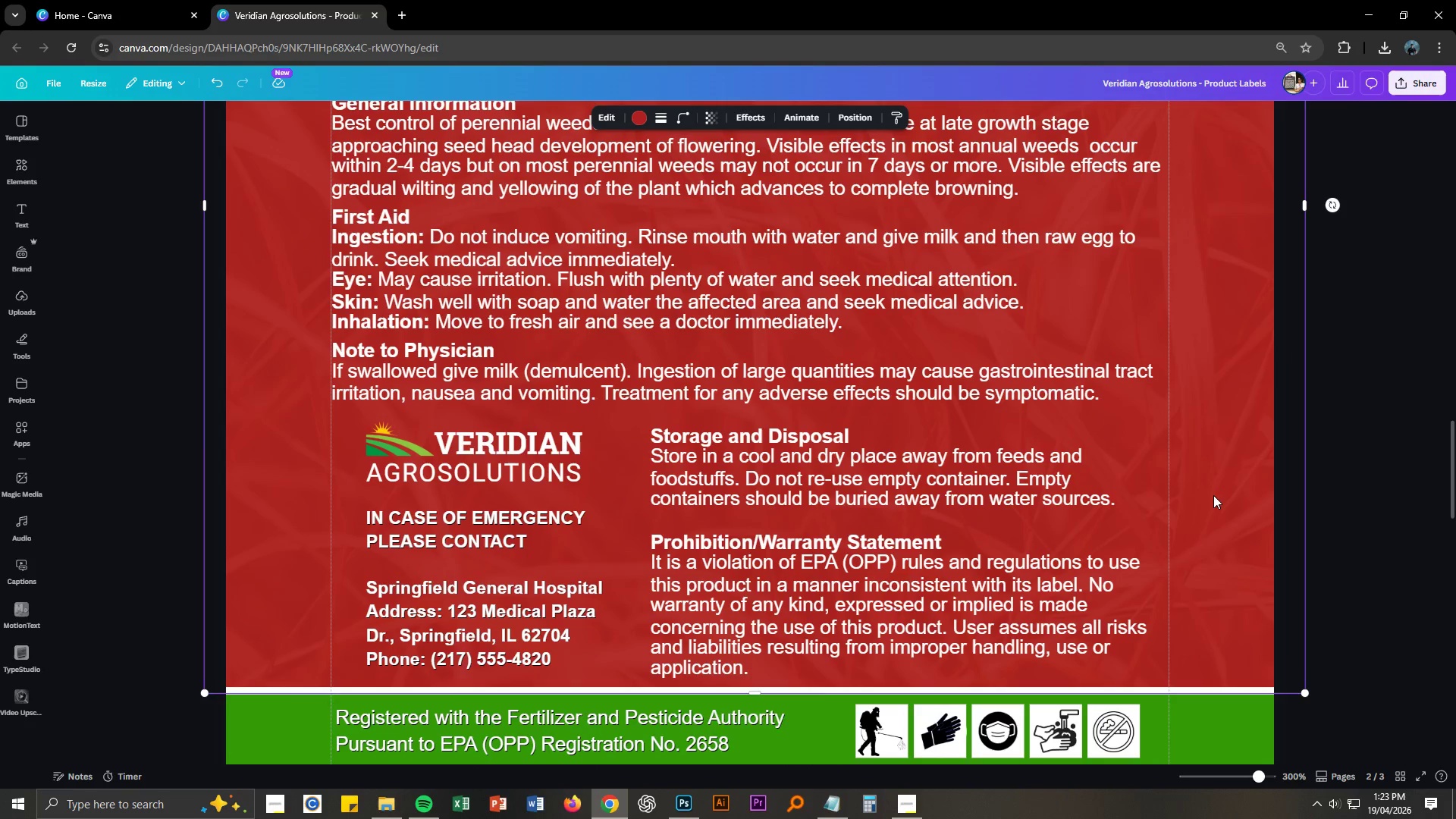 
key(Control+ControlLeft)
 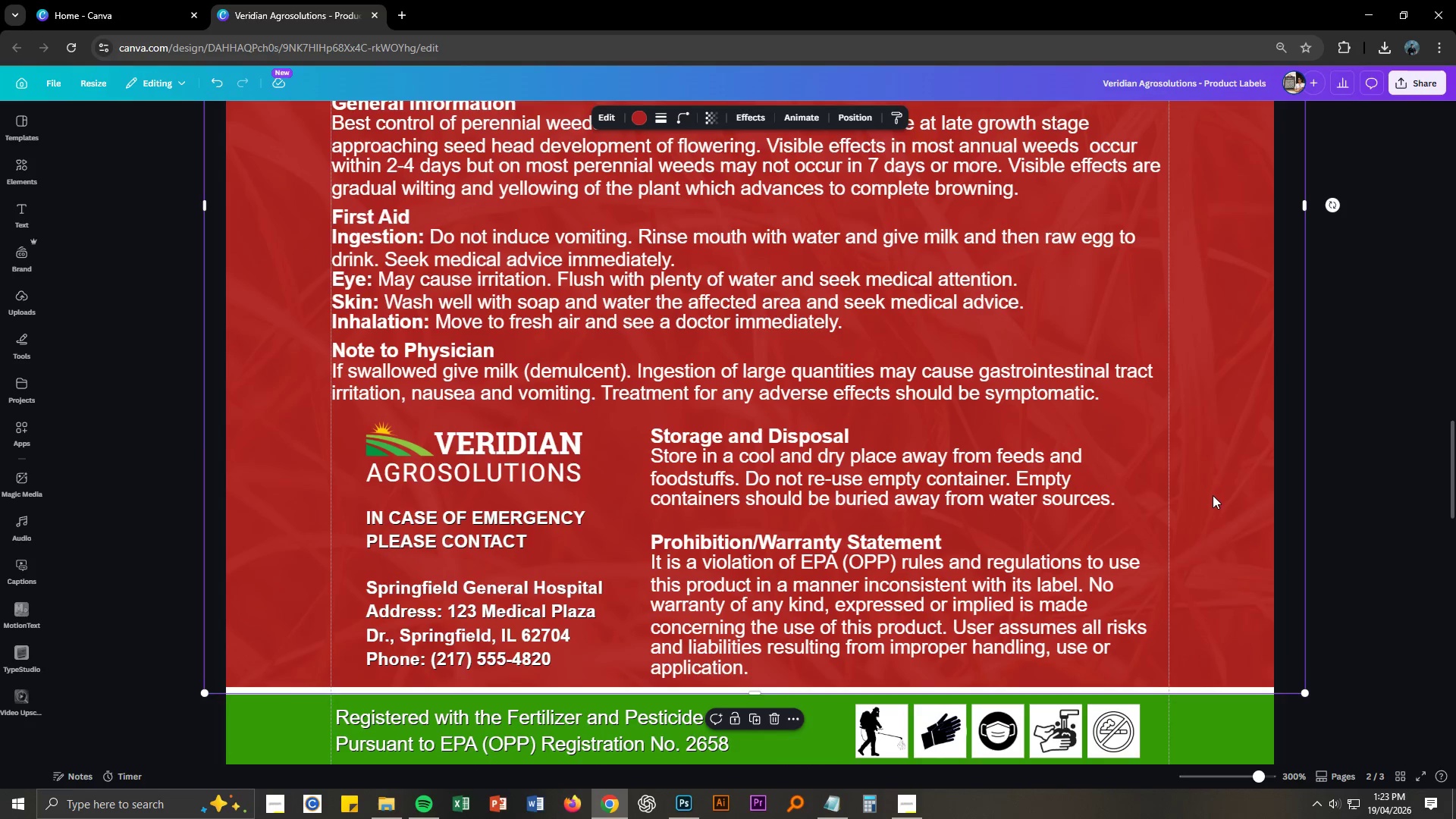 
key(Control+S)
 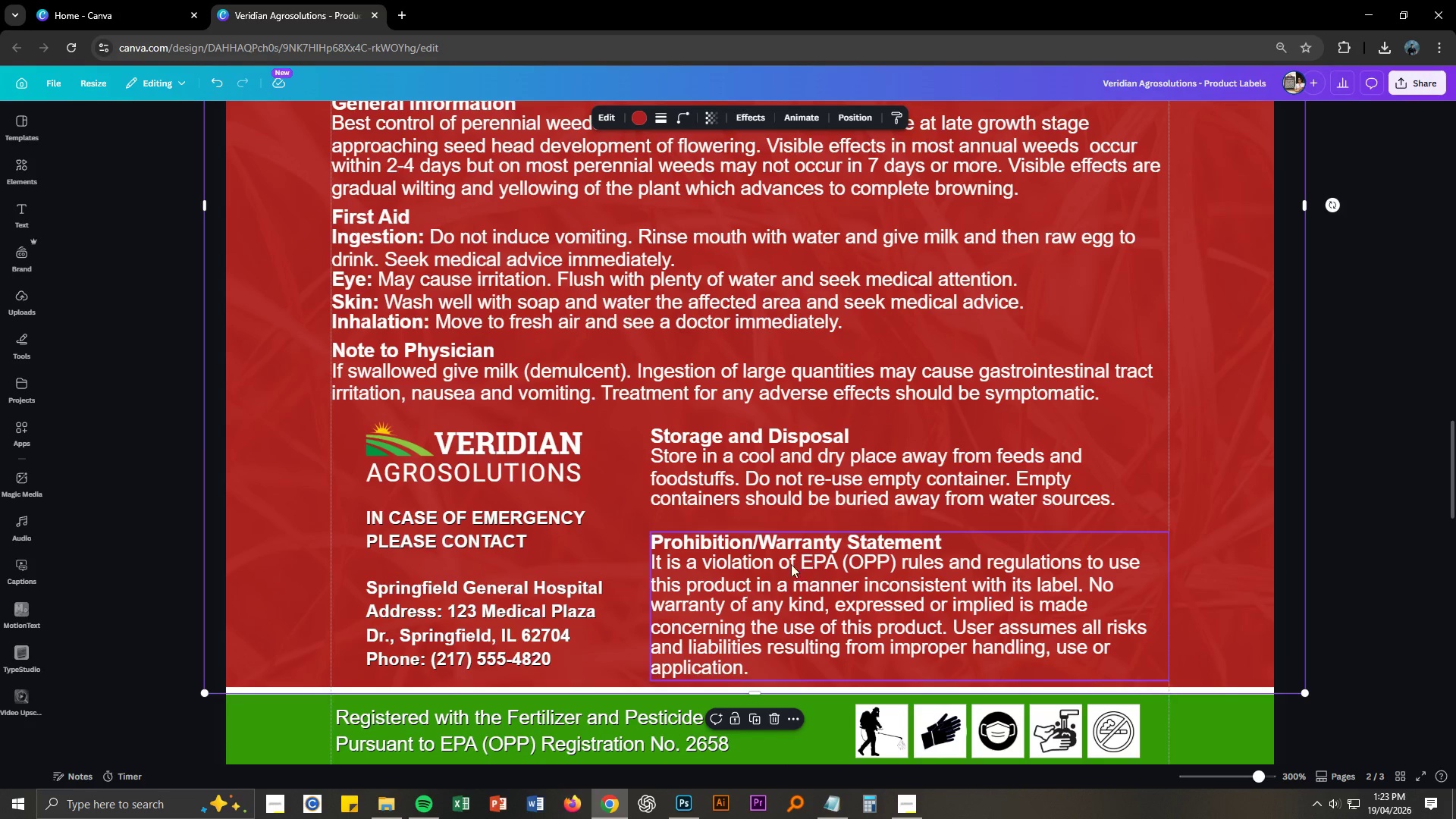 
left_click_drag(start_coordinate=[789, 552], to_coordinate=[789, 541])
 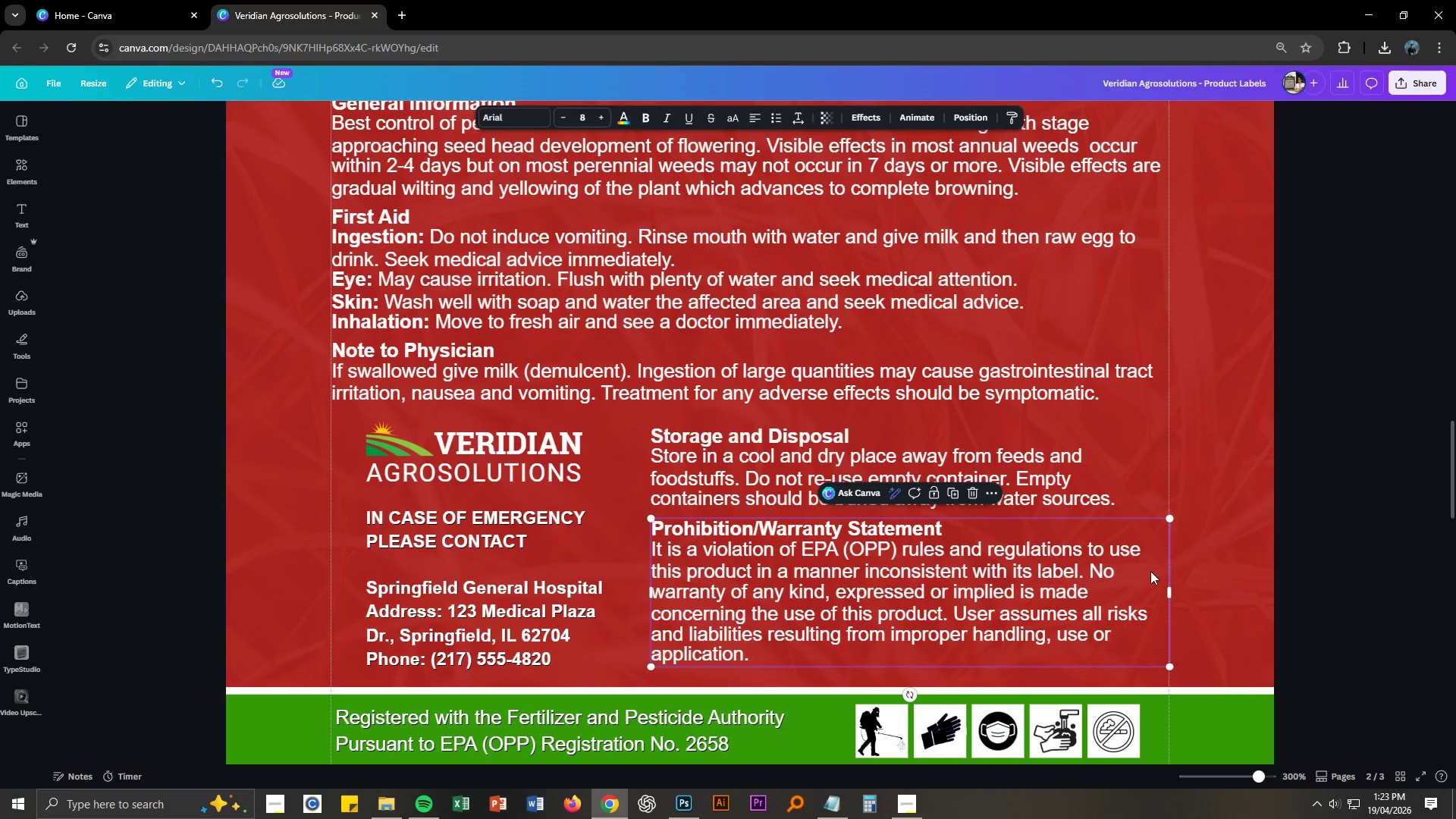 
left_click([1228, 573])
 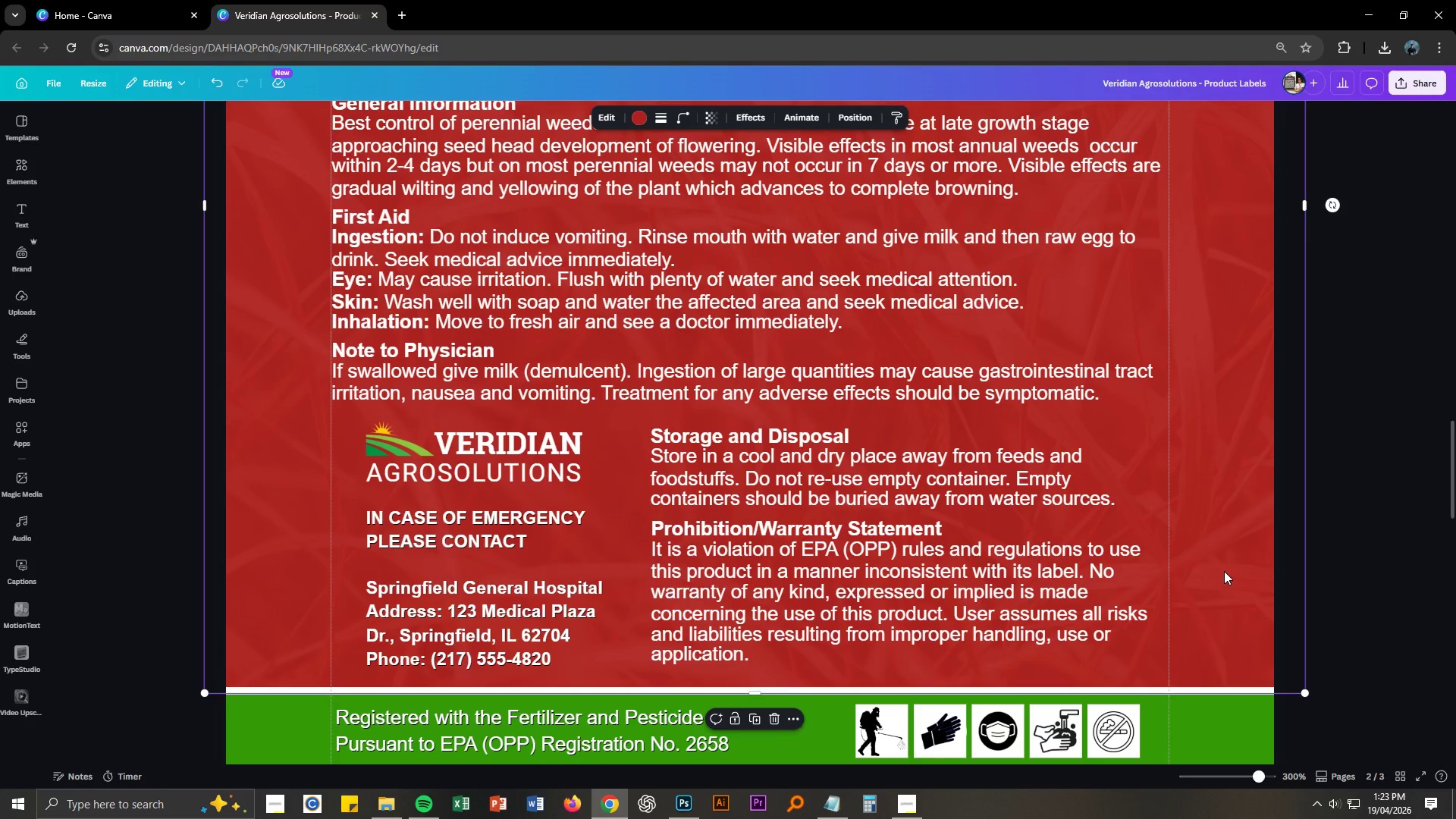 
key(Control+S)
 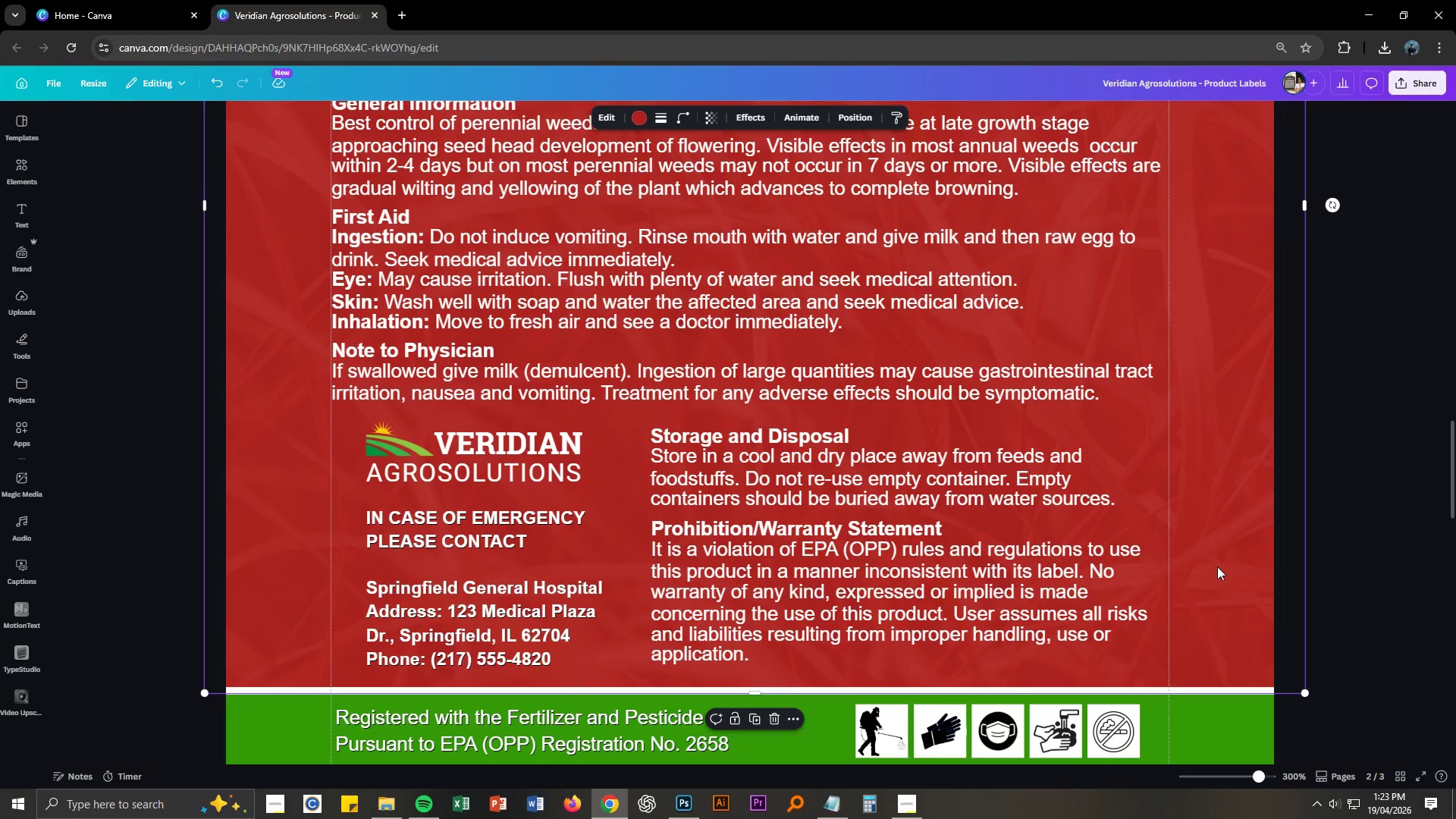 
key(Control+S)
 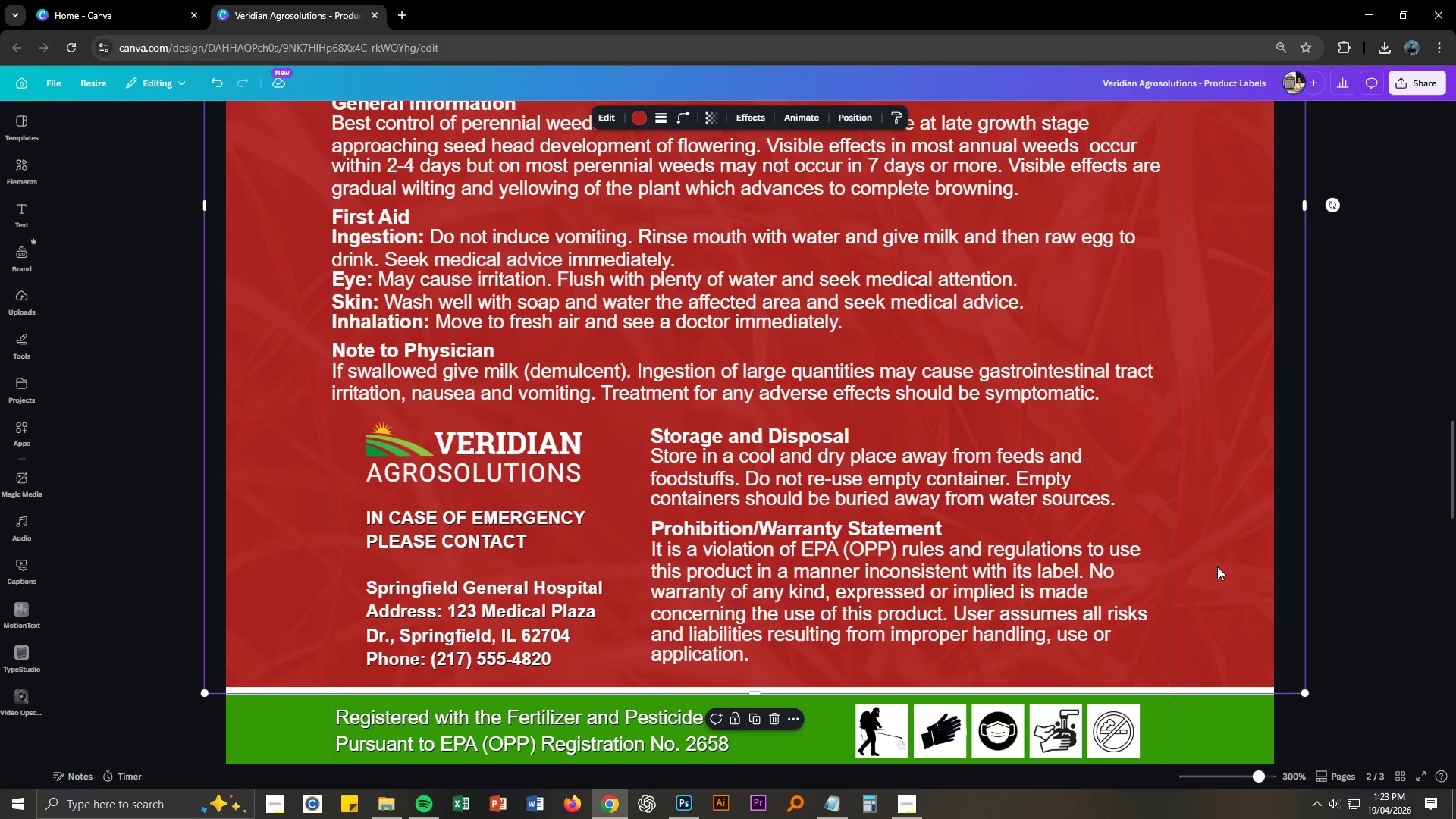 
key(Control+S)
 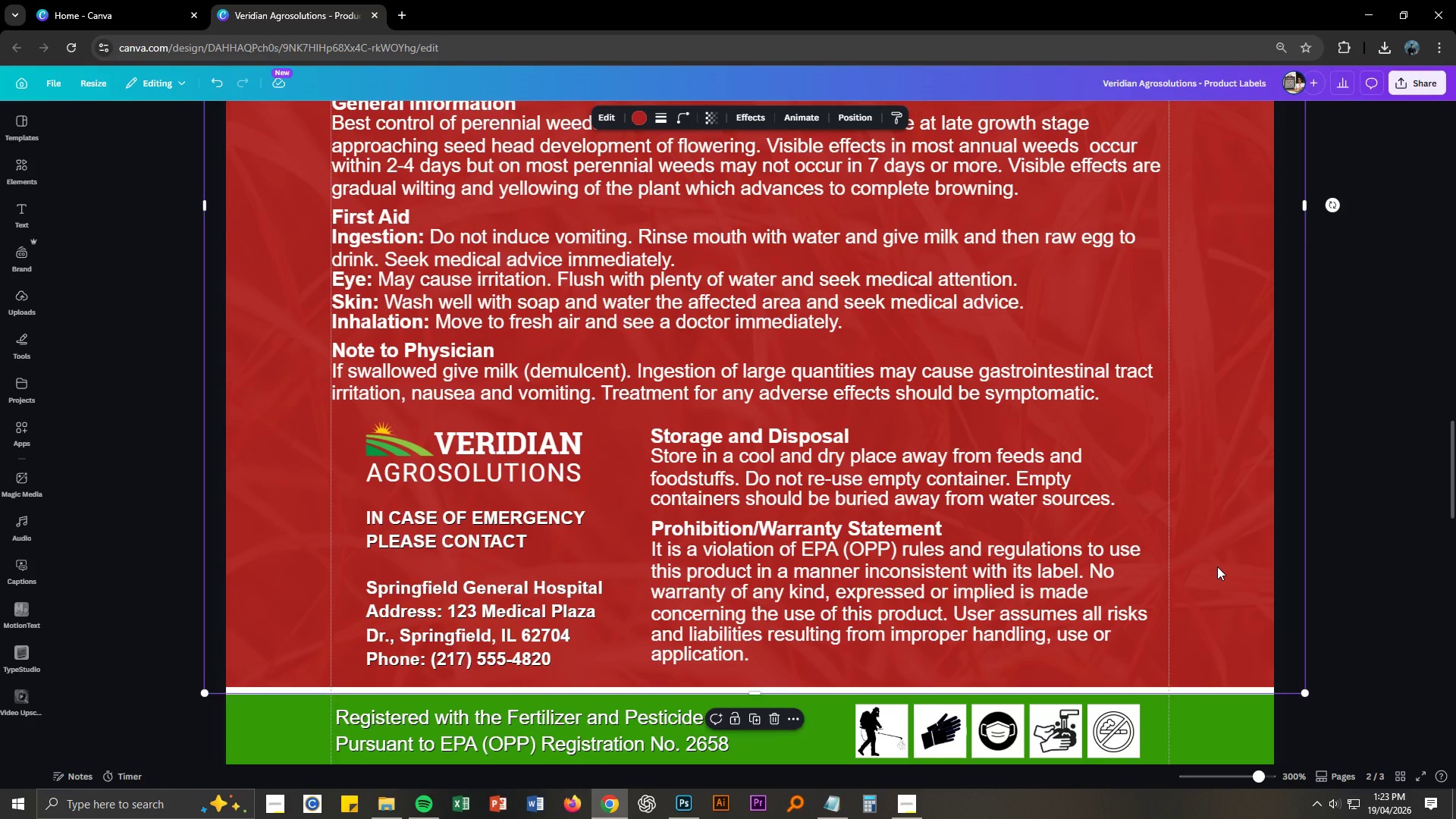 
key(Control+S)
 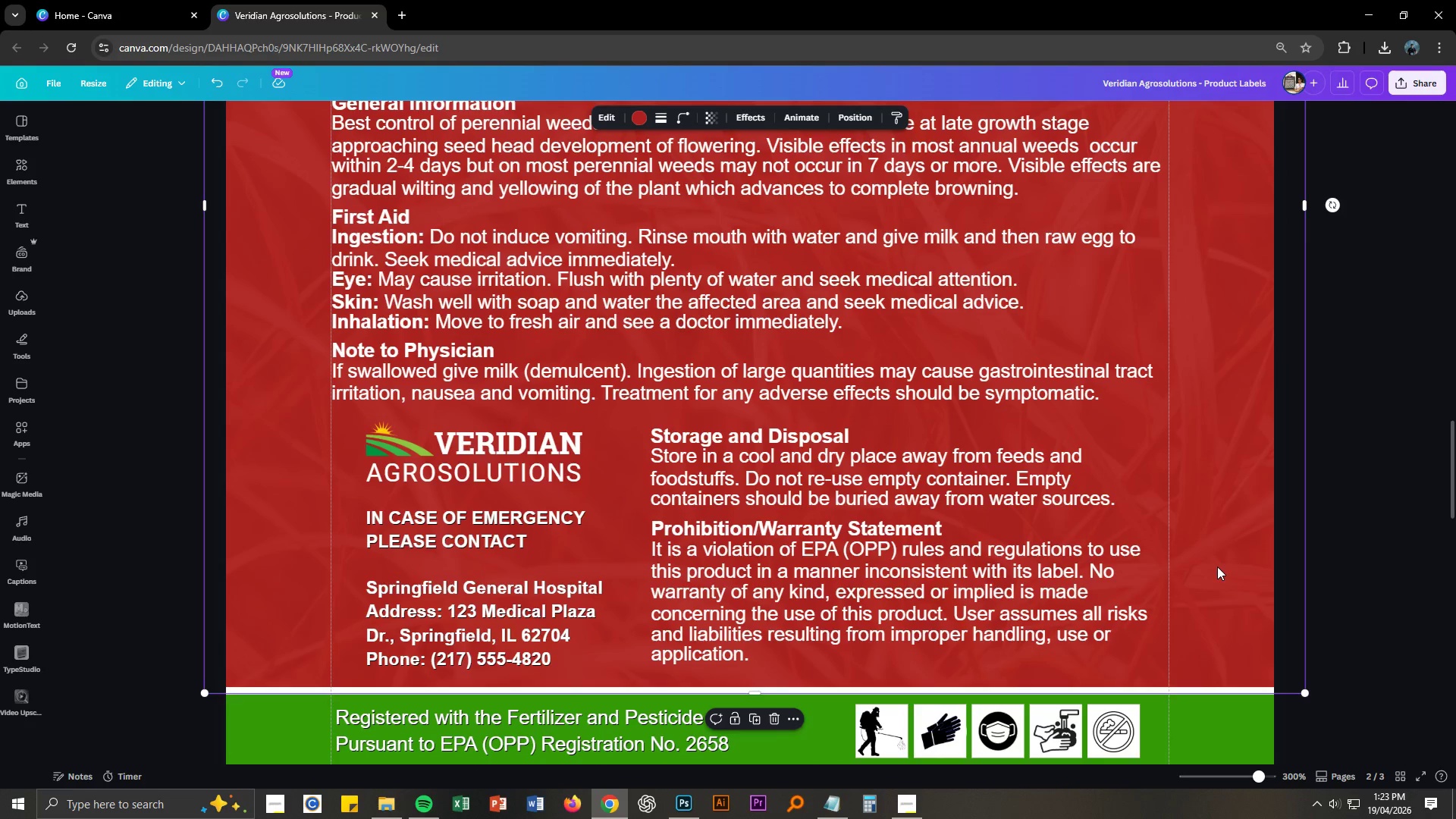 
key(Control+S)
 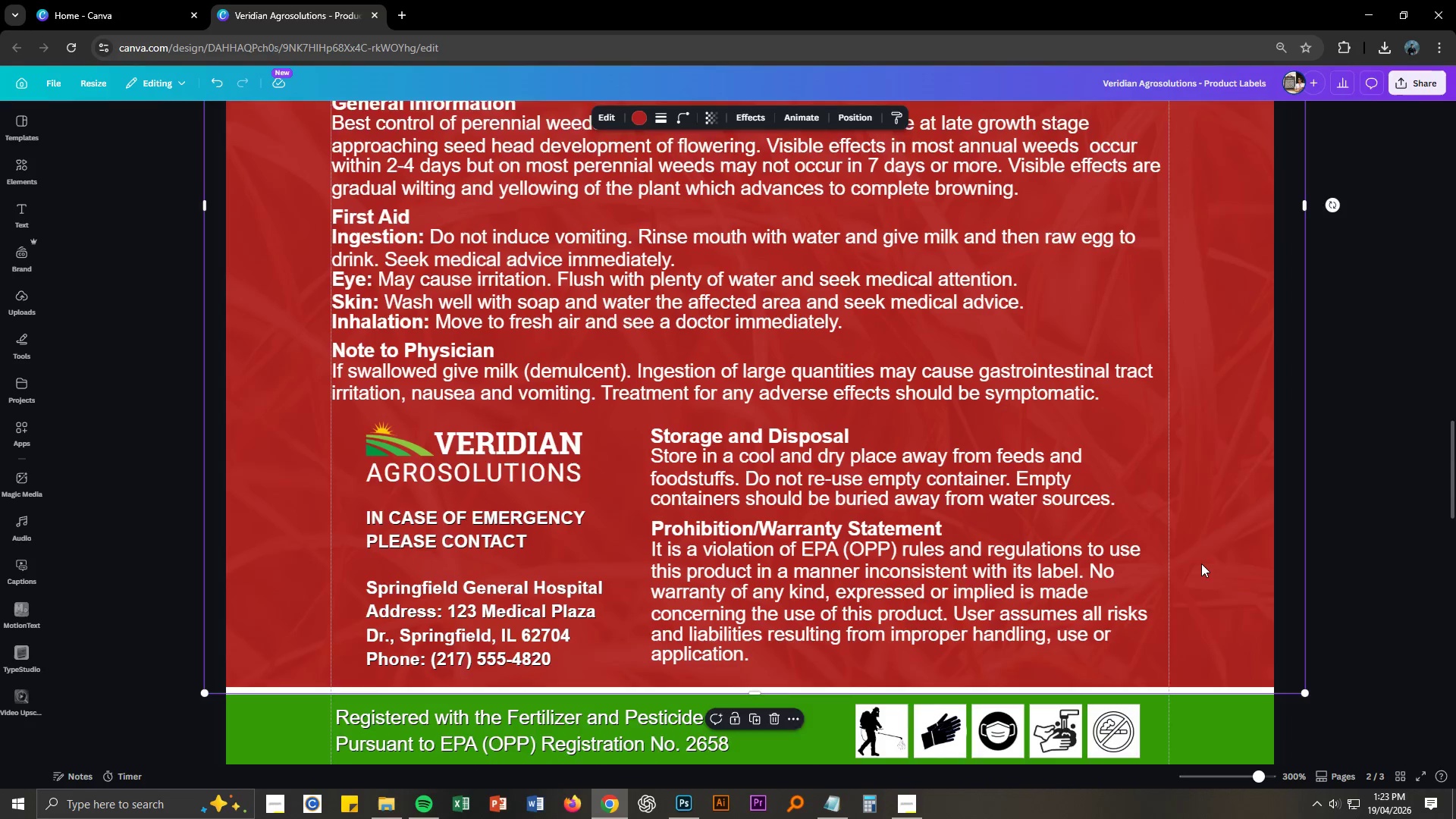 
key(Control+NumpadSubtract)
 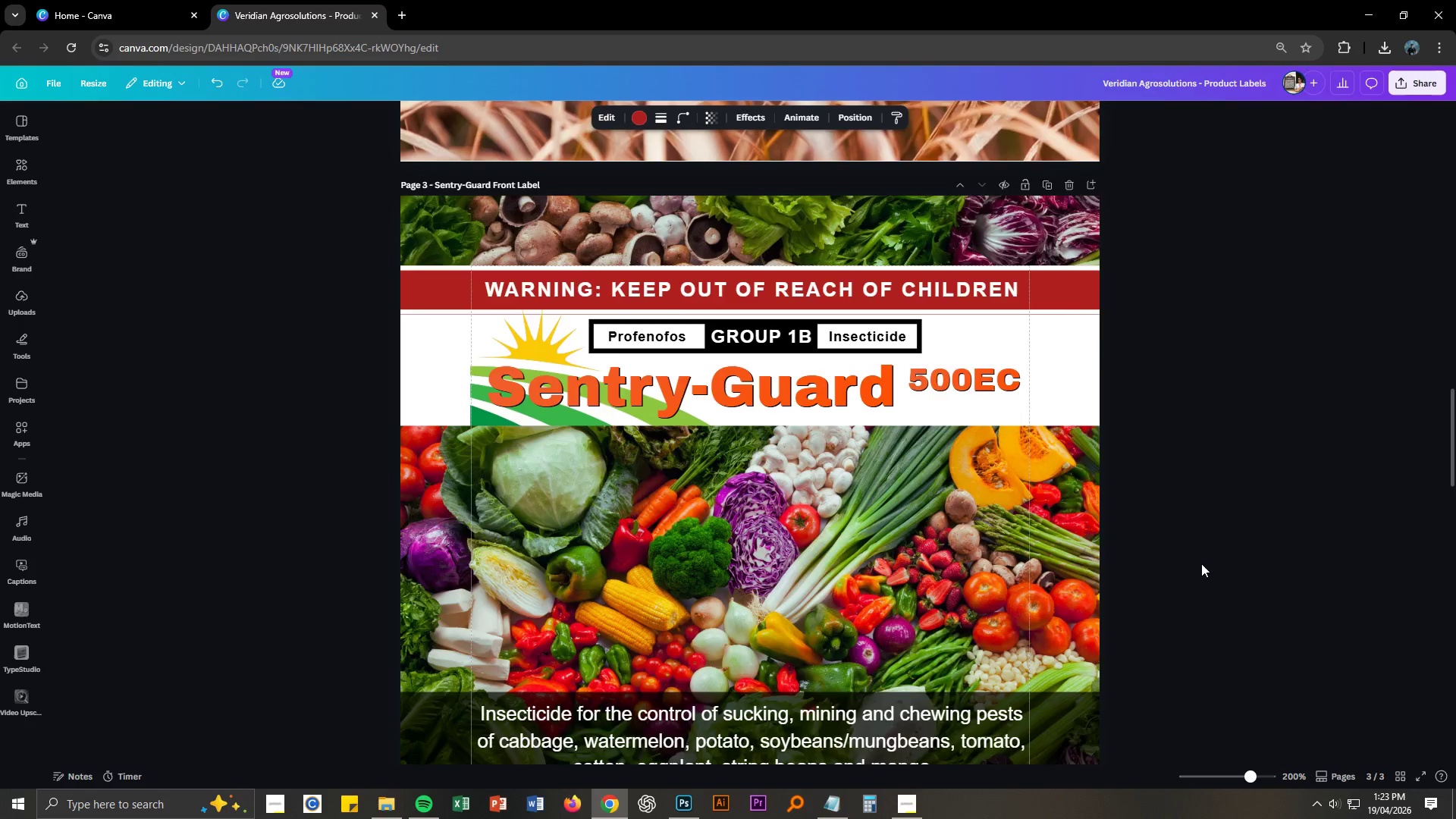 
scroll: coordinate [1201, 563], scroll_direction: down, amount: 11.0
 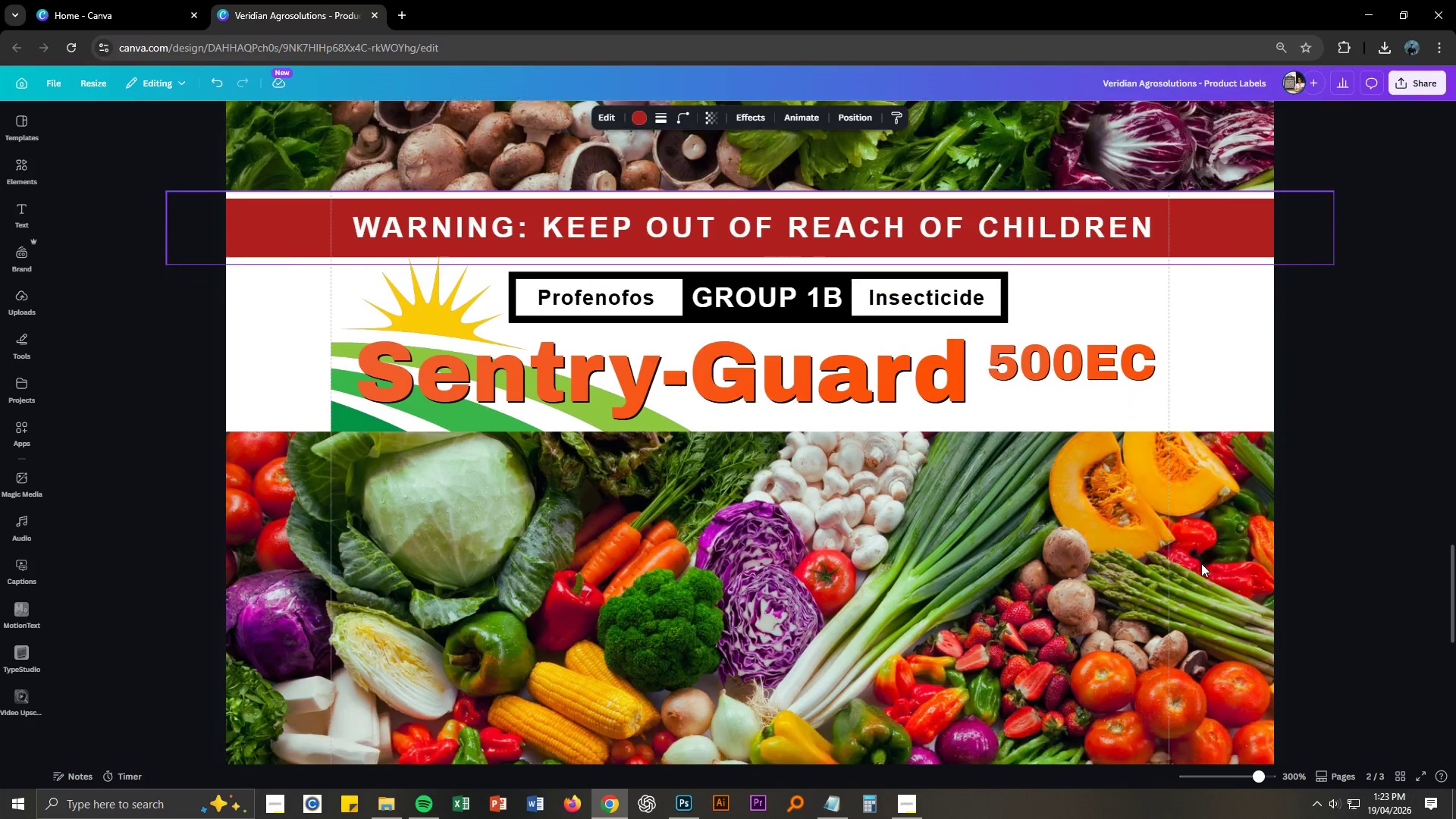 
key(Control+NumpadSubtract)
 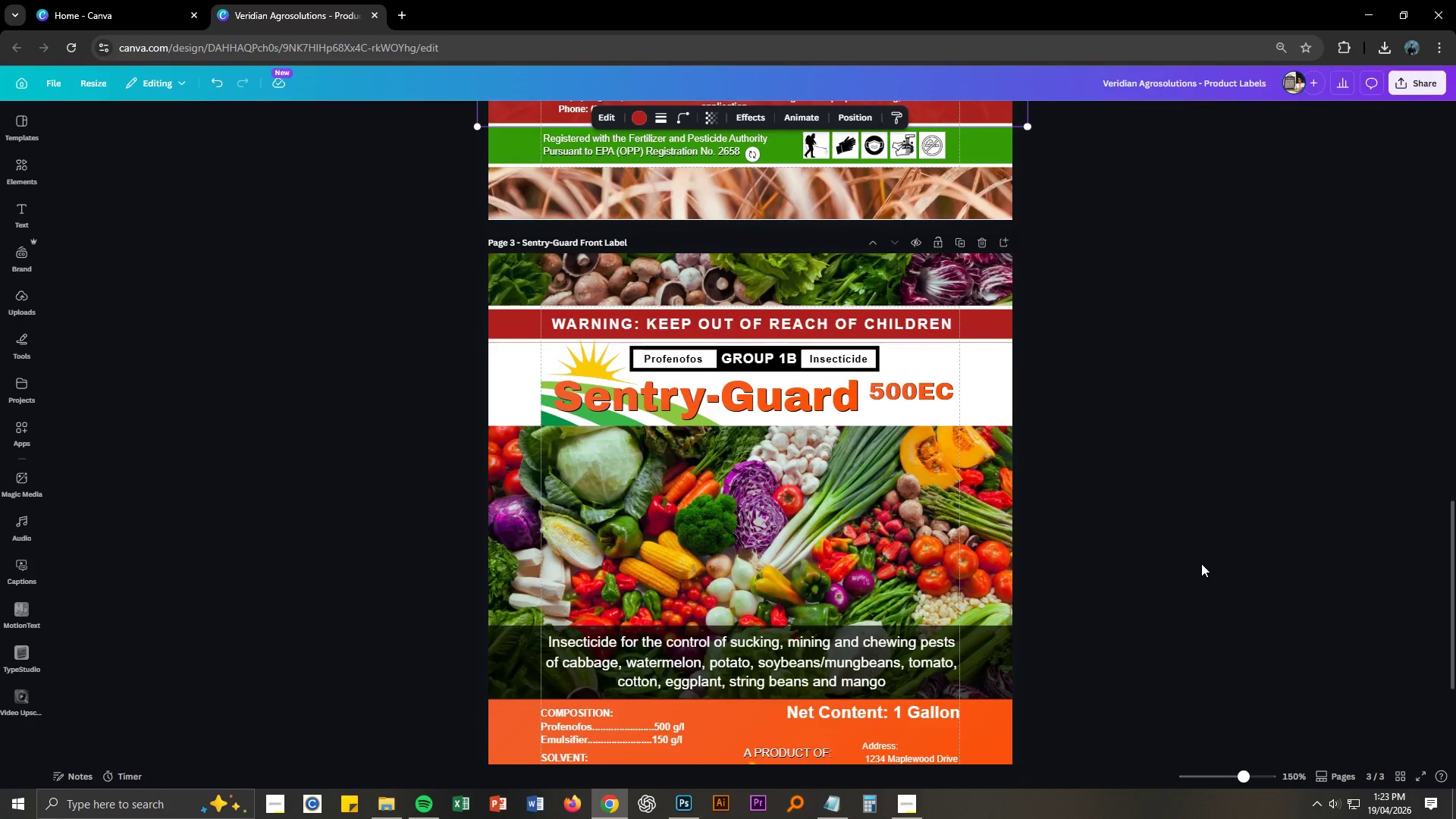 
key(Control+NumpadSubtract)
 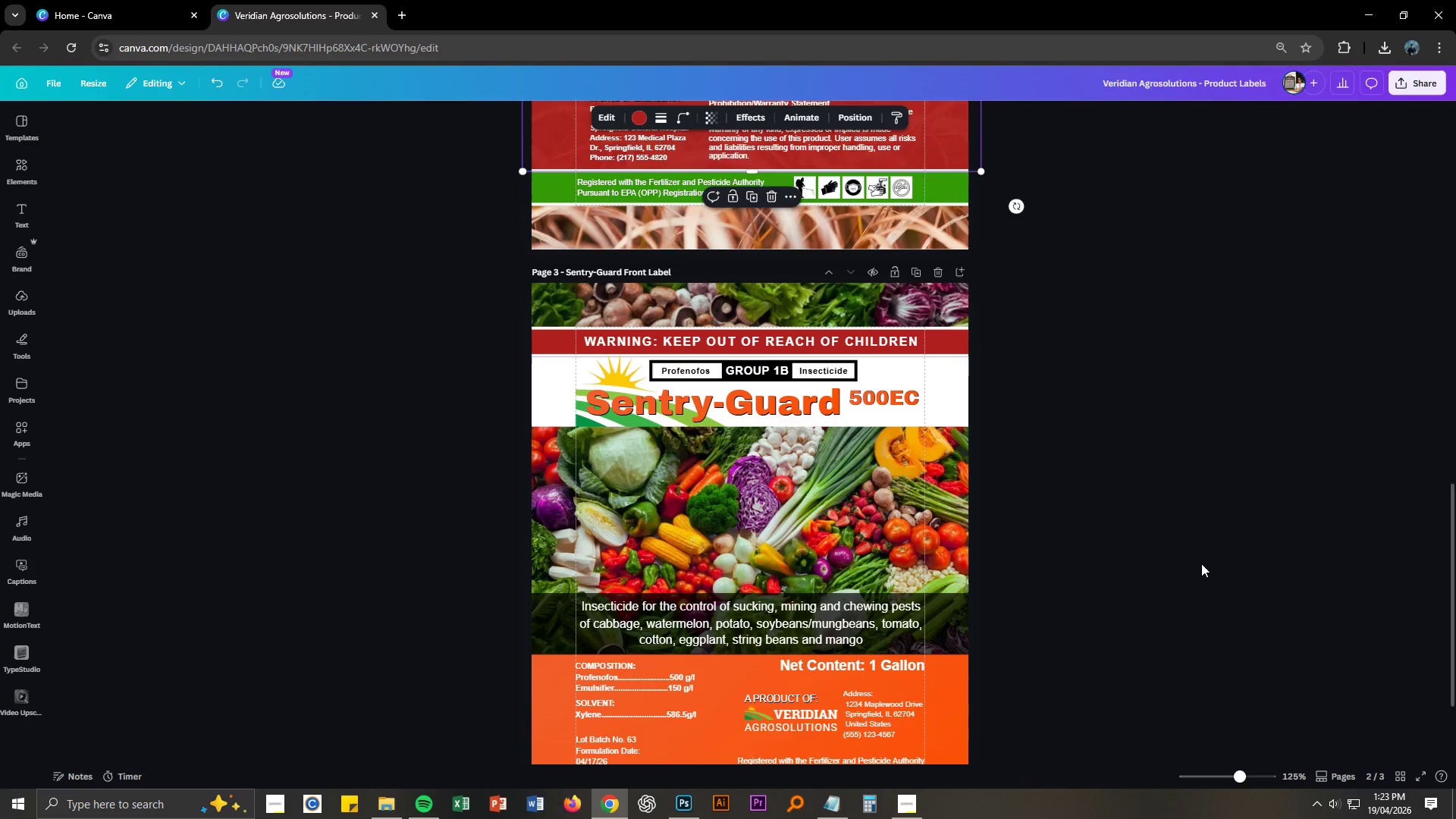 
scroll: coordinate [1201, 563], scroll_direction: down, amount: 4.0
 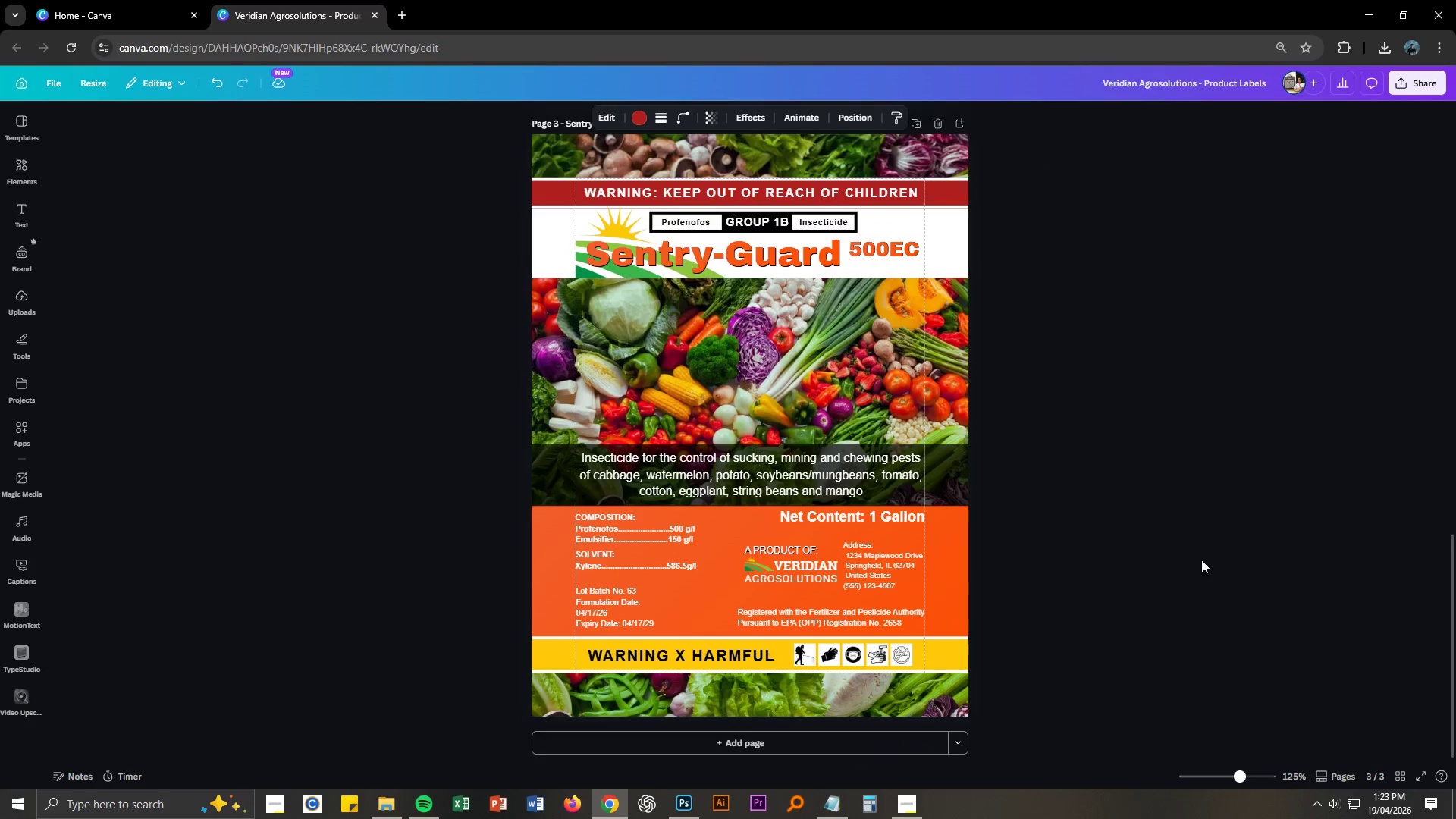 
scroll: coordinate [1016, 378], scroll_direction: up, amount: 12.0
 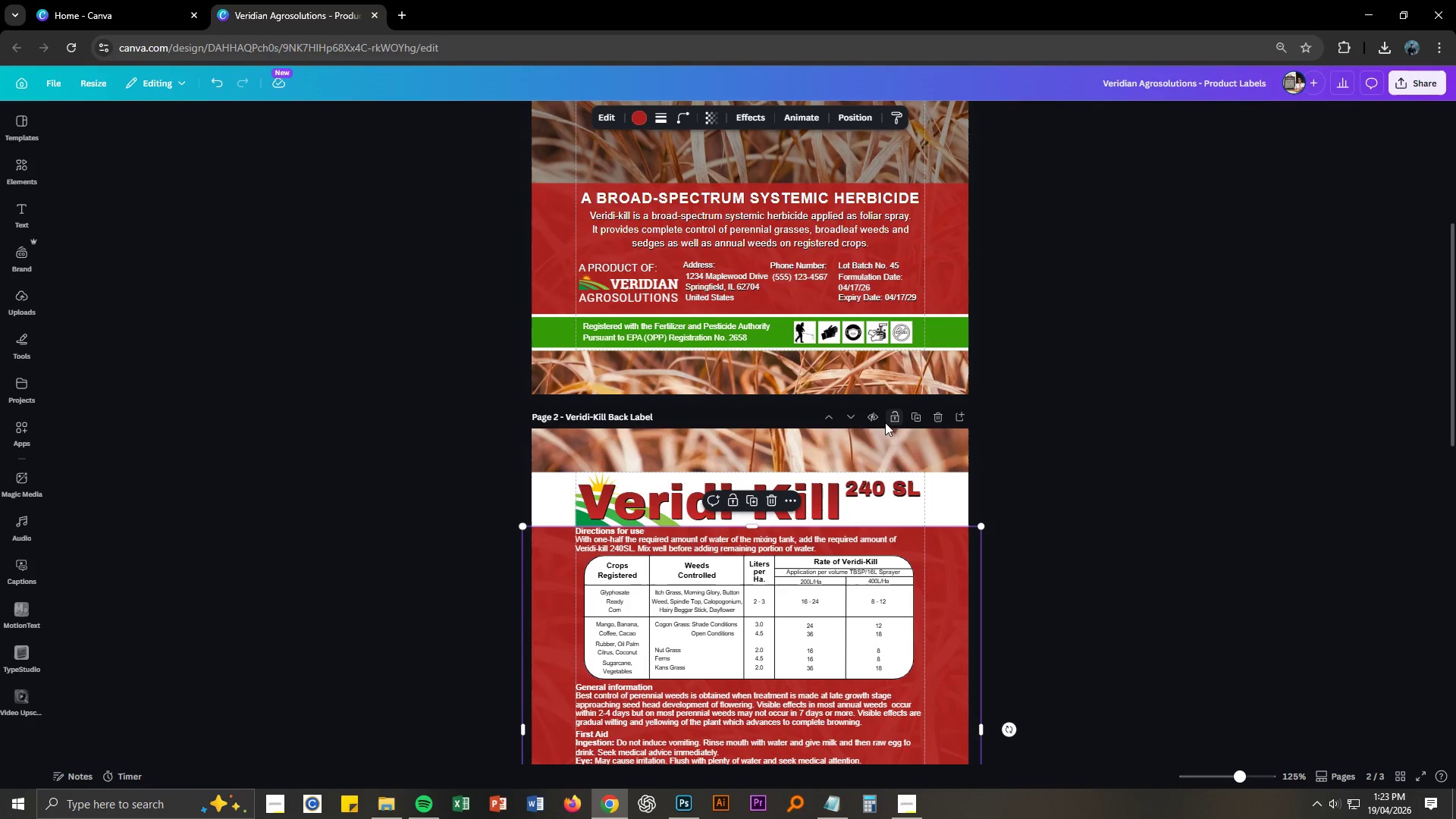 
left_click([1053, 458])
 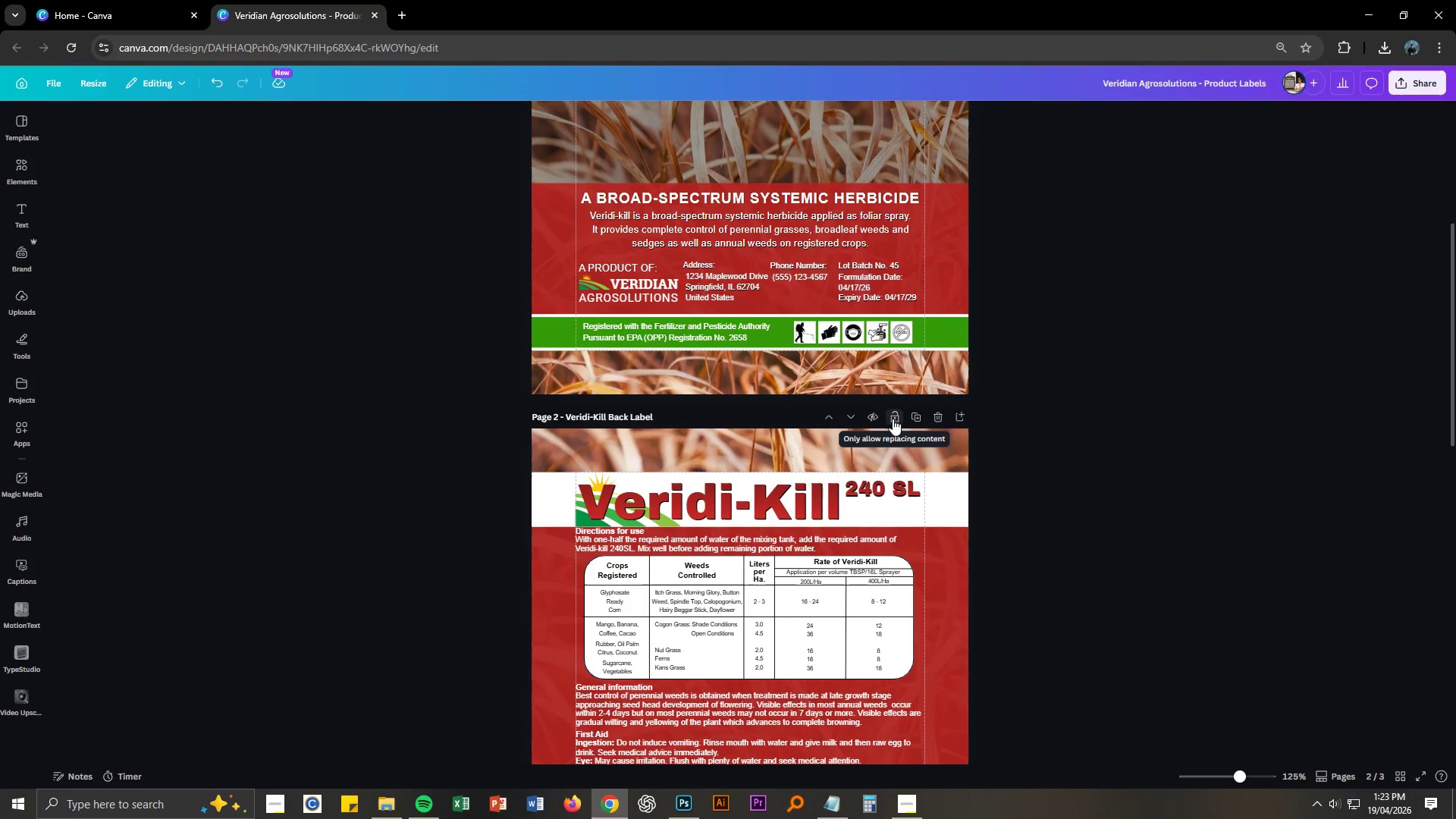 
left_click([915, 418])
 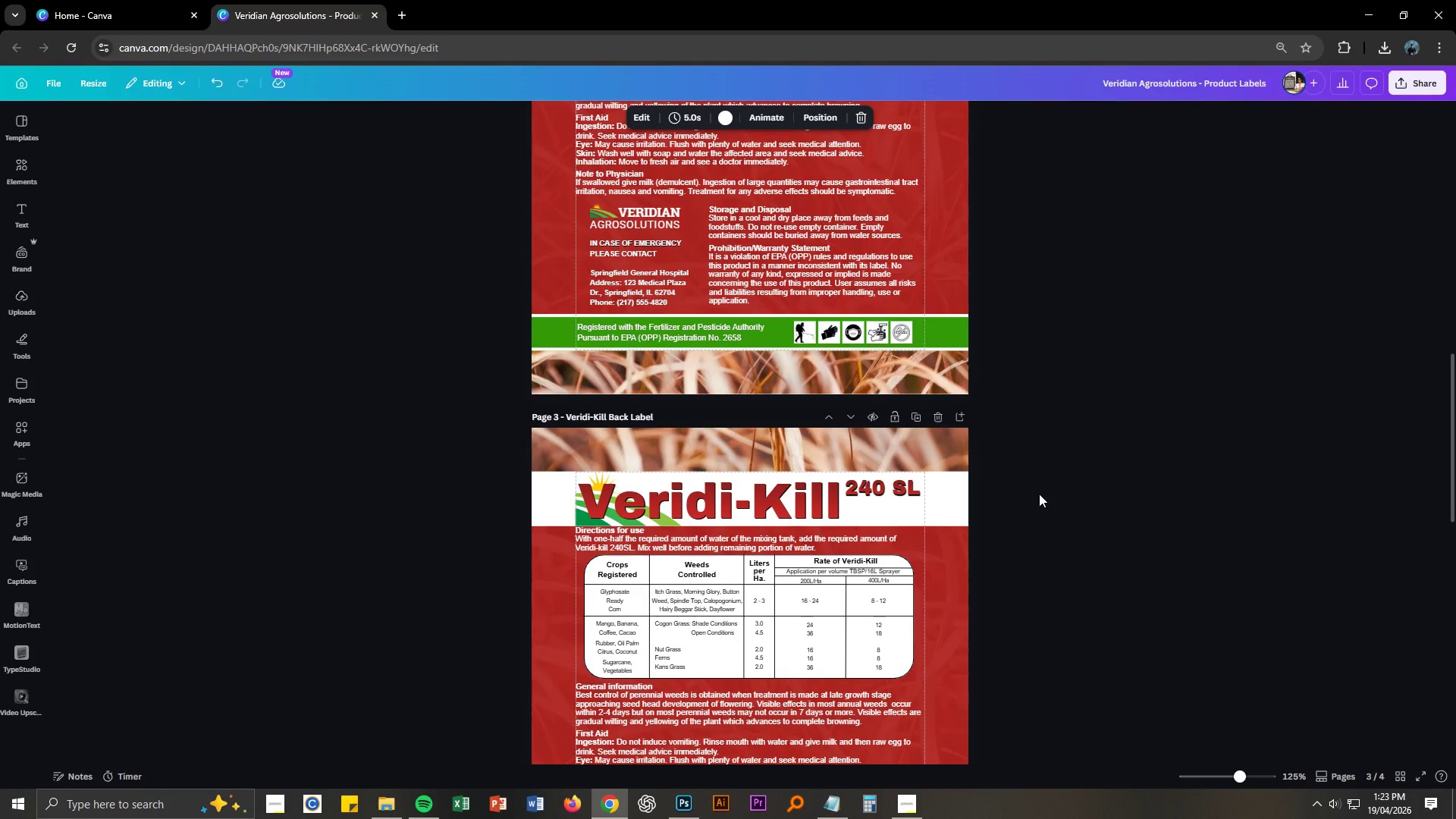 
scroll: coordinate [1033, 493], scroll_direction: down, amount: 9.0
 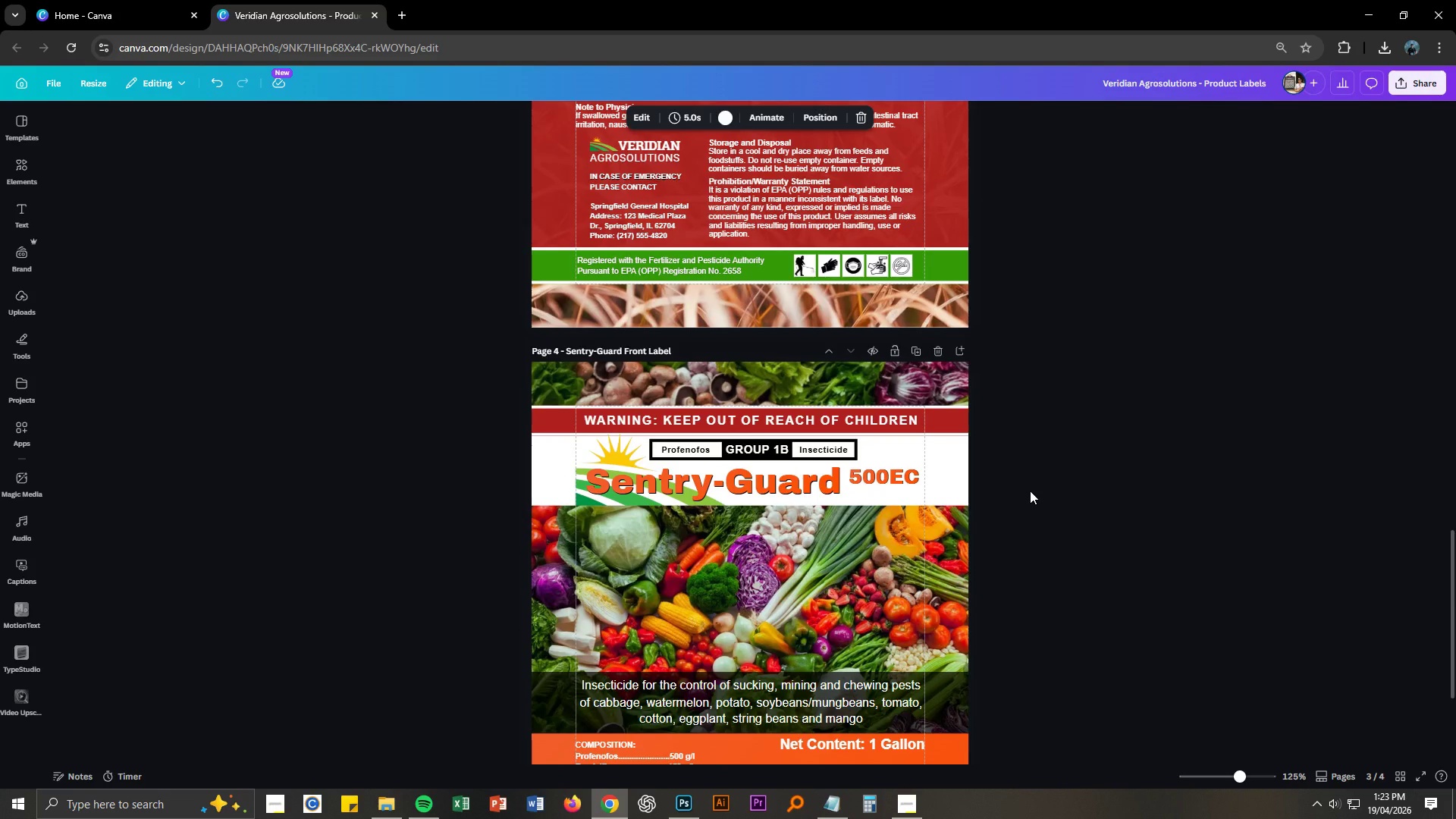 
scroll: coordinate [960, 231], scroll_direction: up, amount: 7.0
 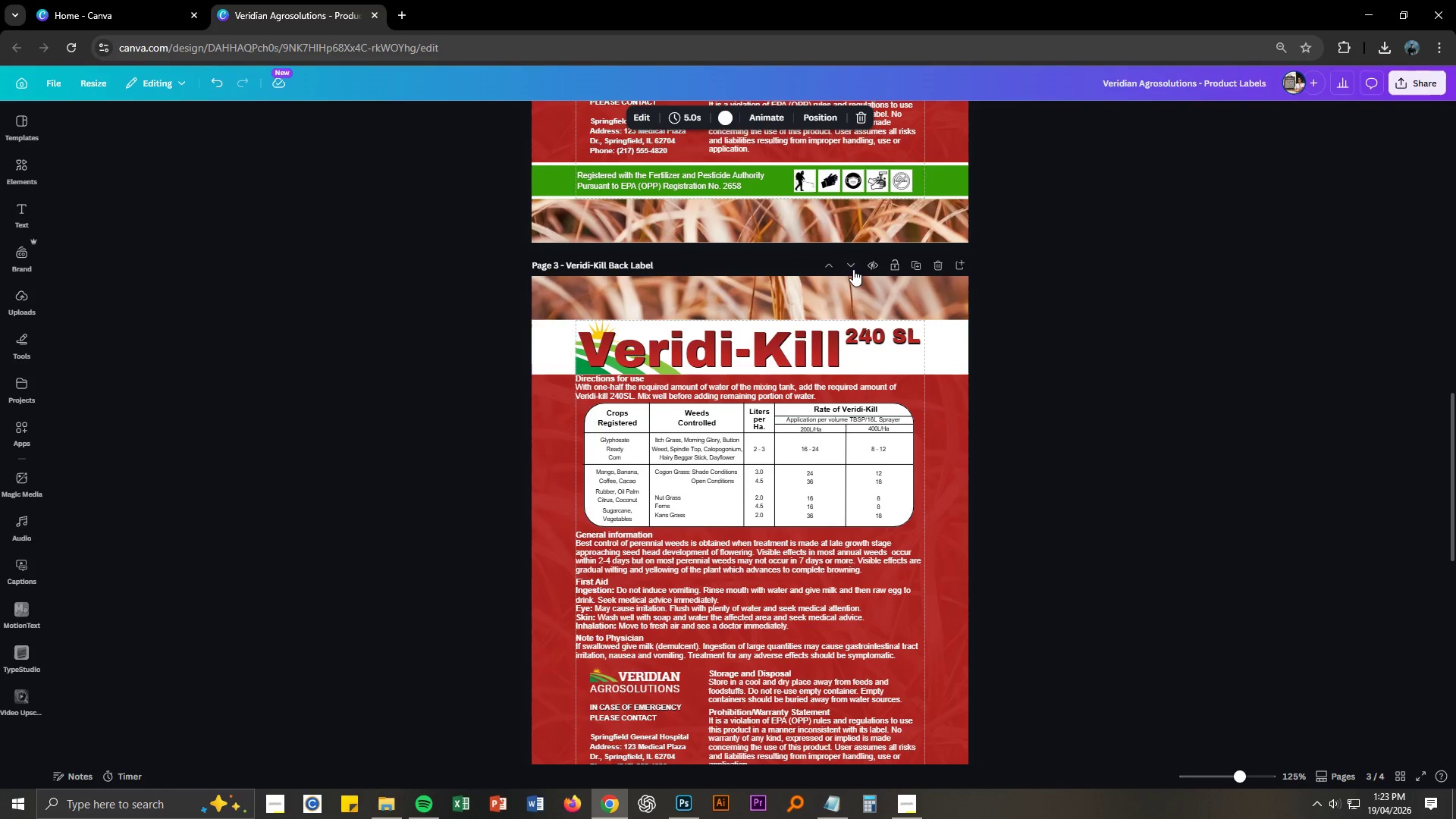 
left_click([850, 265])
 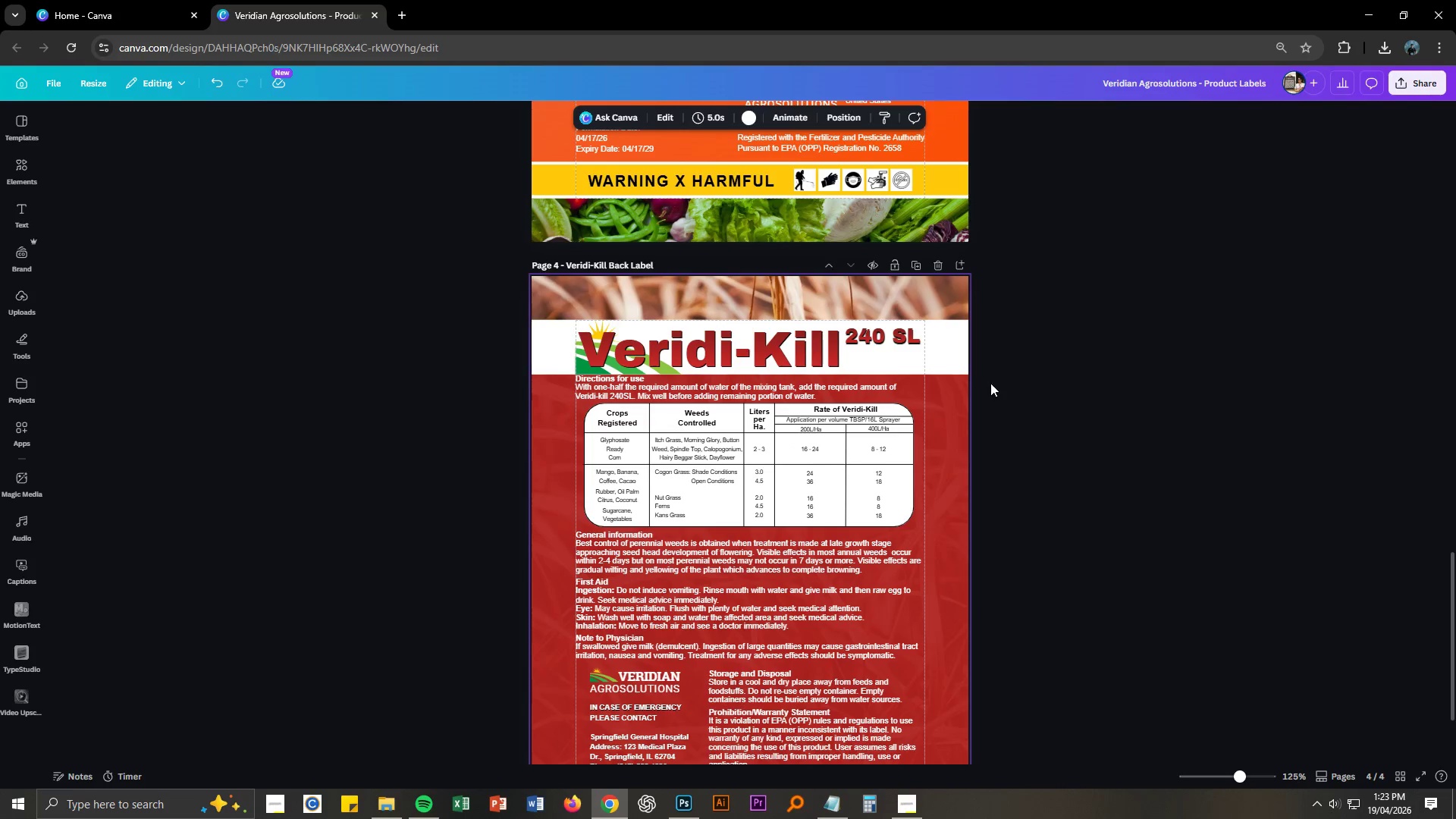 
left_click([1098, 400])
 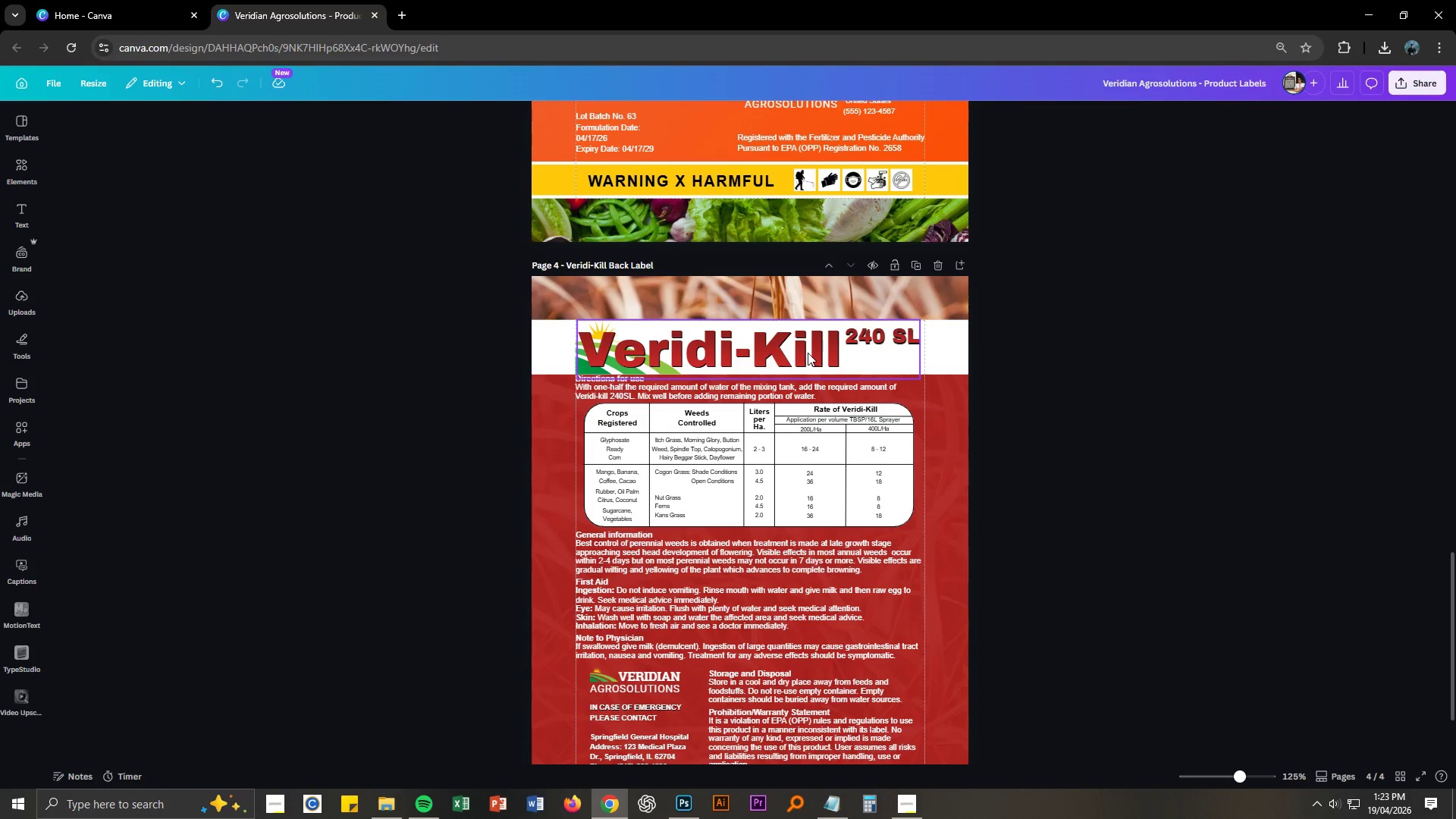 
left_click([808, 353])
 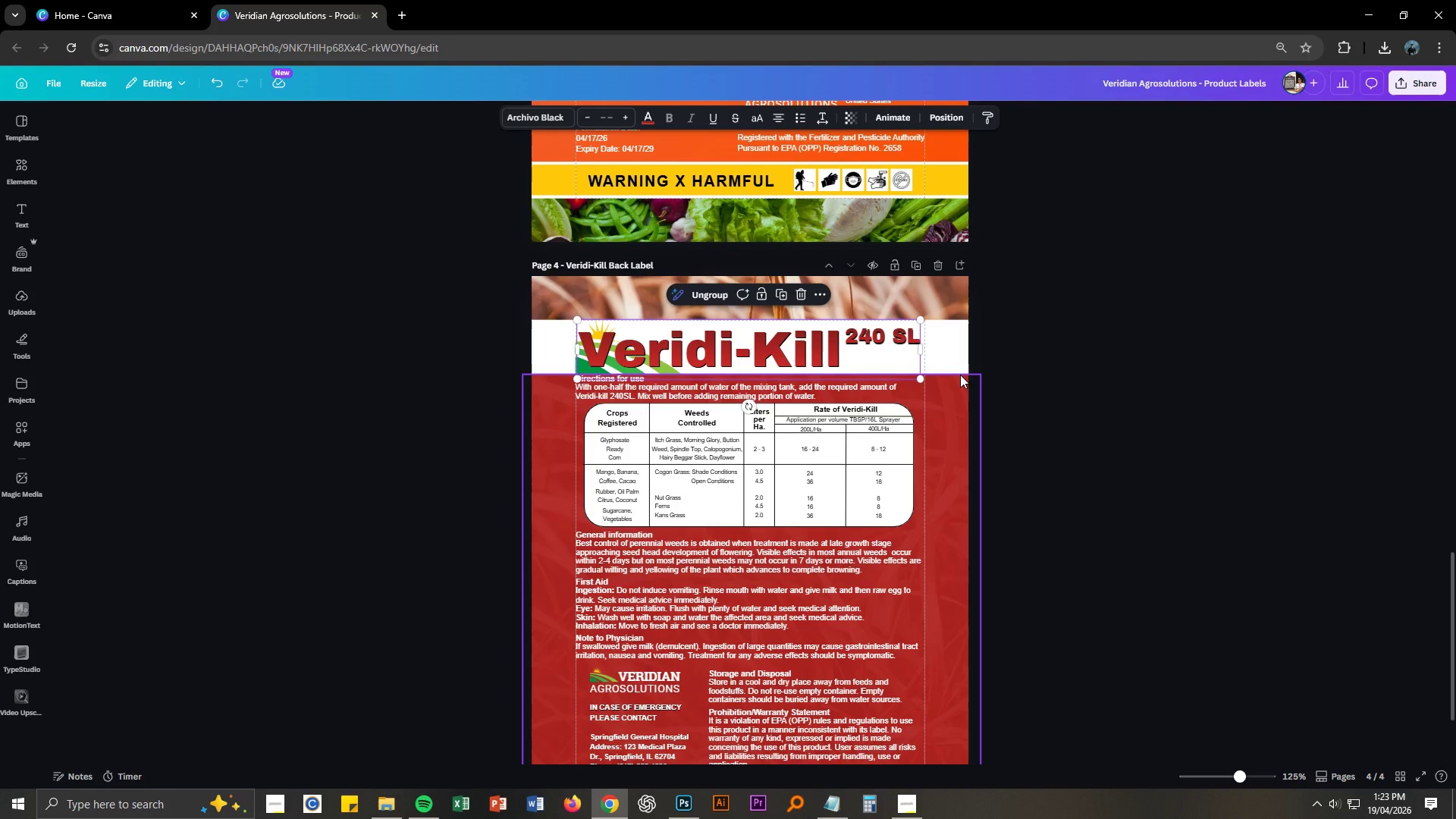 
key(Delete)
 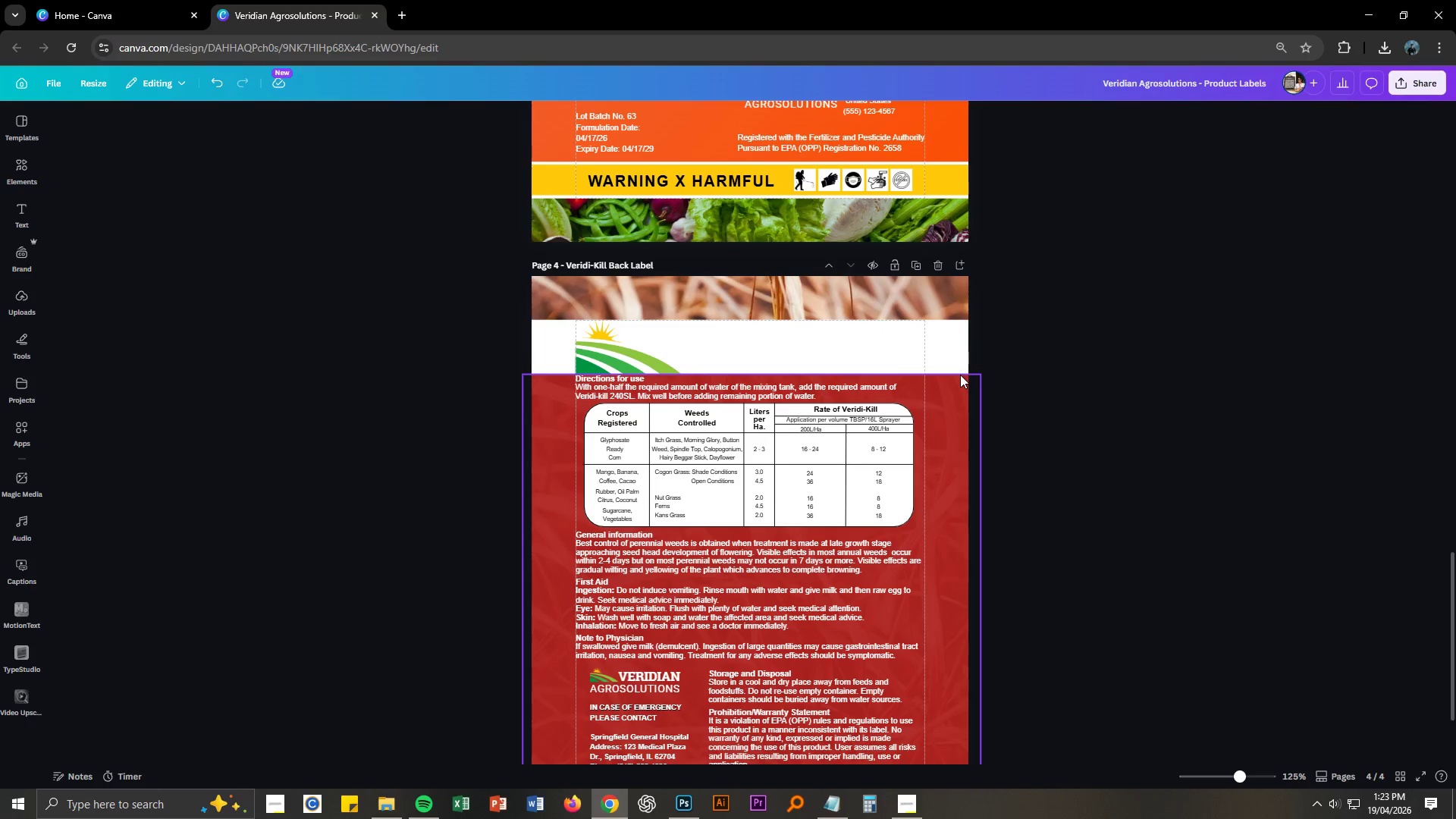 
scroll: coordinate [954, 372], scroll_direction: up, amount: 6.0
 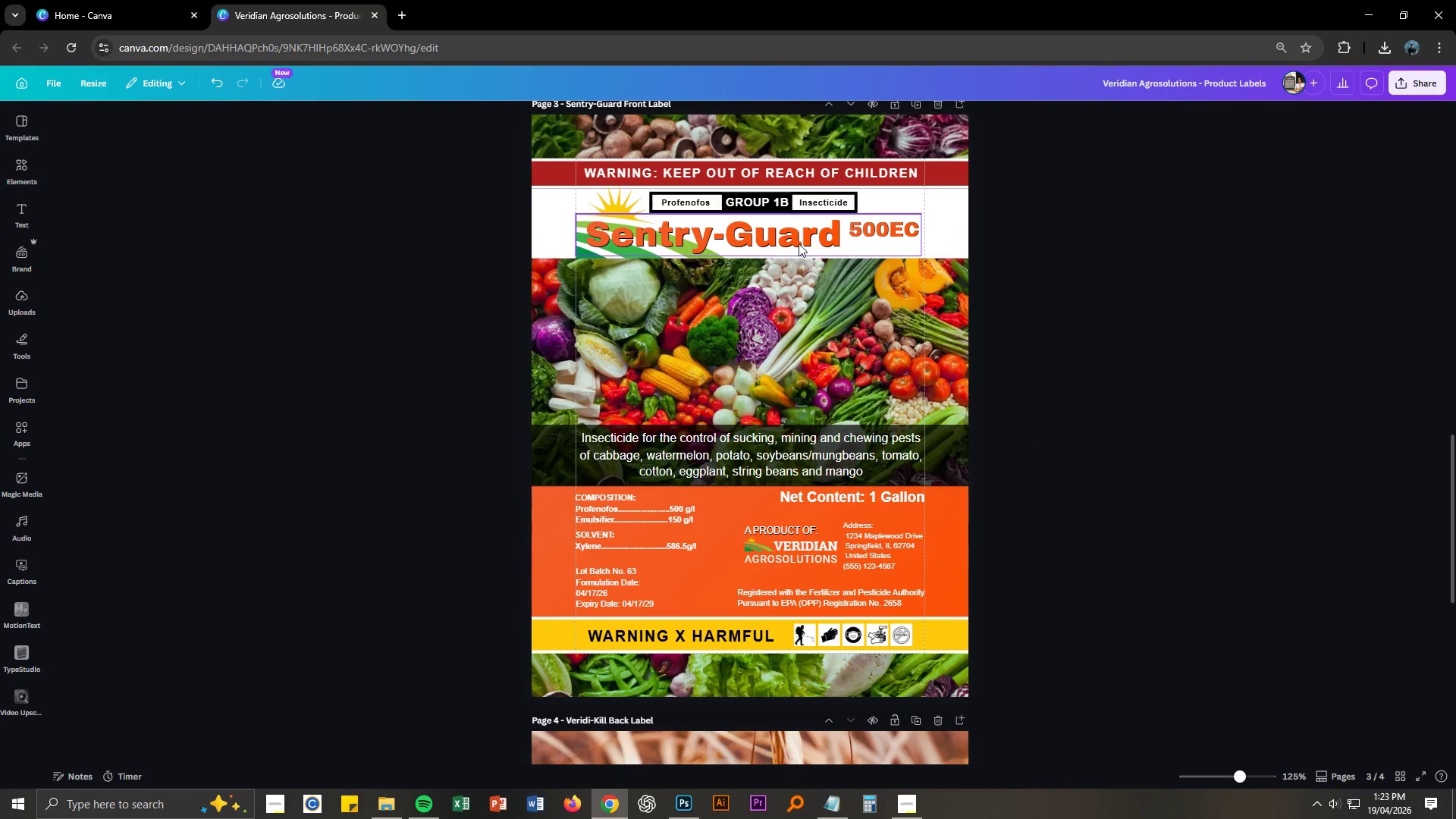 
left_click([798, 239])
 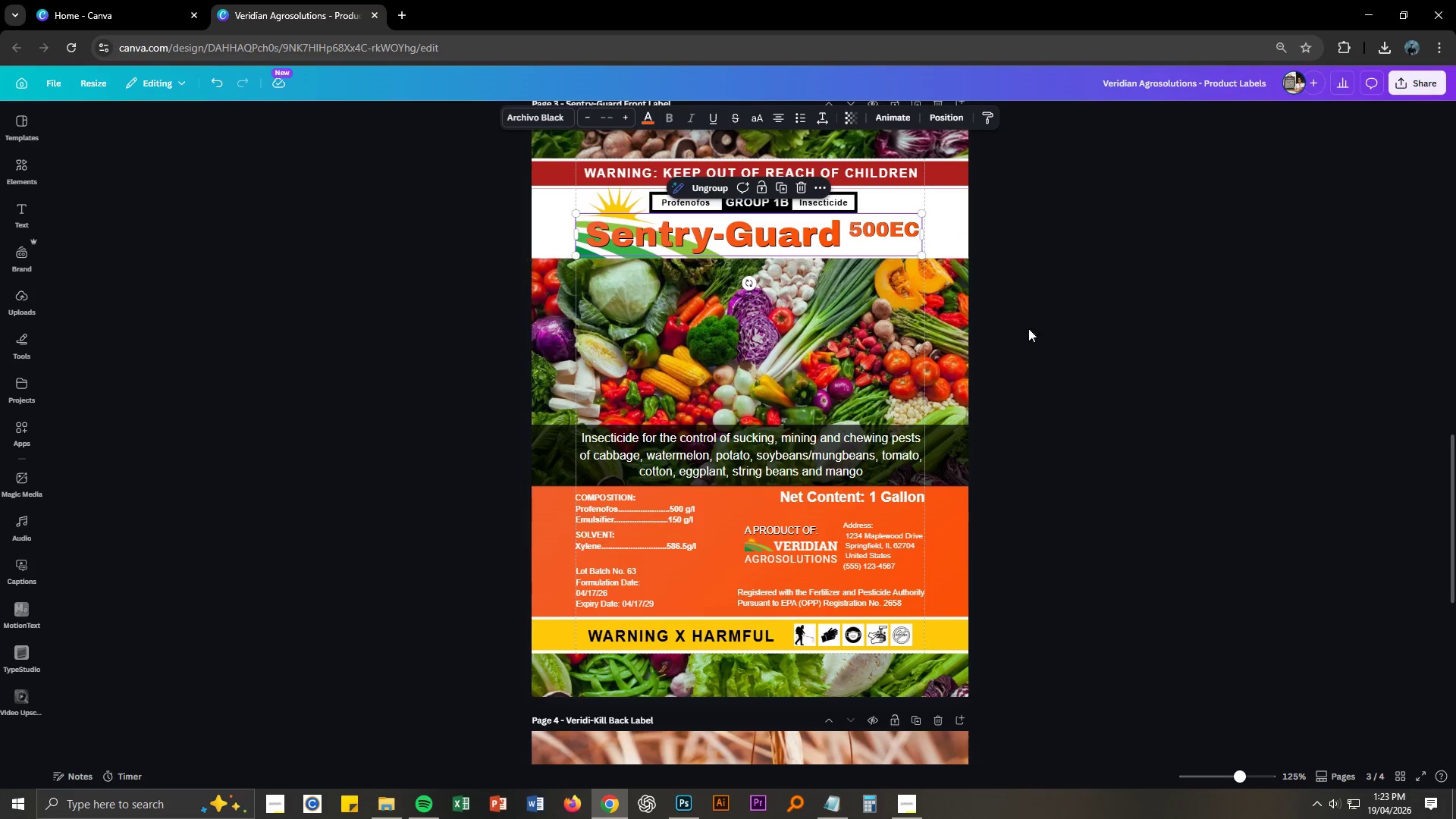 
key(Control+C)
 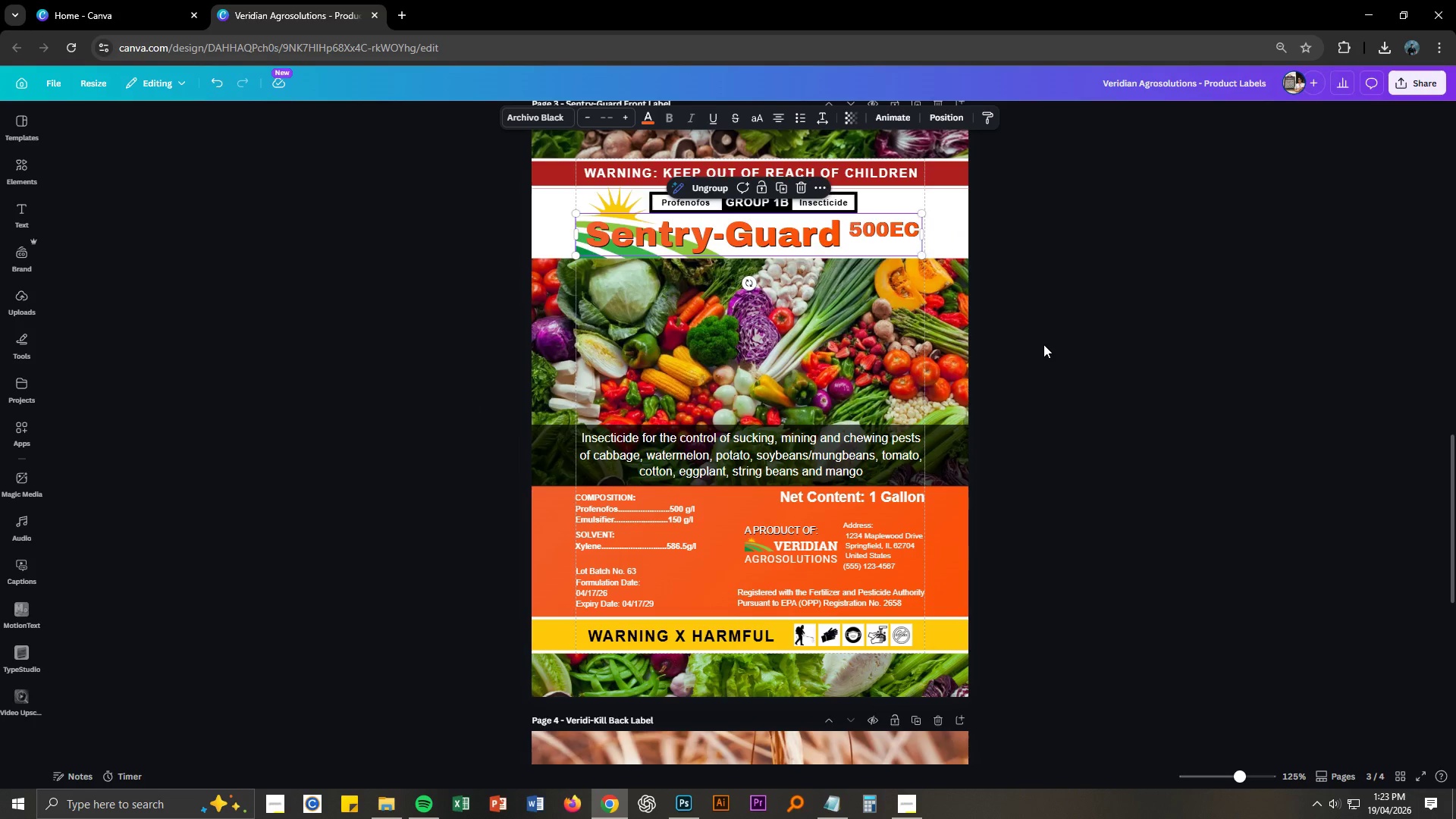 
key(Control+V)
 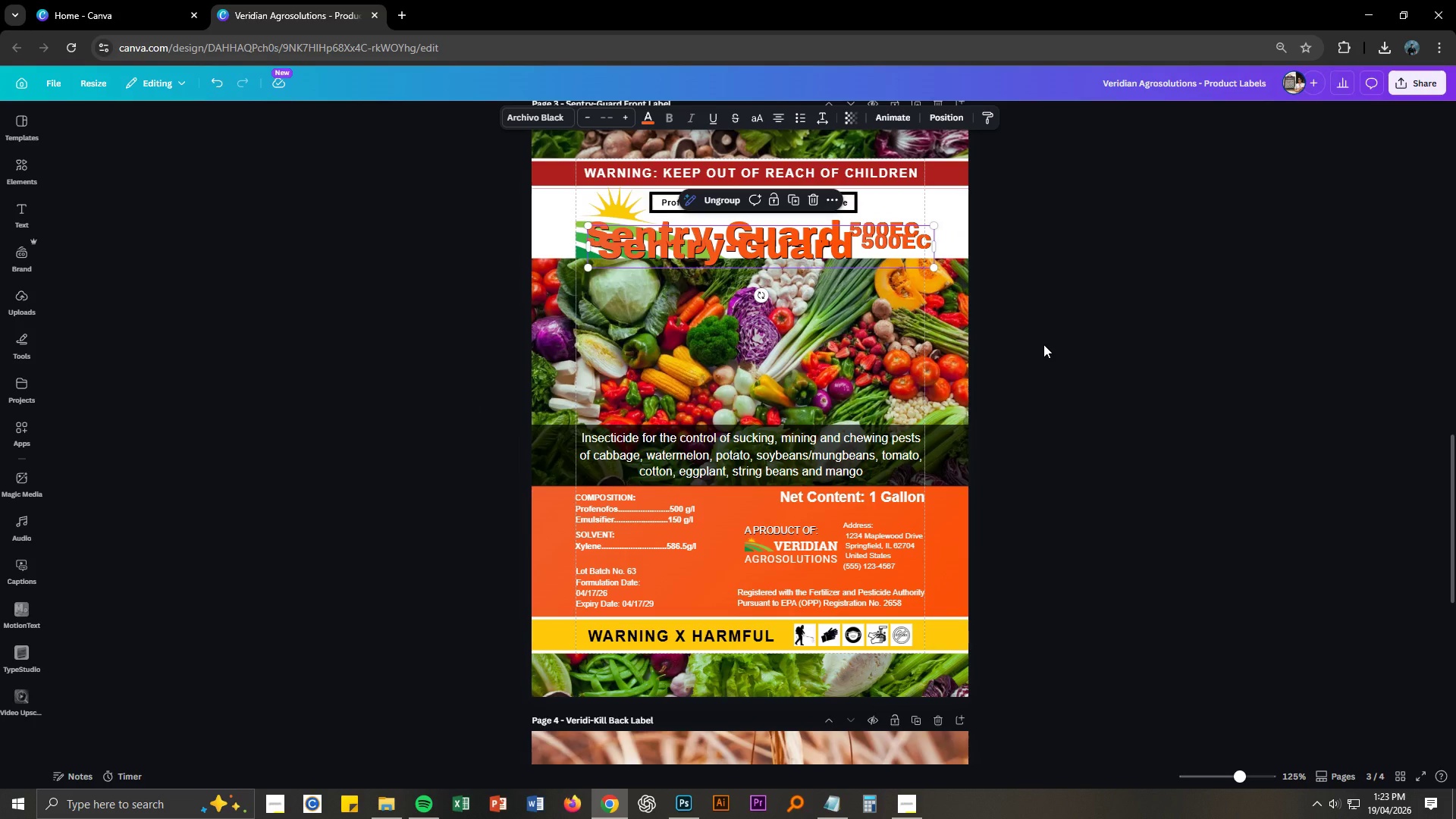 
key(Control+ControlLeft)
 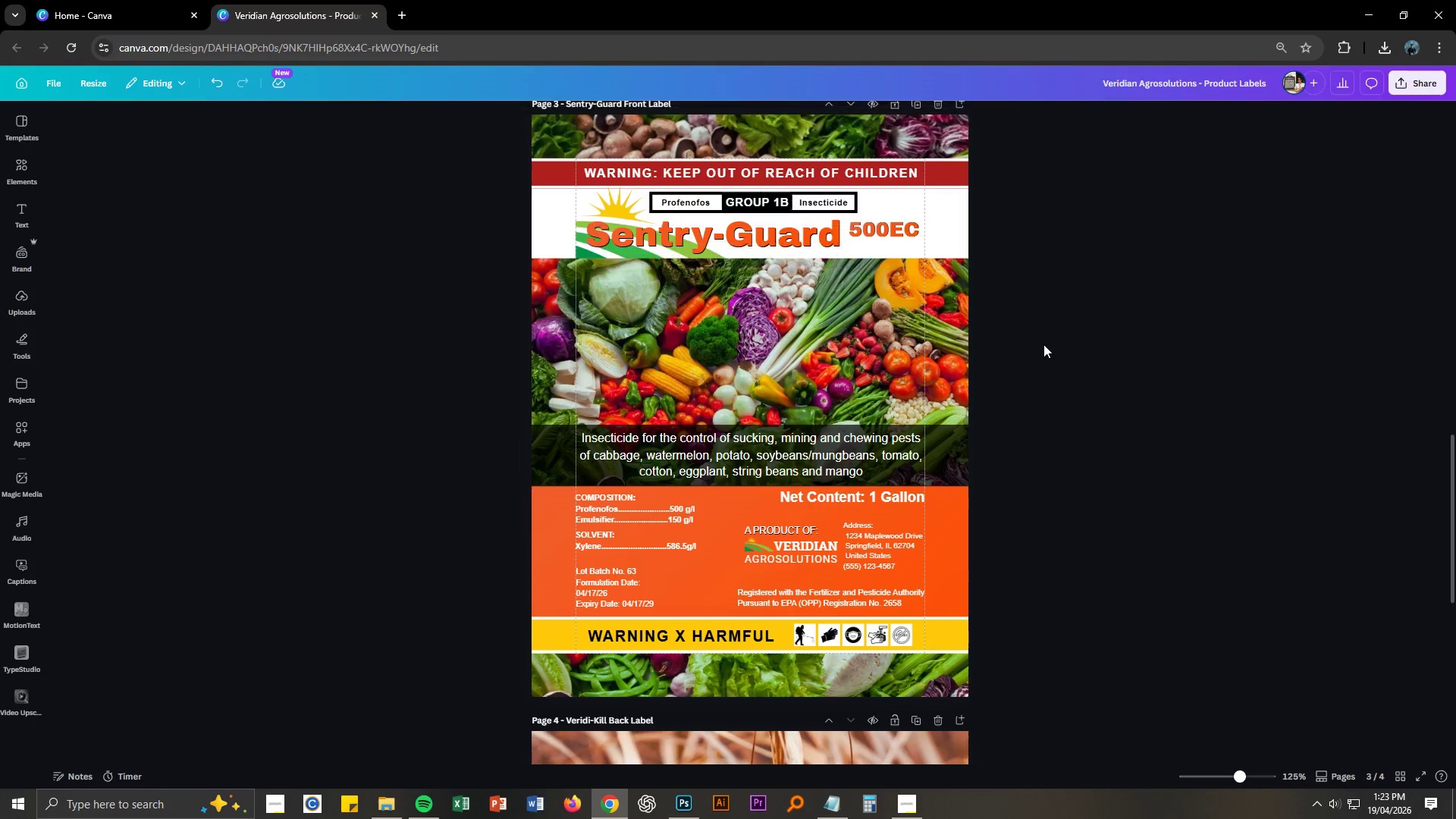 
key(Control+Z)
 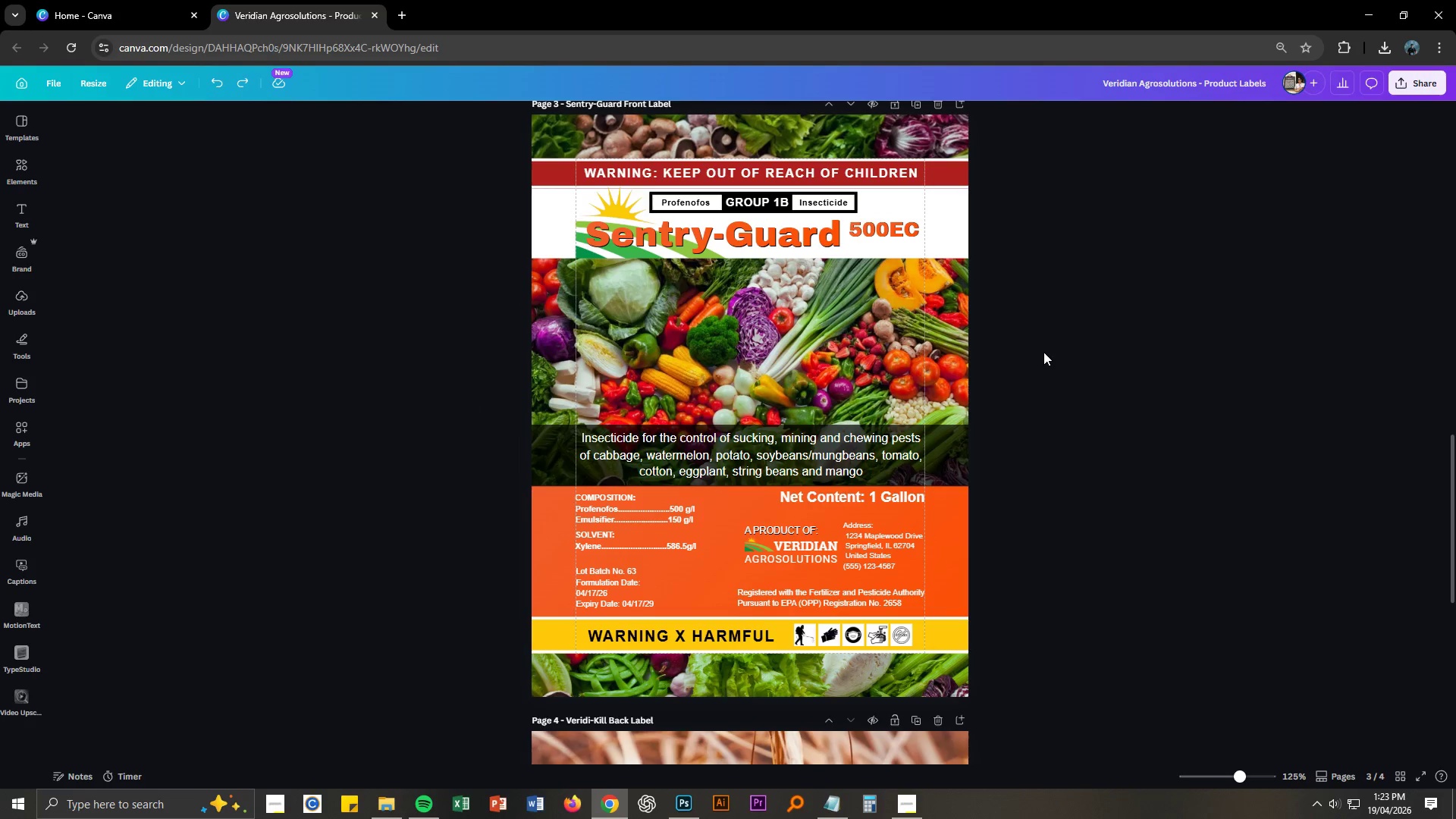 
scroll: coordinate [1040, 378], scroll_direction: down, amount: 3.0
 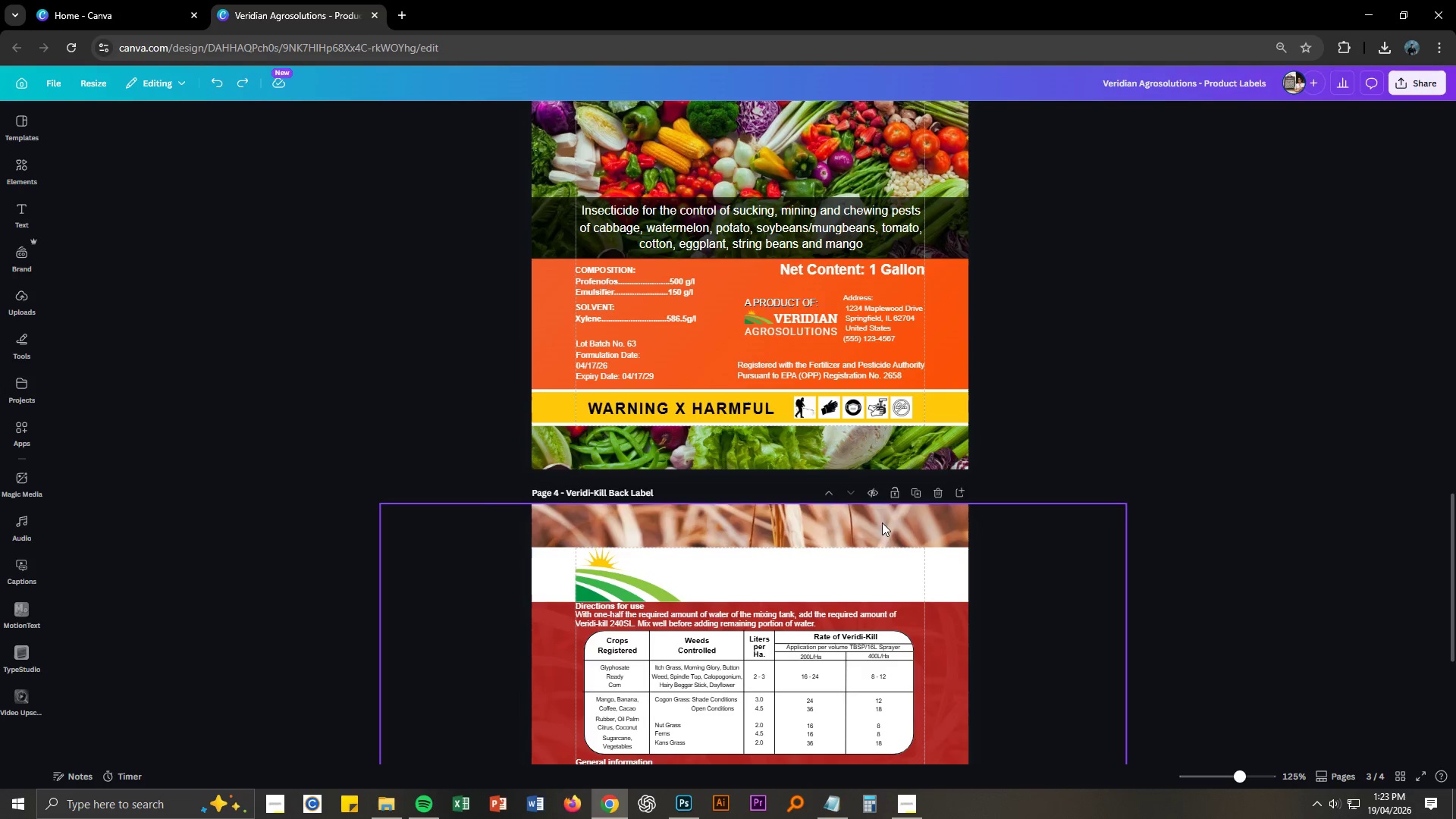 
left_click([859, 564])
 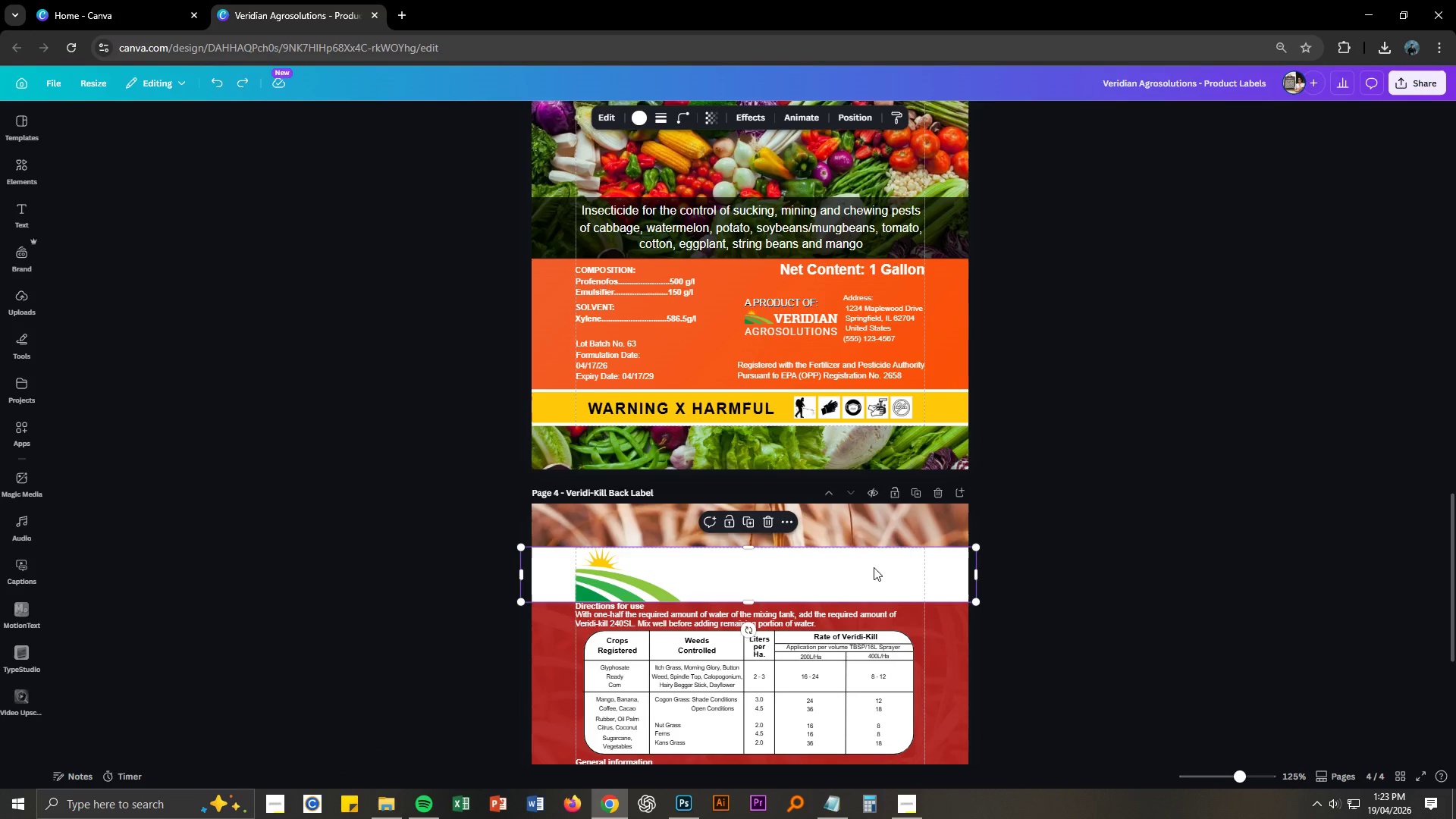 
key(Control+ControlLeft)
 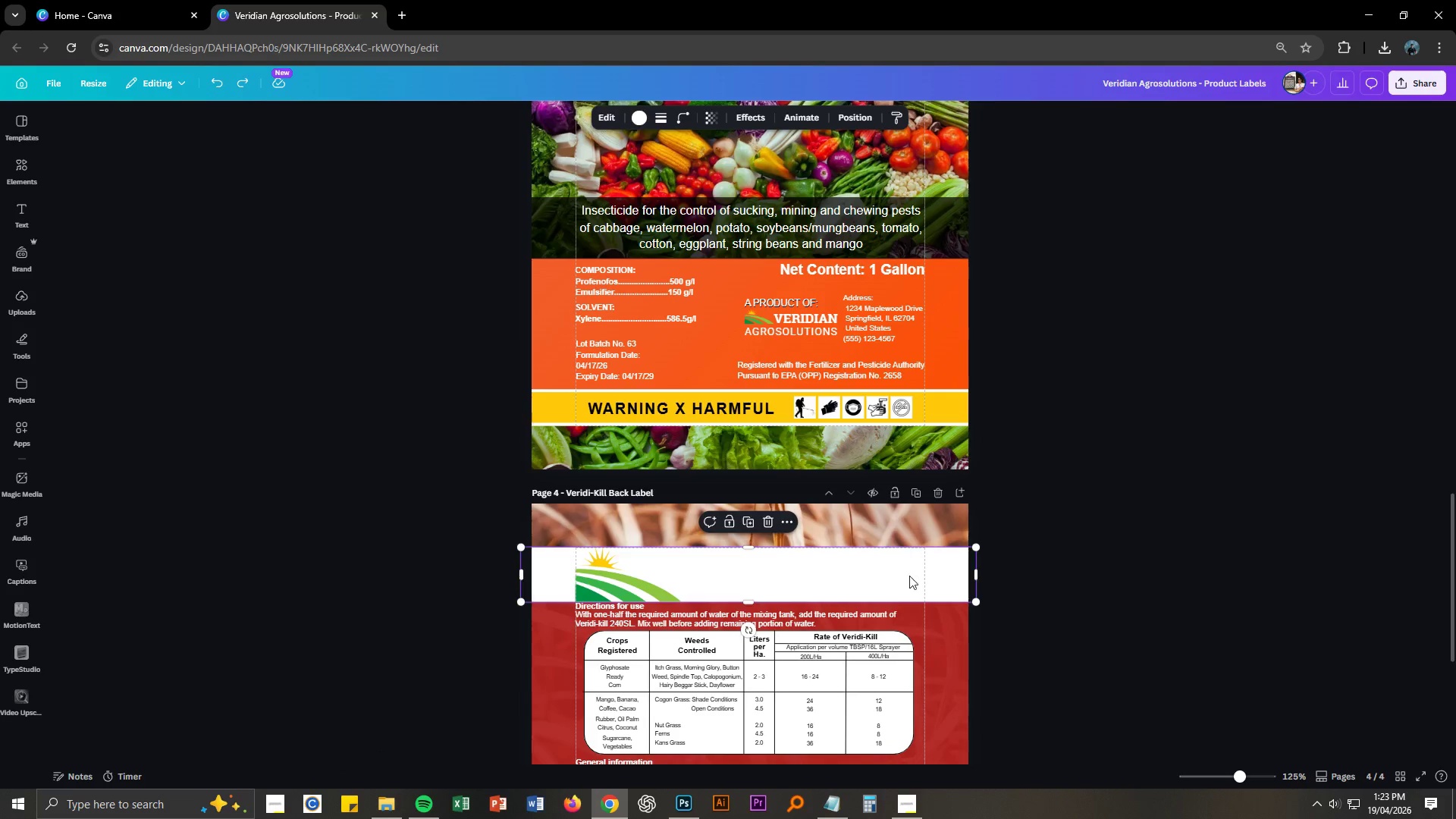 
key(Control+V)
 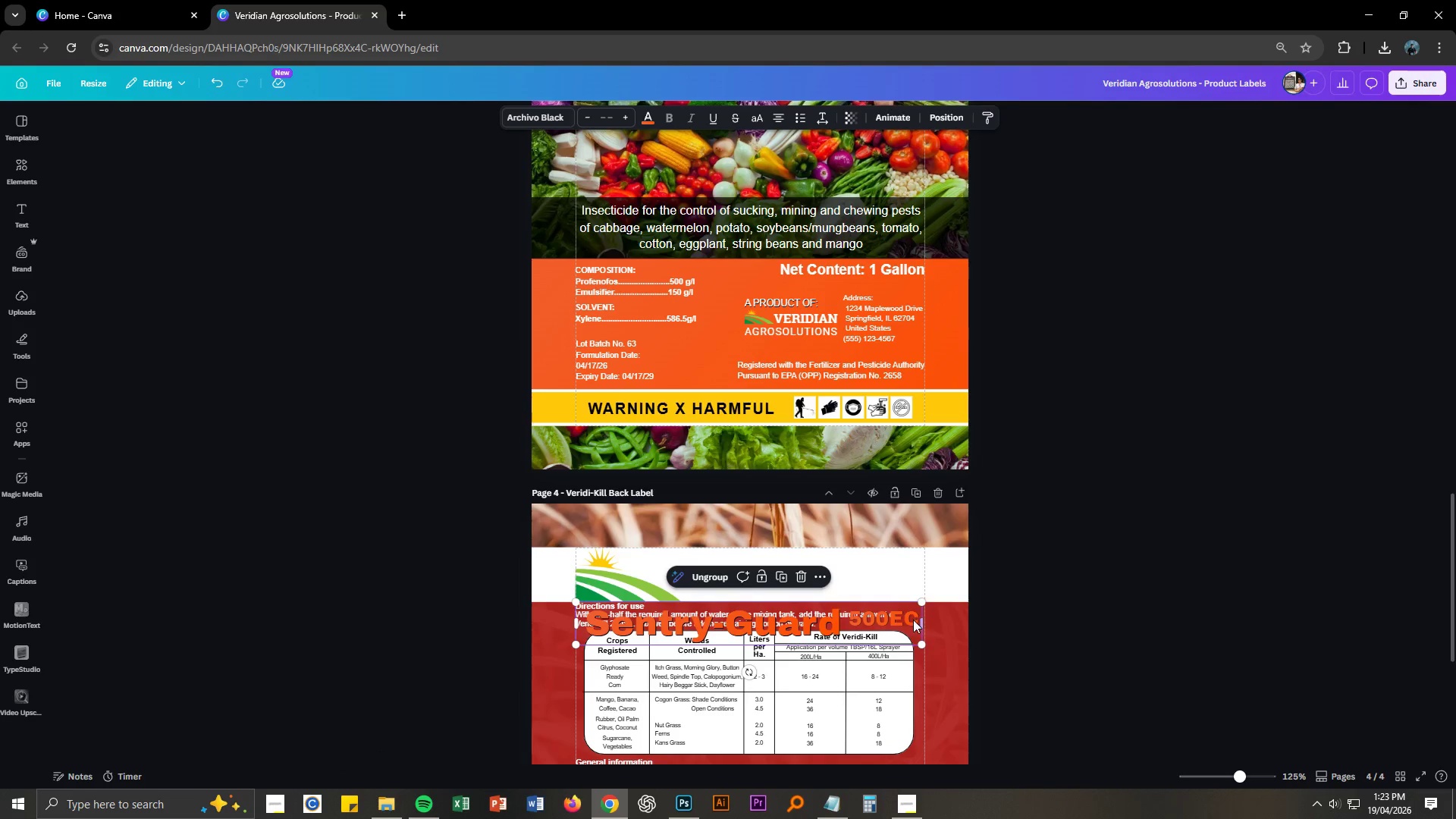 
left_click_drag(start_coordinate=[902, 620], to_coordinate=[905, 579])
 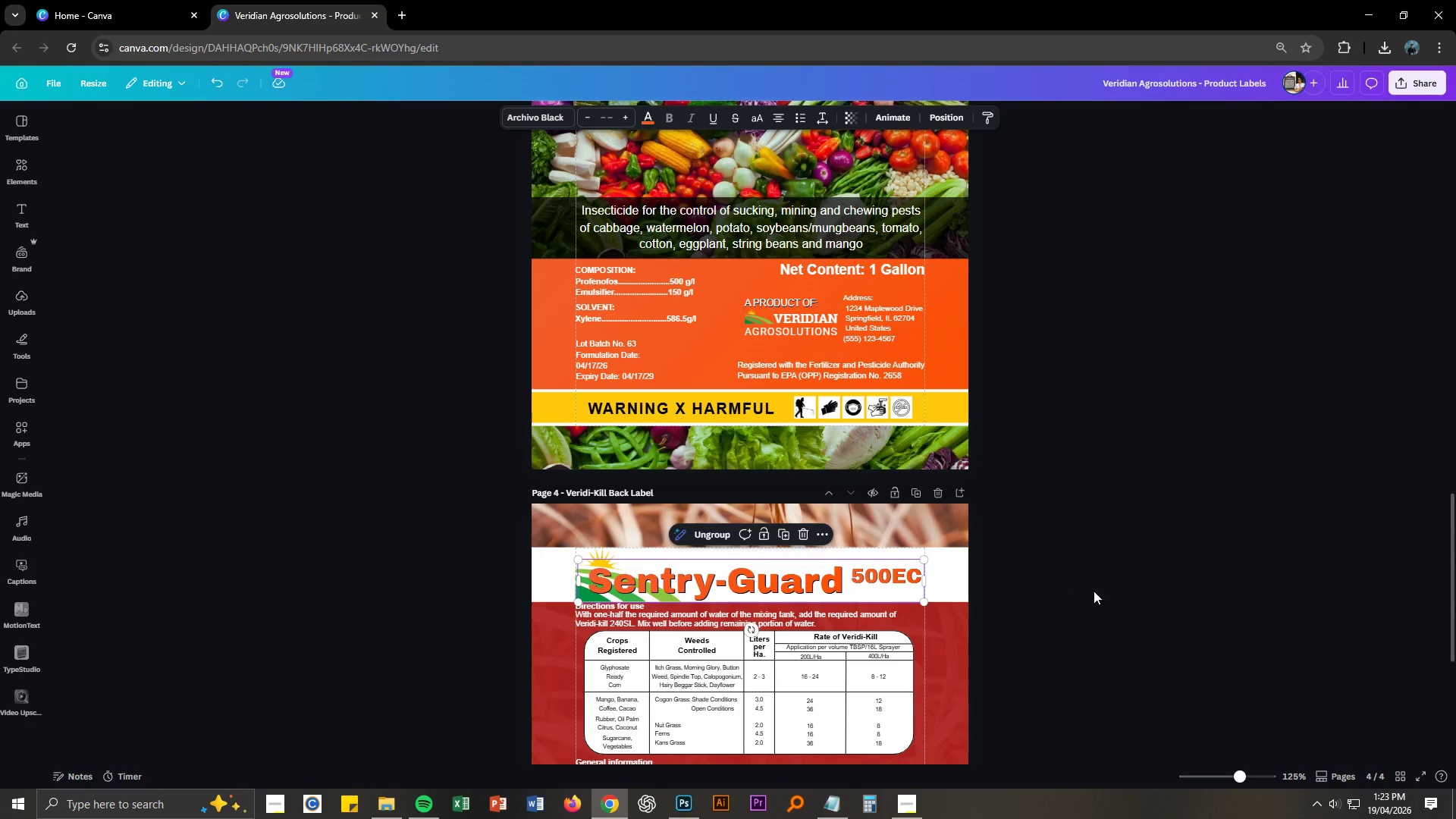 
left_click([1094, 591])
 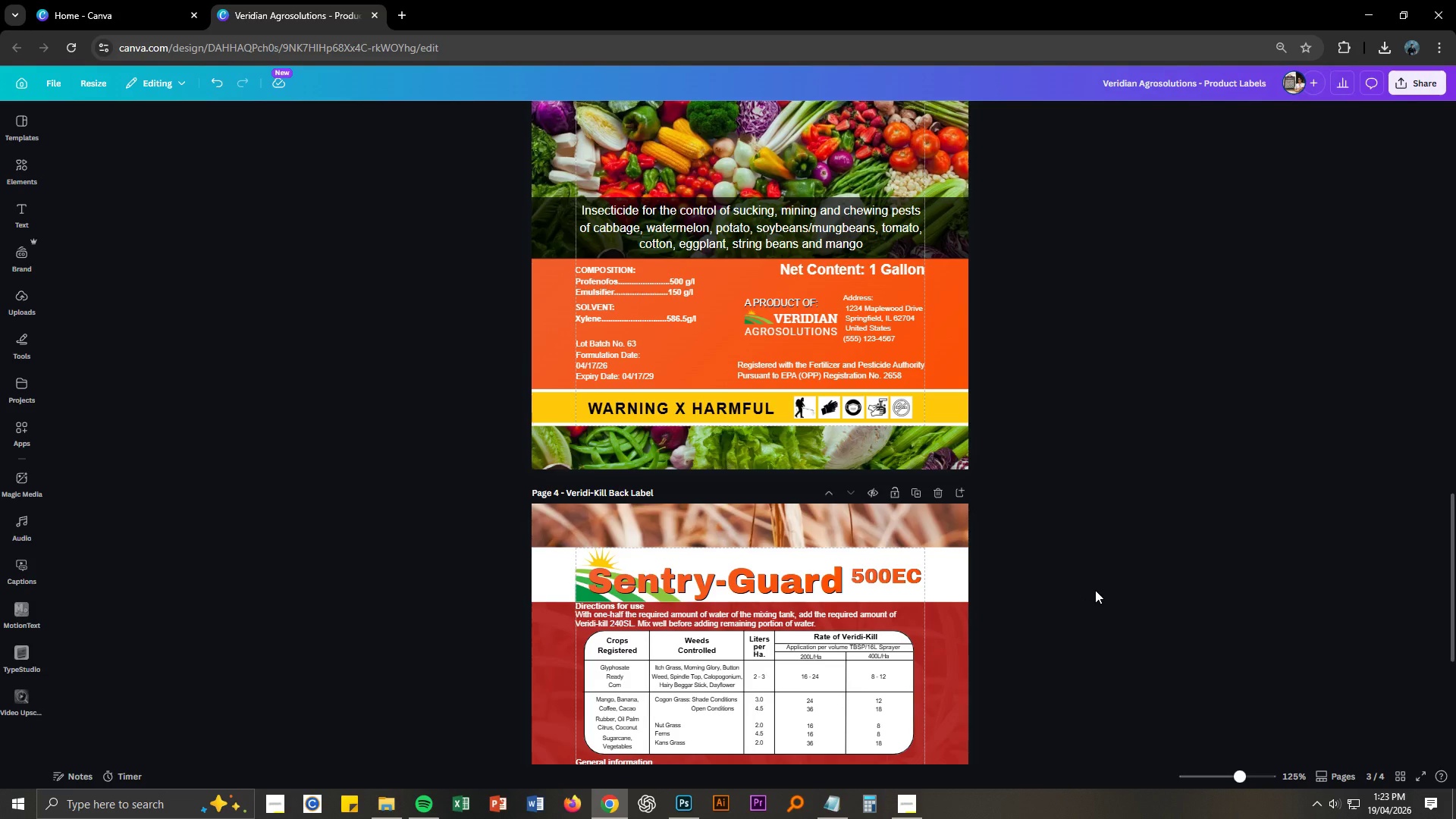 
scroll: coordinate [1095, 585], scroll_direction: up, amount: 8.0
 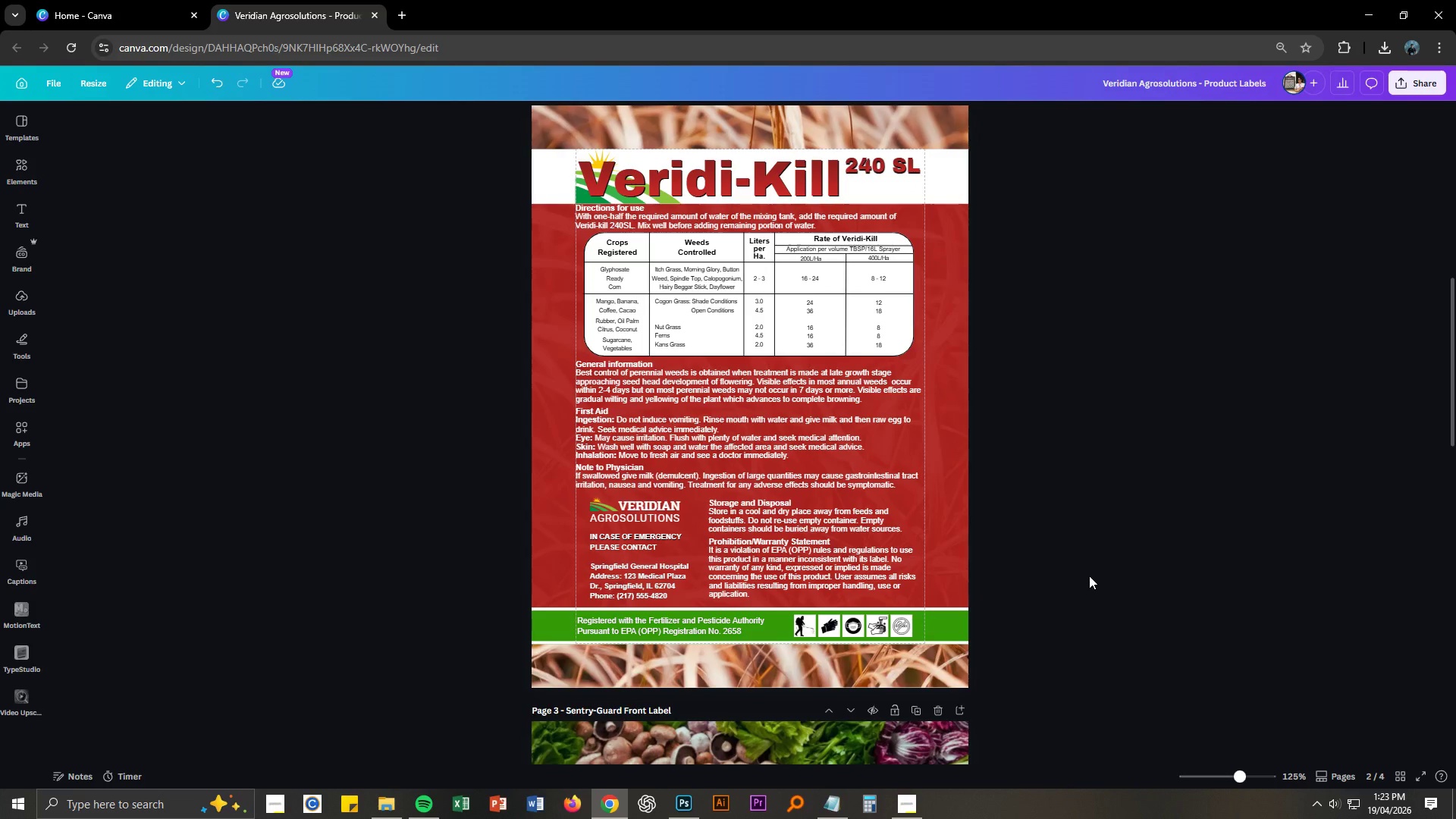 
scroll: coordinate [1089, 576], scroll_direction: down, amount: 4.0
 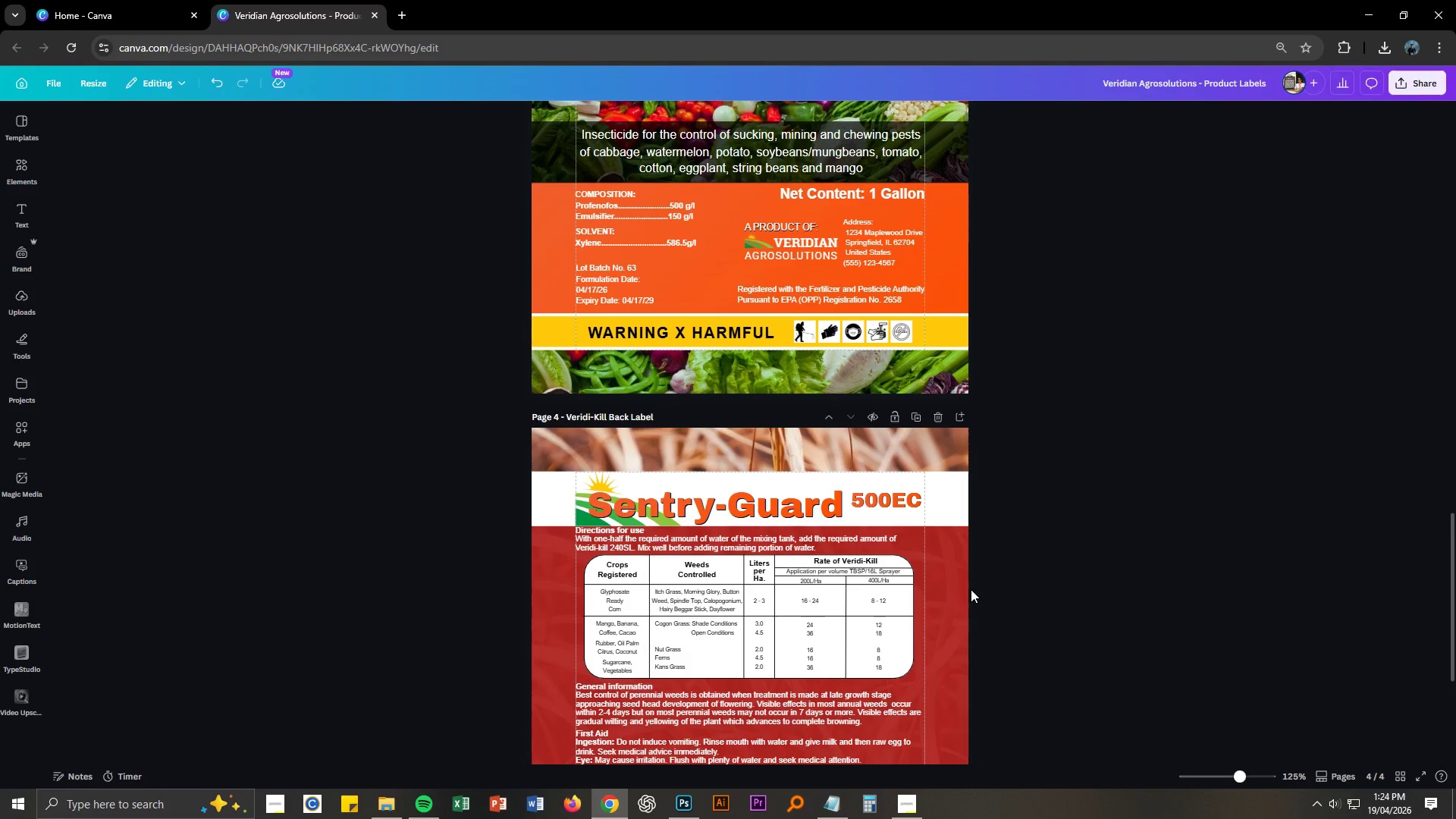 
left_click([848, 507])
 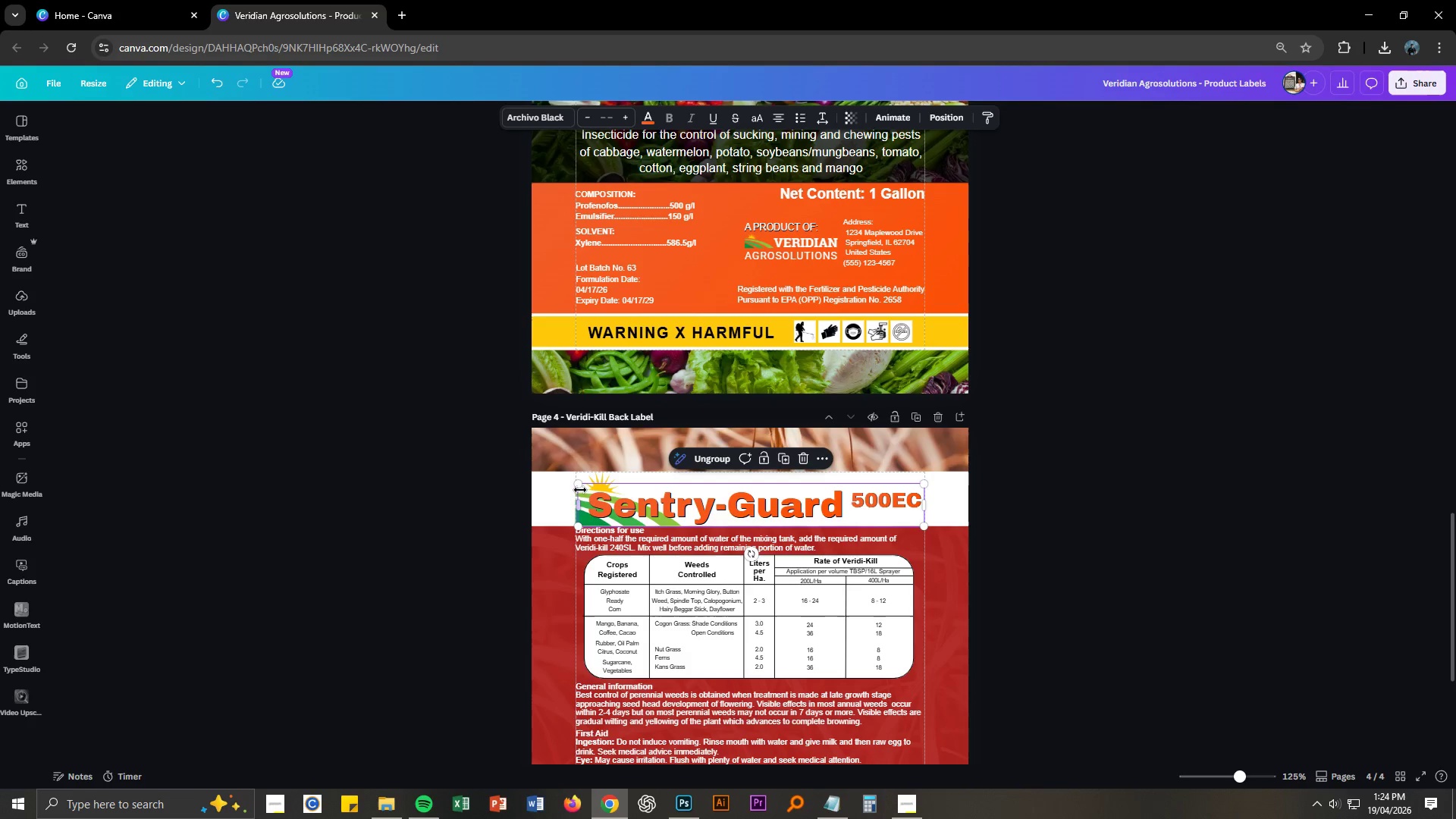 
left_click_drag(start_coordinate=[578, 488], to_coordinate=[568, 482])
 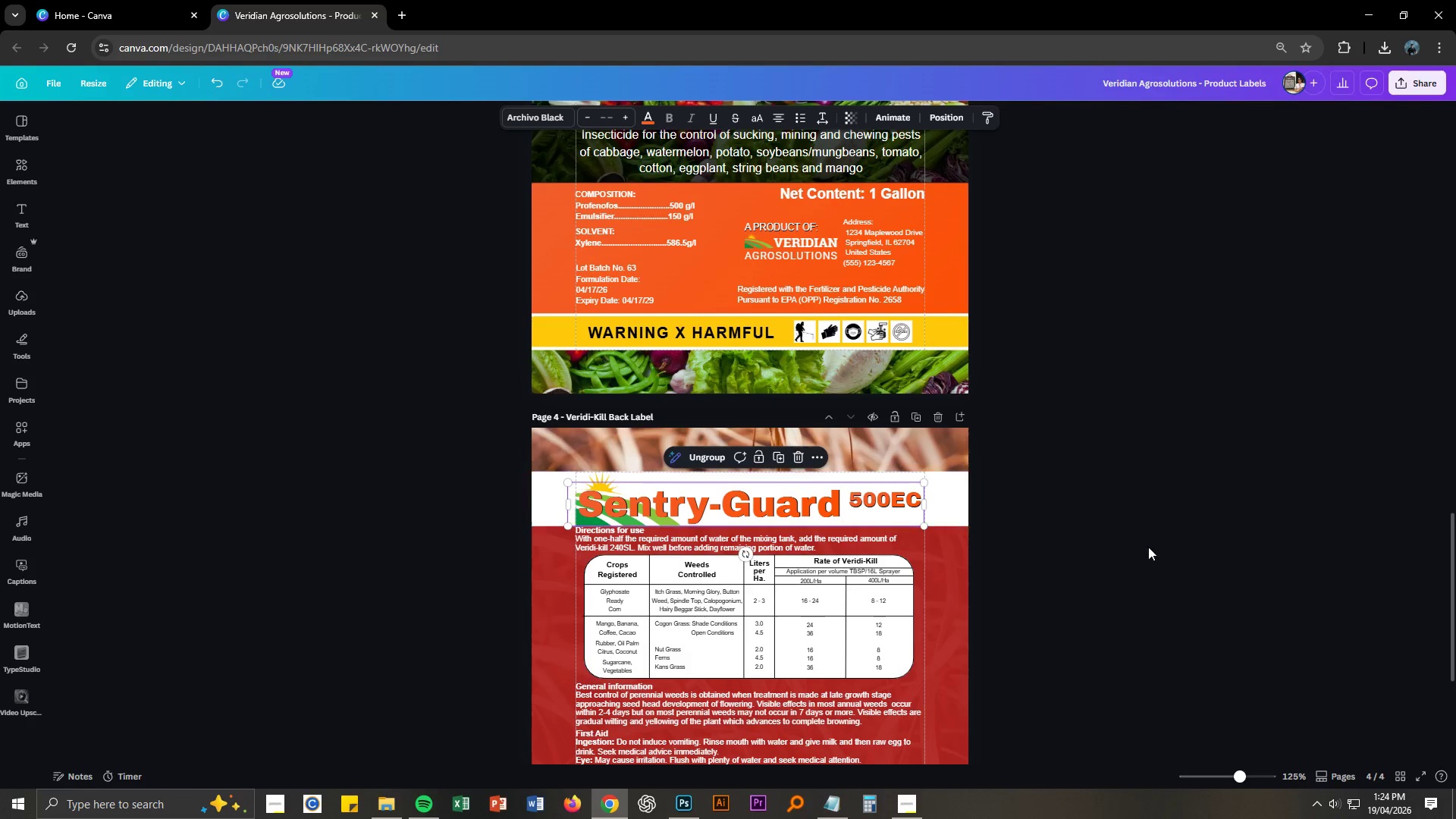 
left_click([1244, 553])
 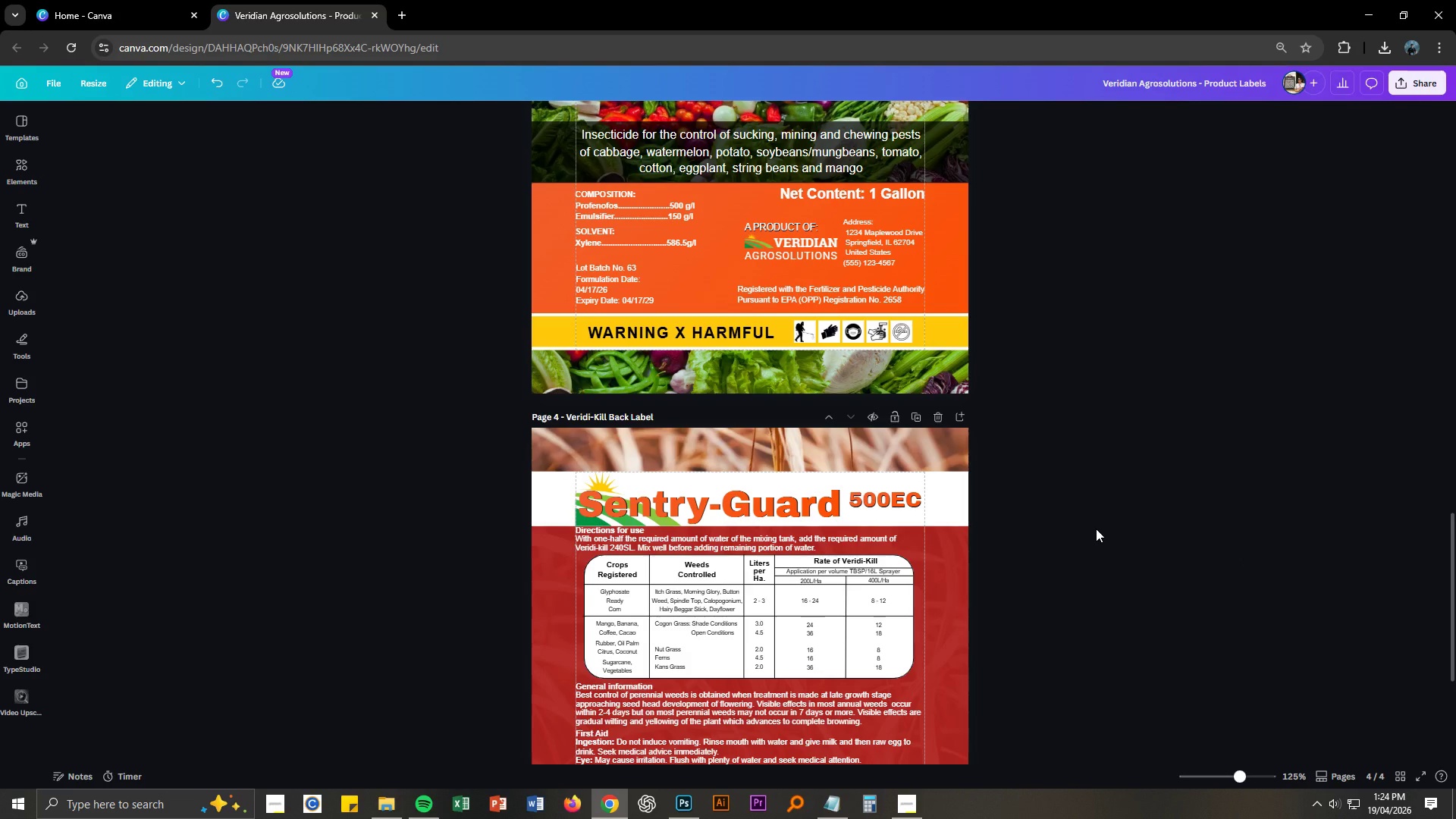 
scroll: coordinate [1090, 534], scroll_direction: down, amount: 3.0
 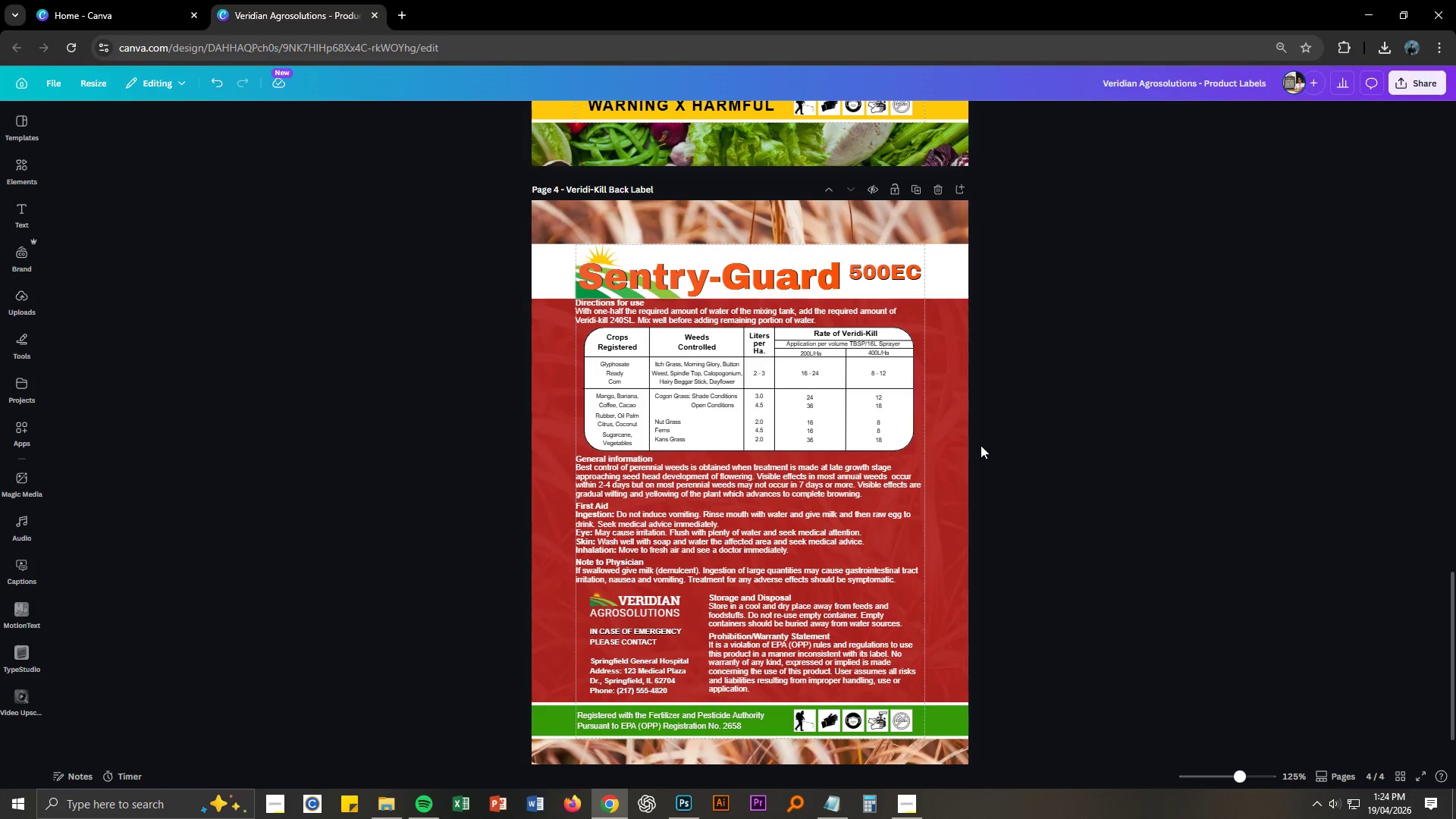 
left_click([959, 423])
 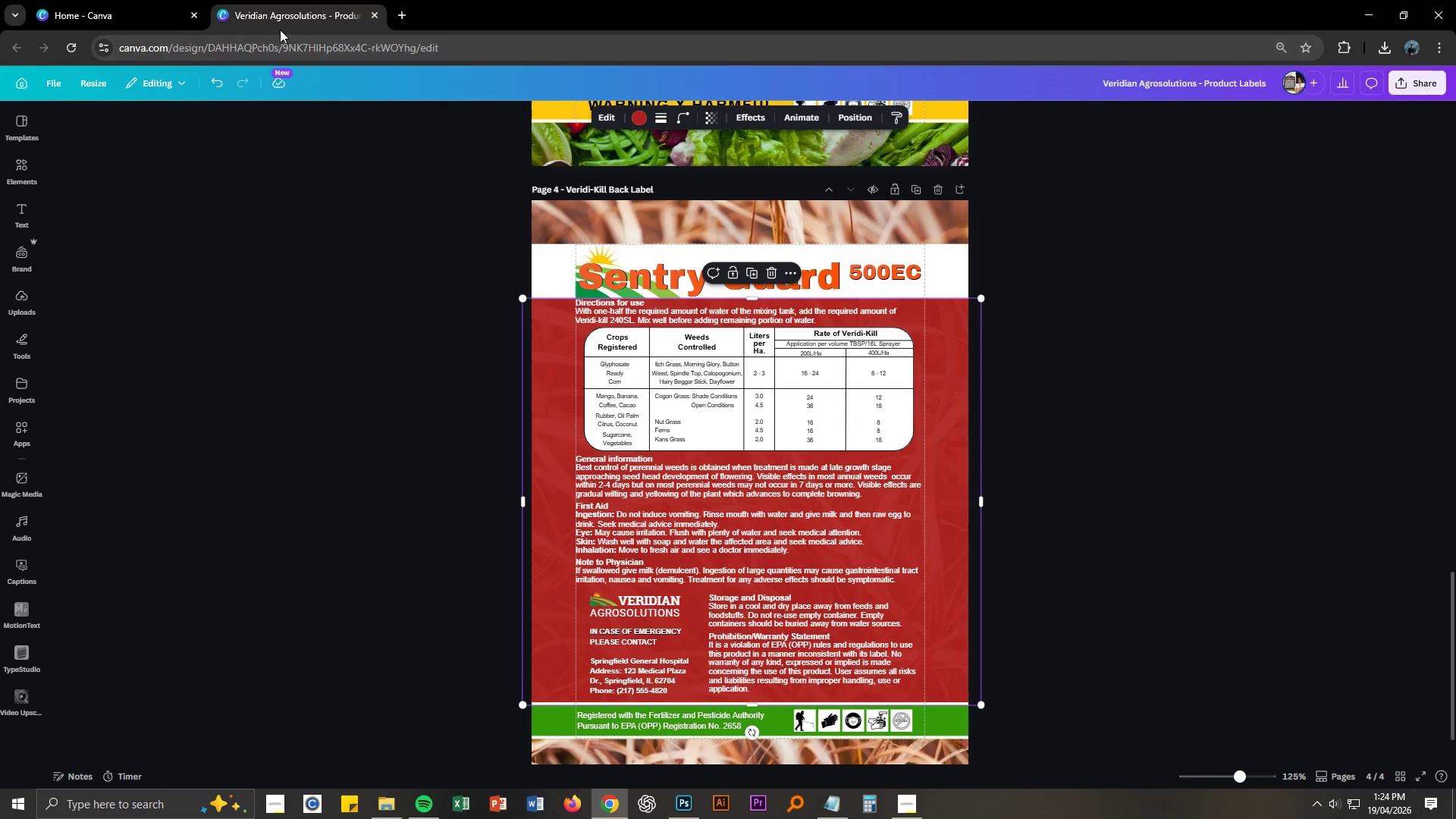 
left_click([80, 0])
 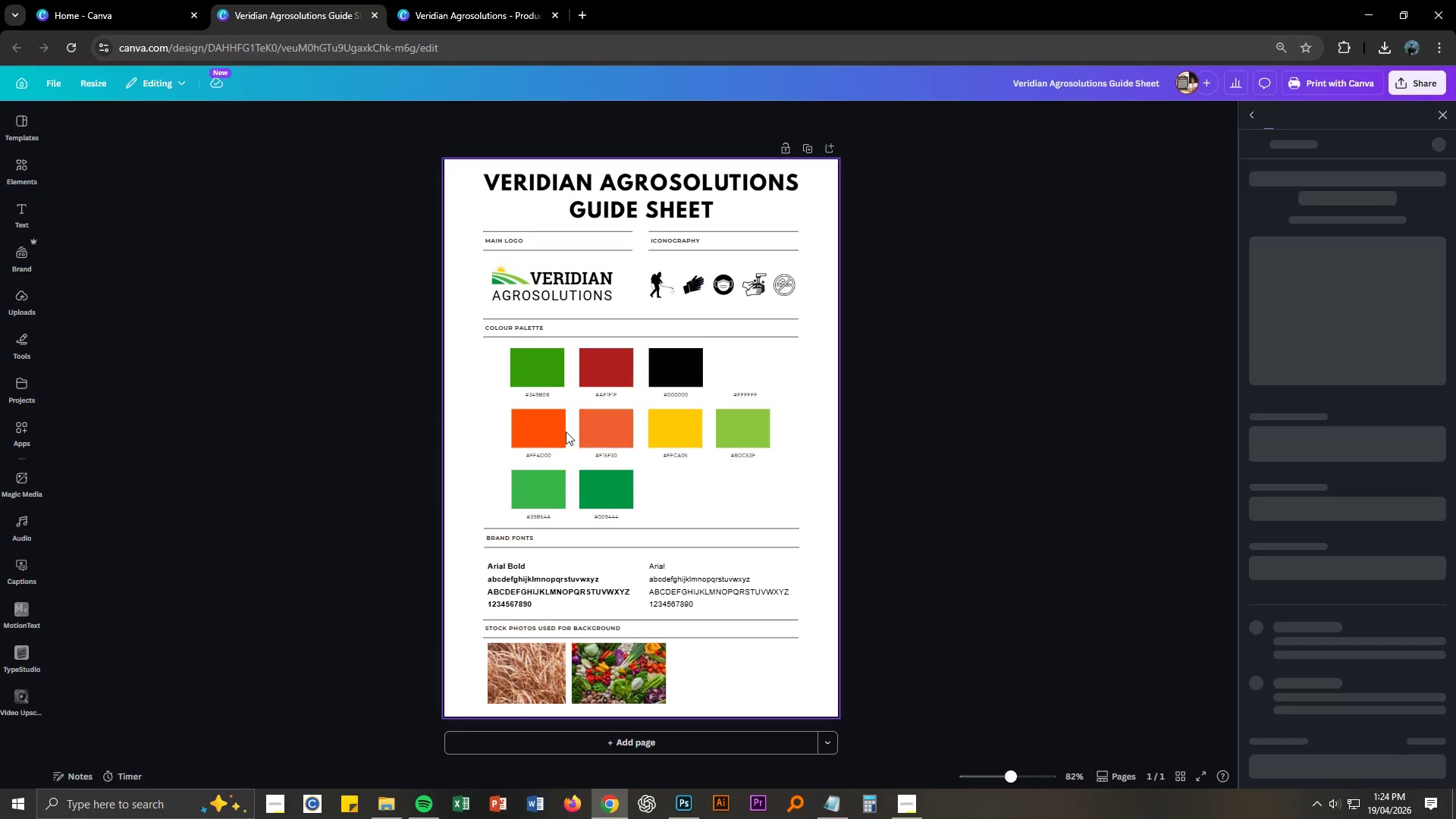 
wait(6.91)
 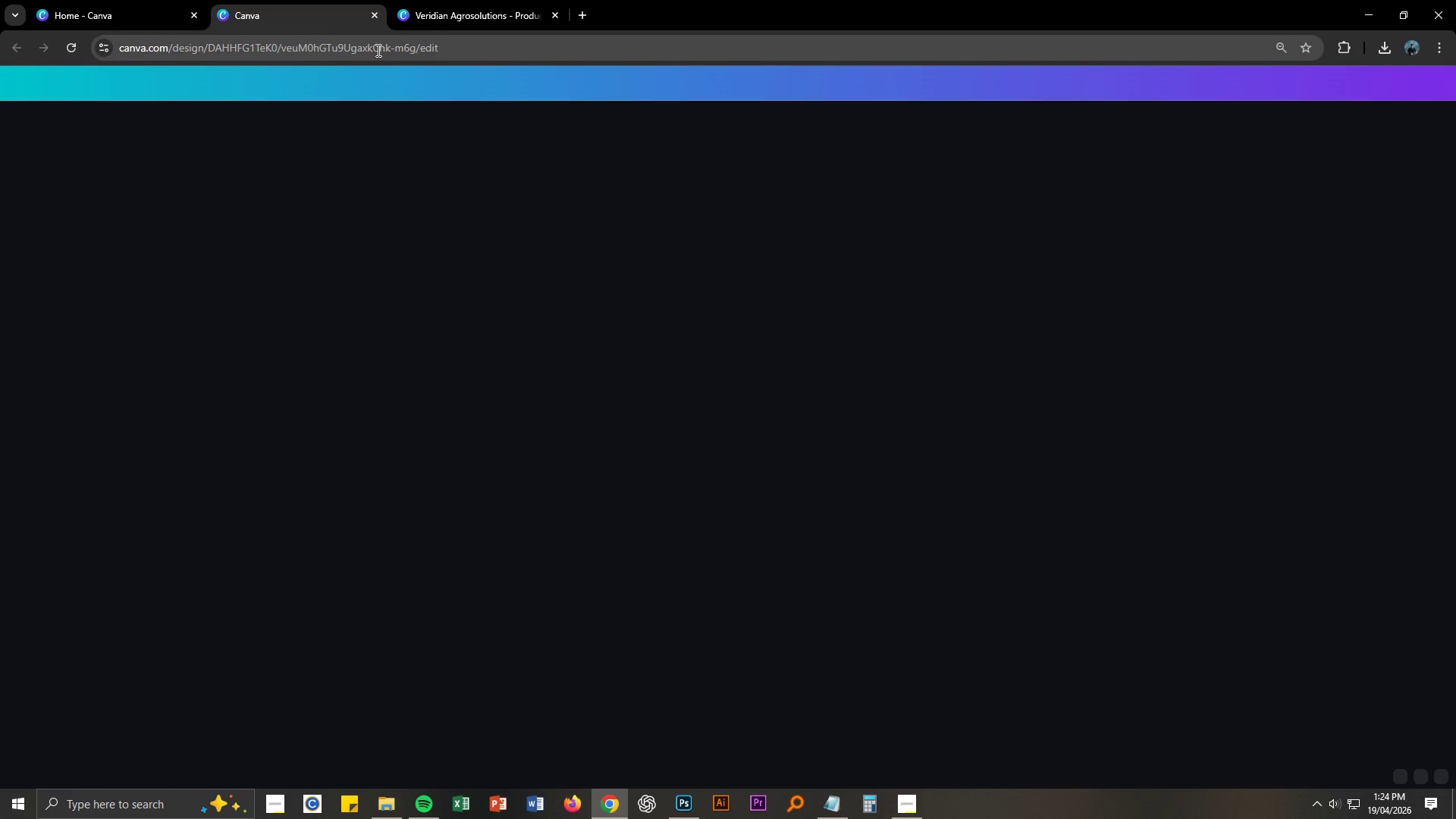 
left_click([478, 0])
 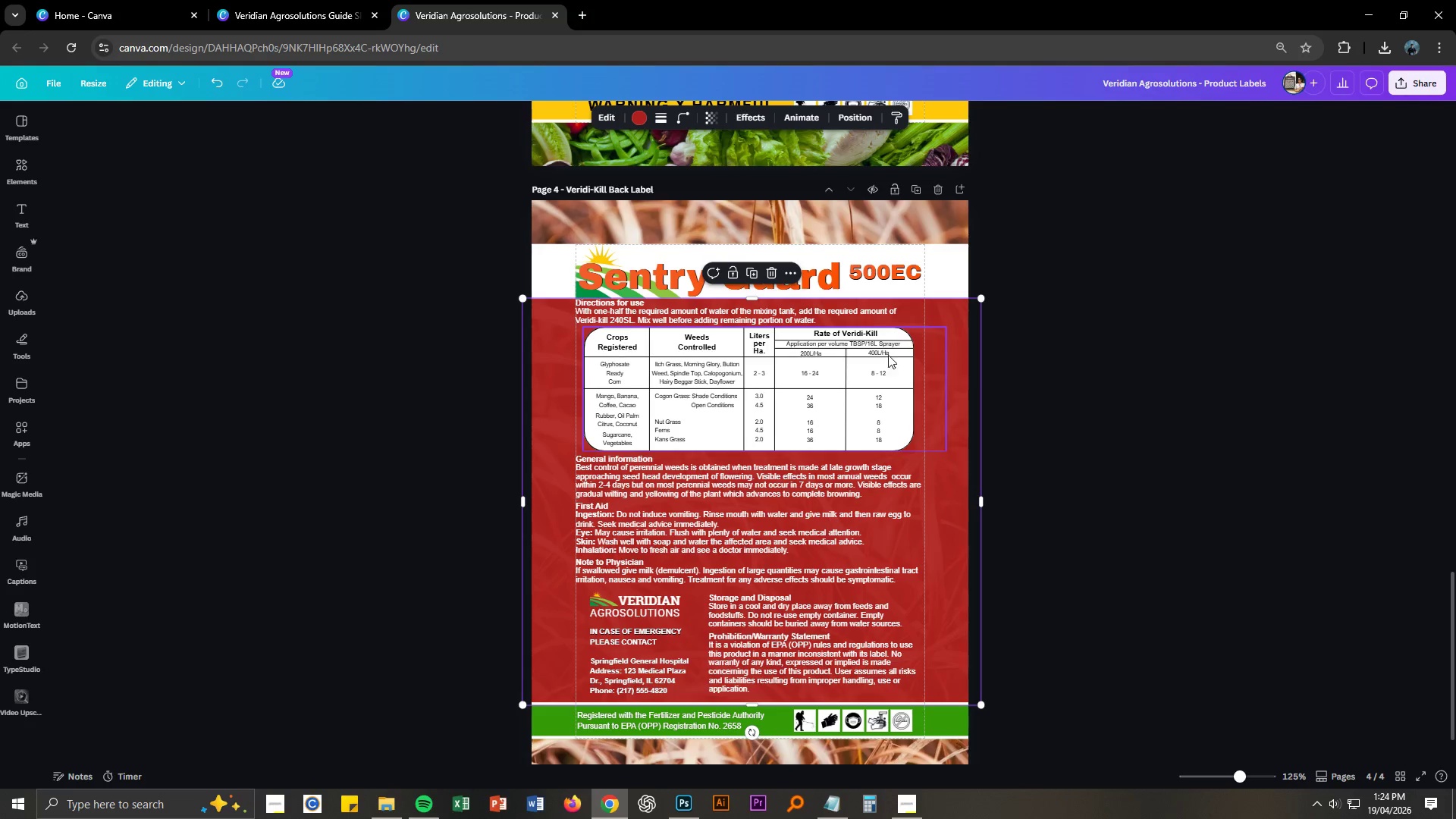 
scroll: coordinate [904, 212], scroll_direction: up, amount: 2.0
 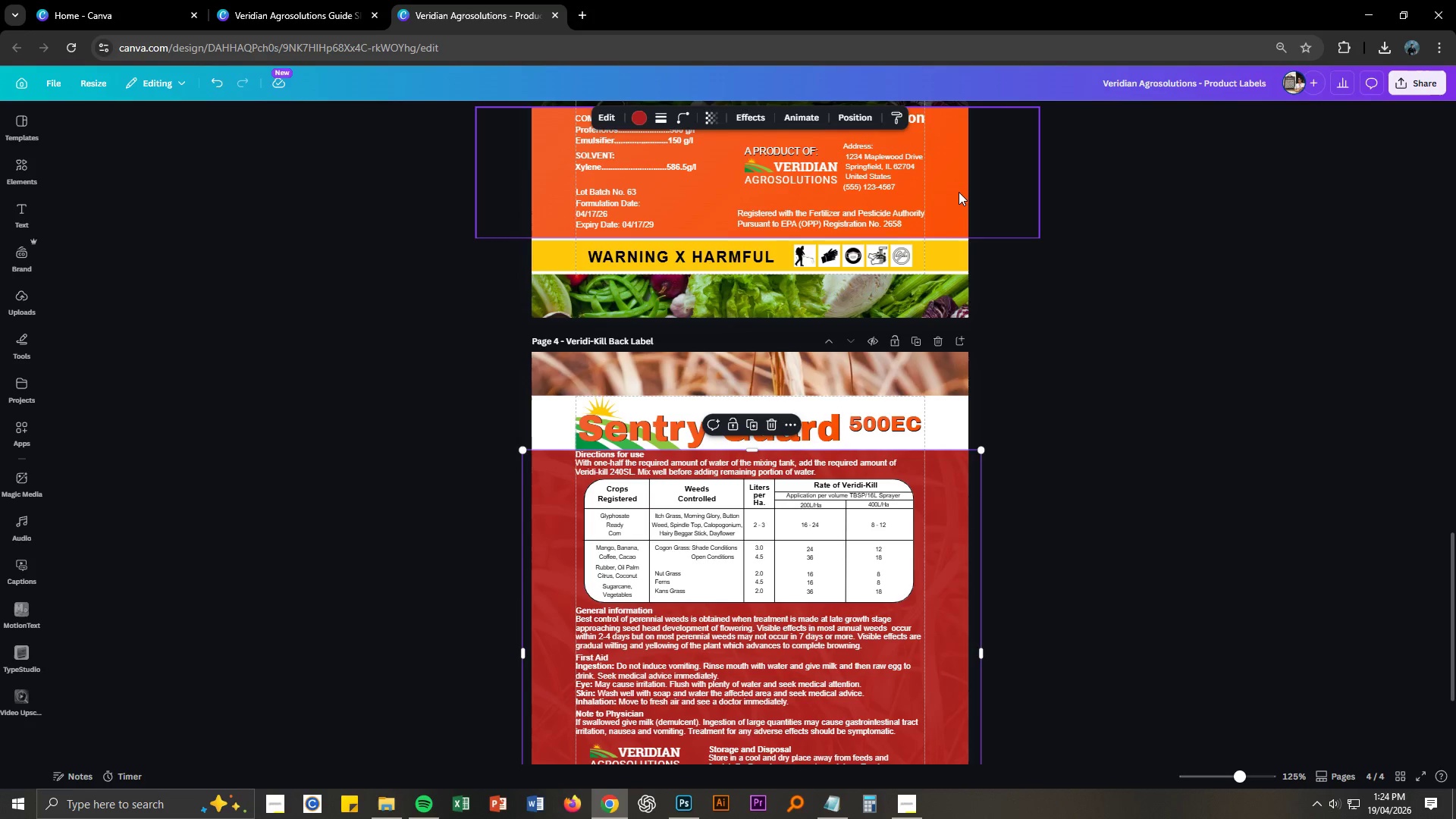 
left_click([959, 191])
 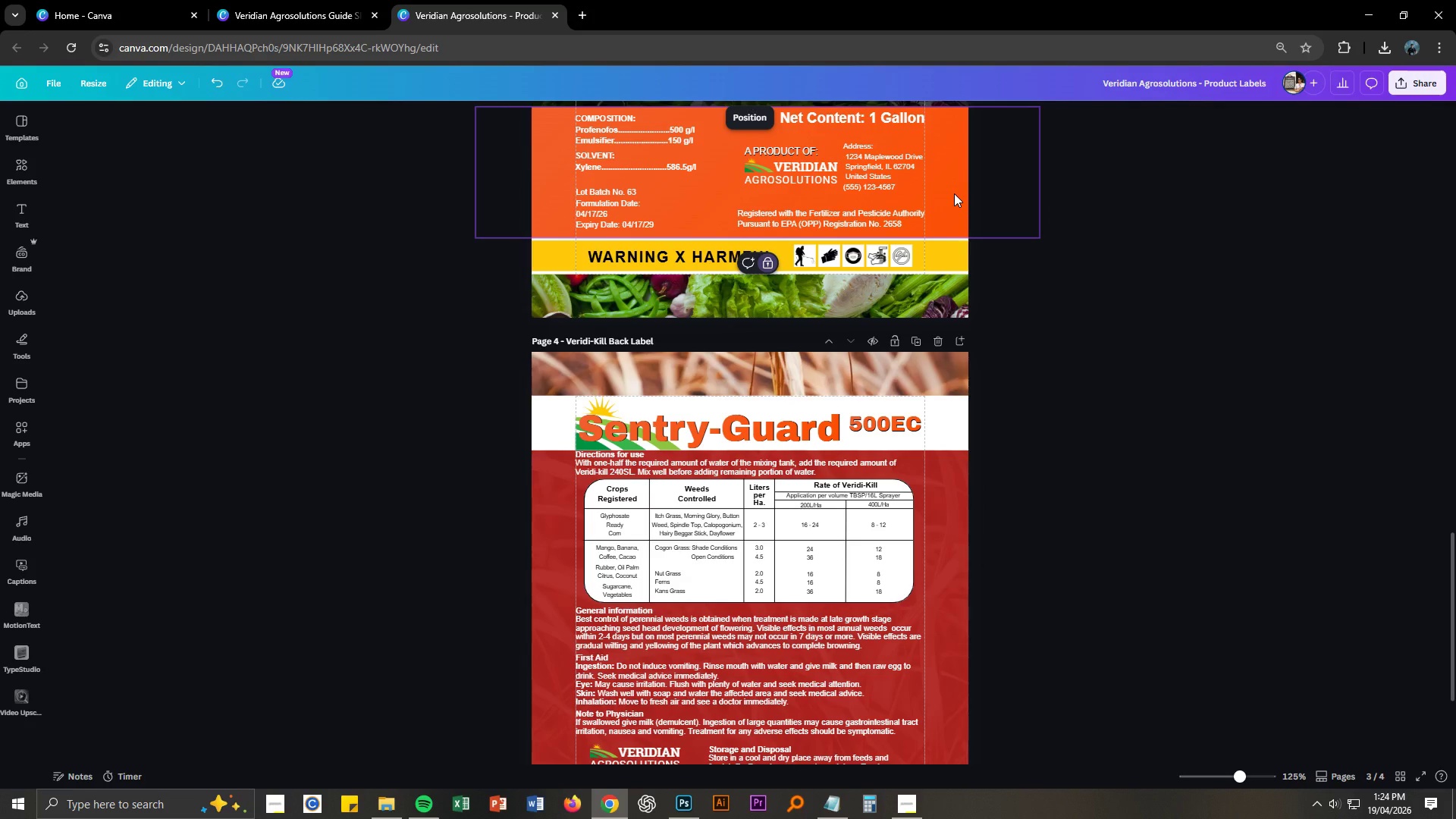 
scroll: coordinate [954, 193], scroll_direction: up, amount: 2.0
 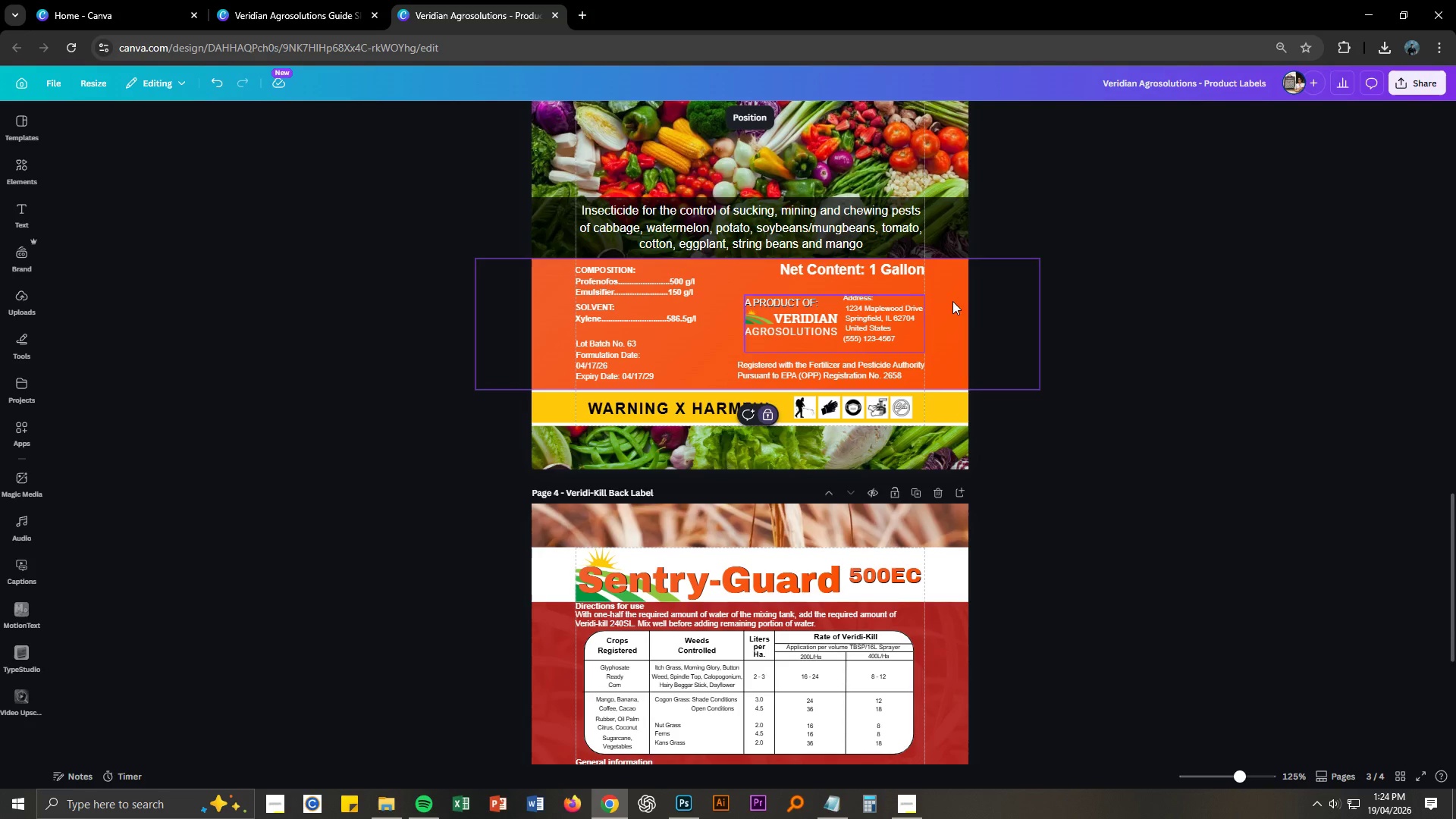 
left_click([950, 315])
 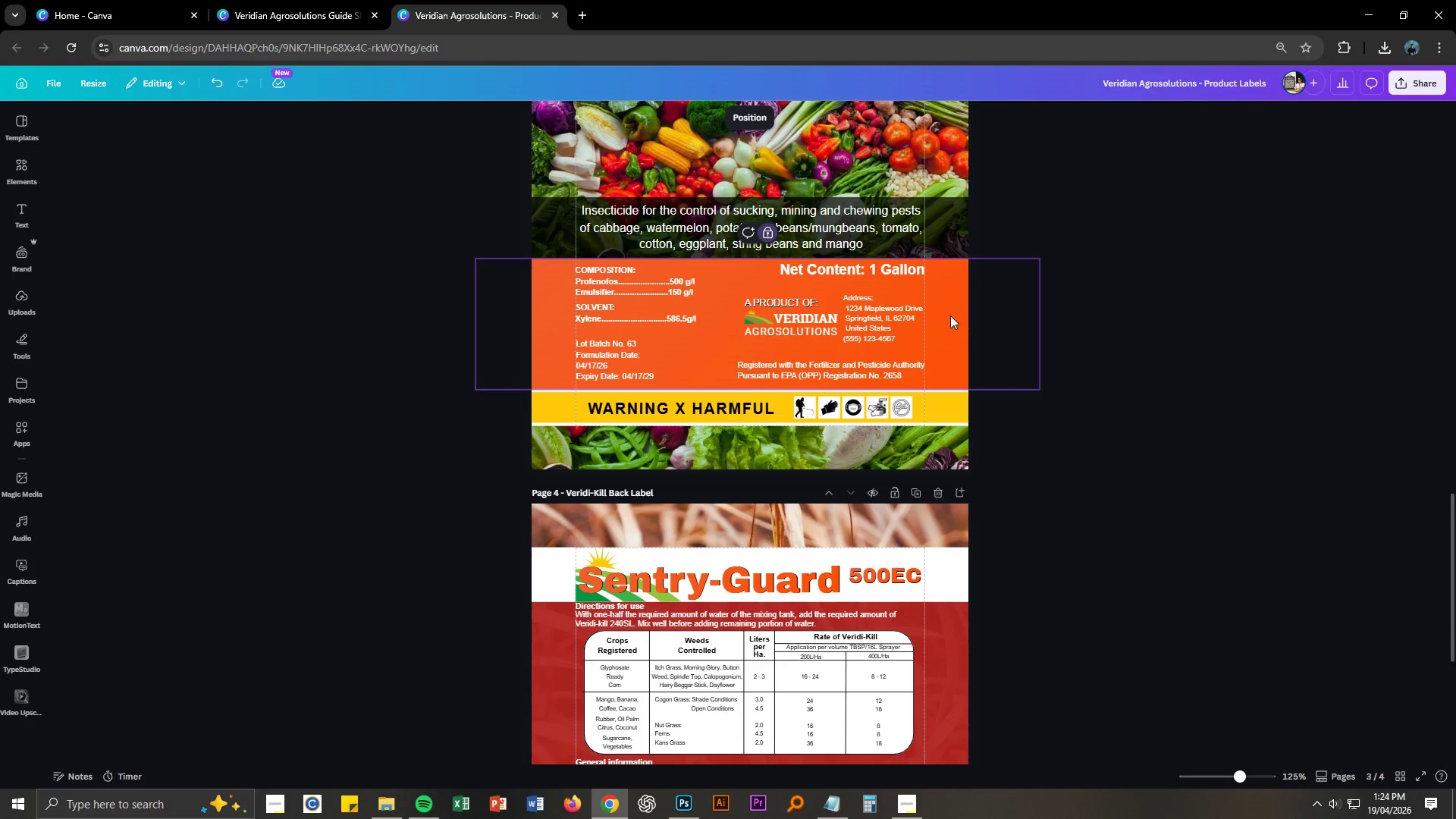 
right_click([950, 315])
 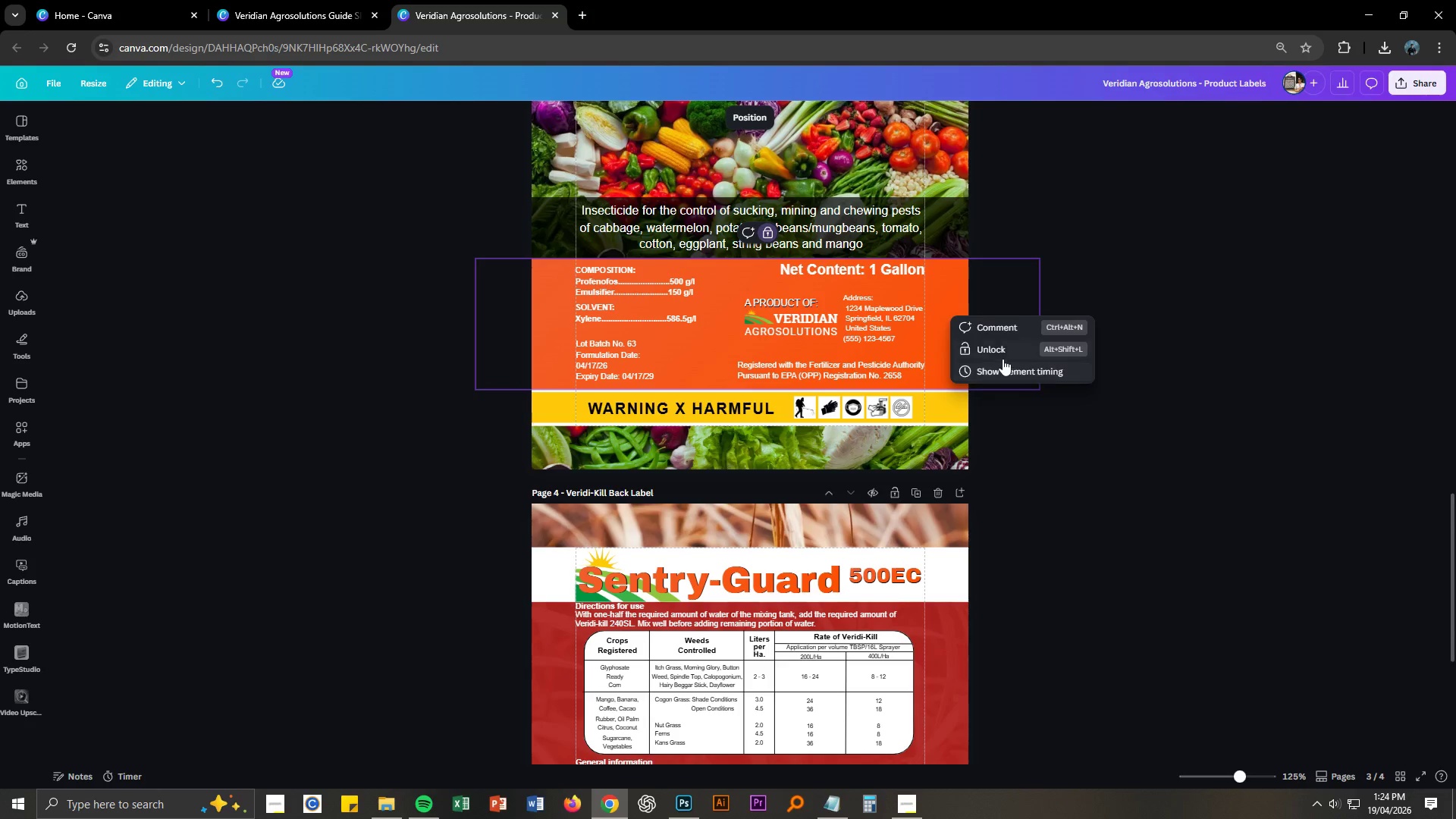 
left_click([1003, 349])
 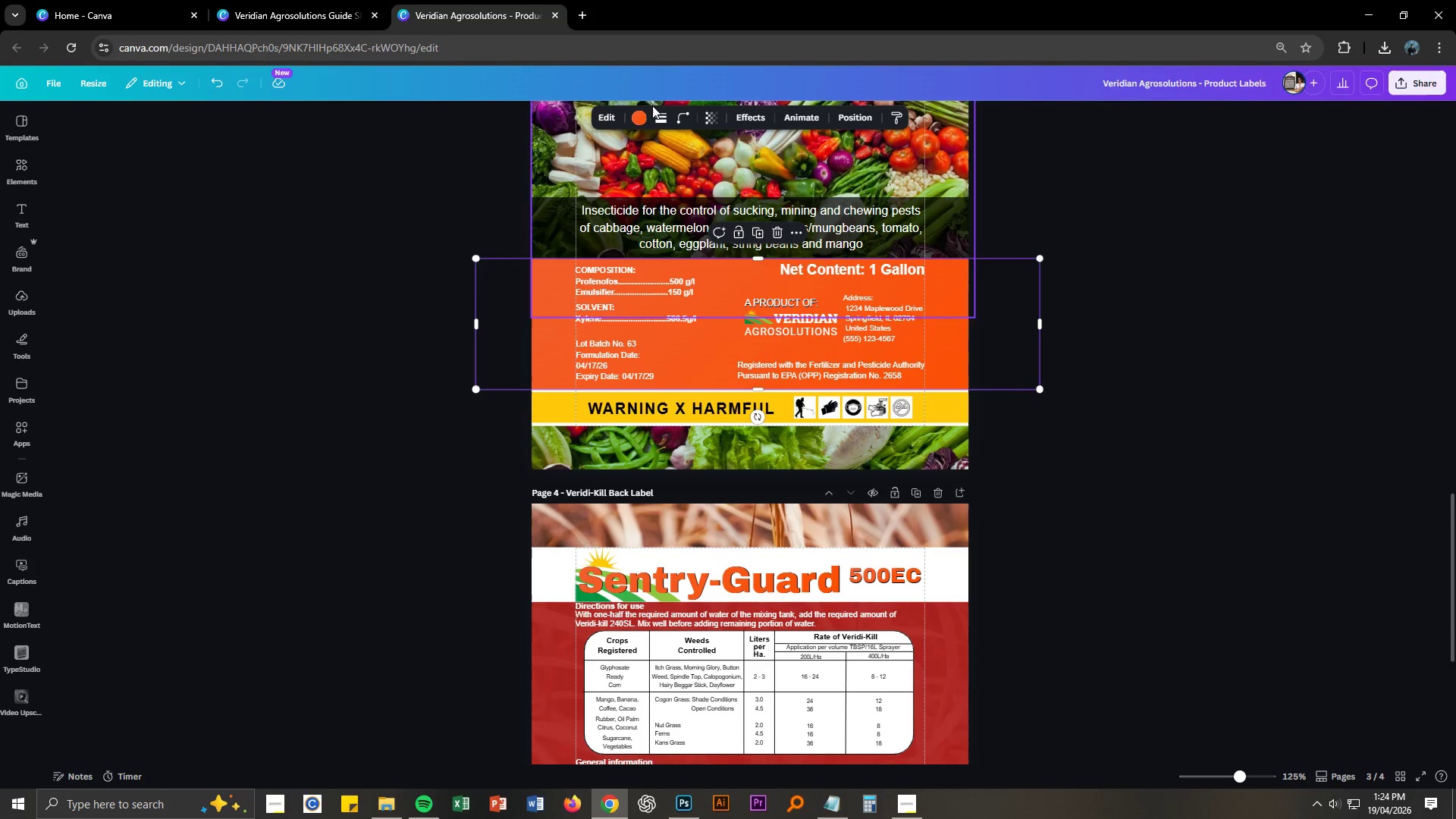 
left_click([638, 121])
 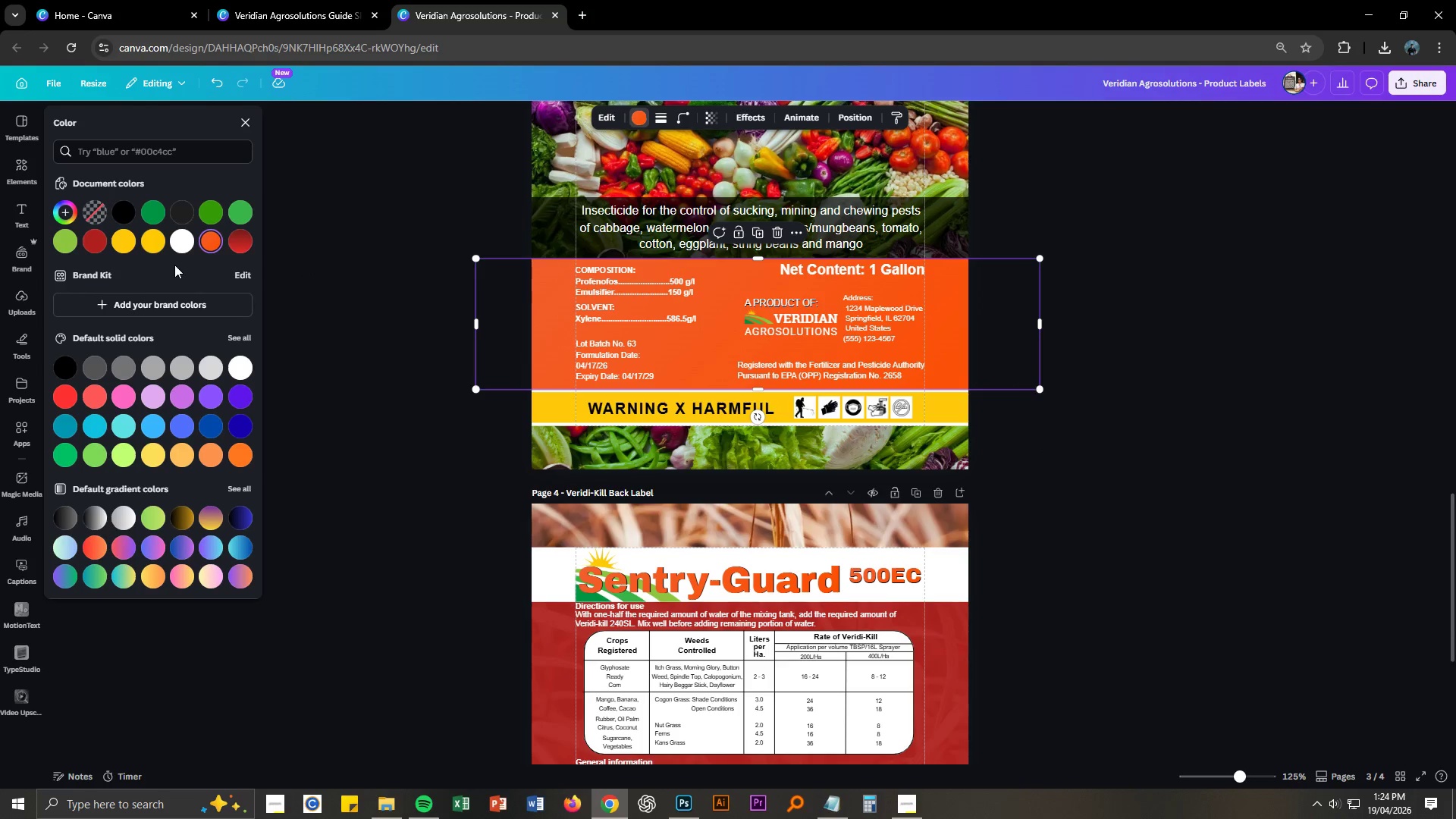 
left_click([212, 238])
 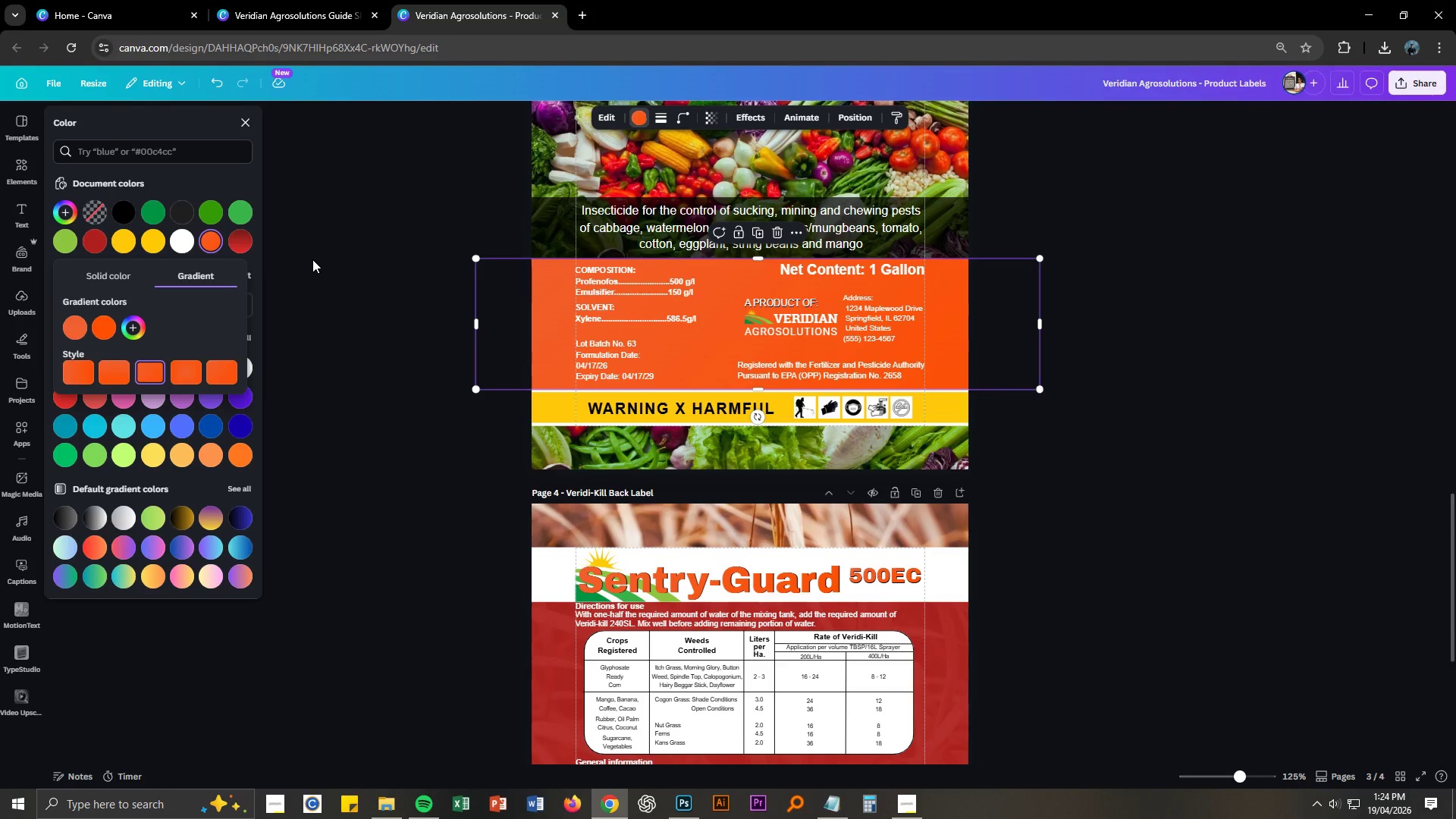 
left_click([312, 259])
 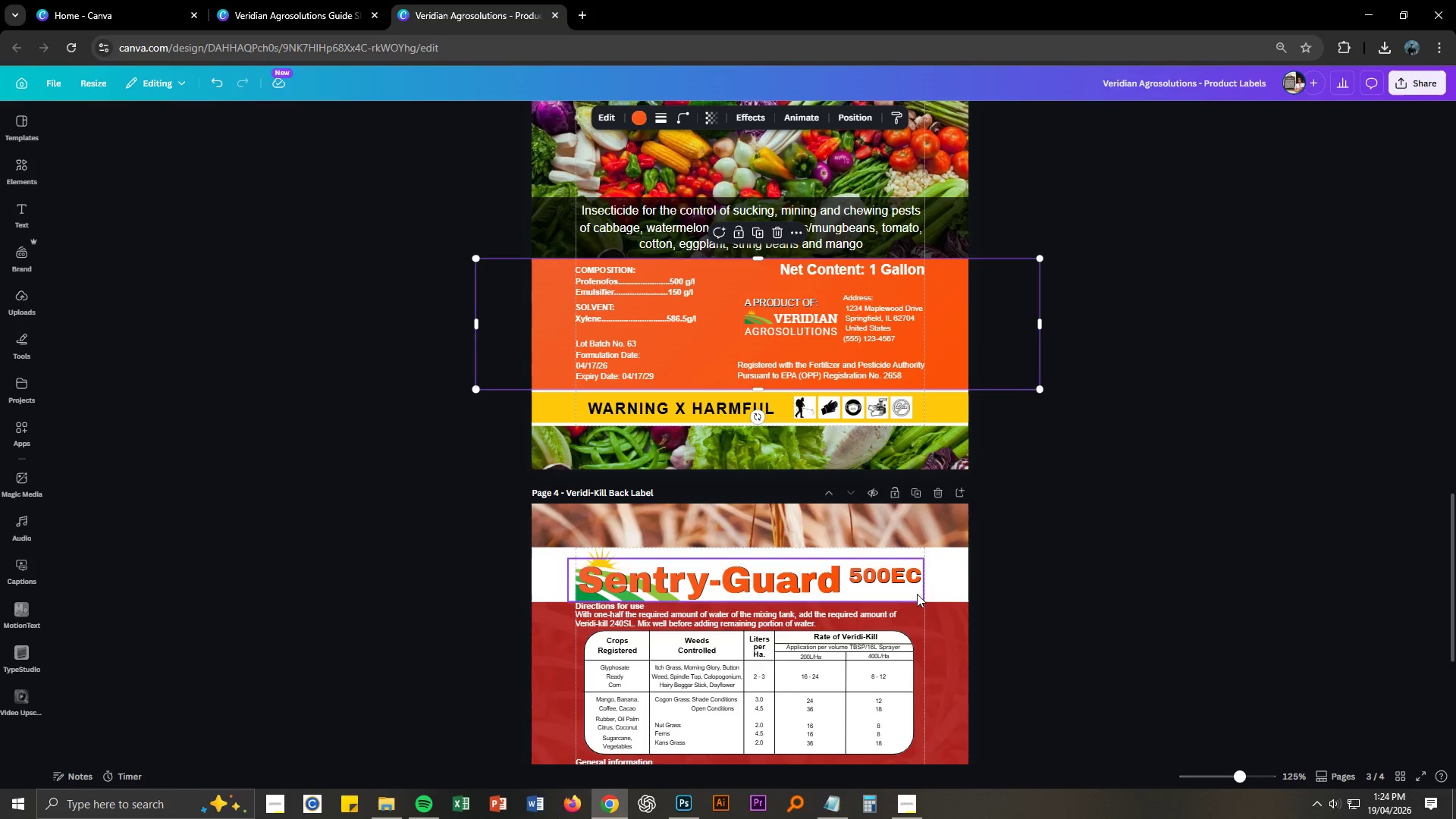 
left_click([952, 627])
 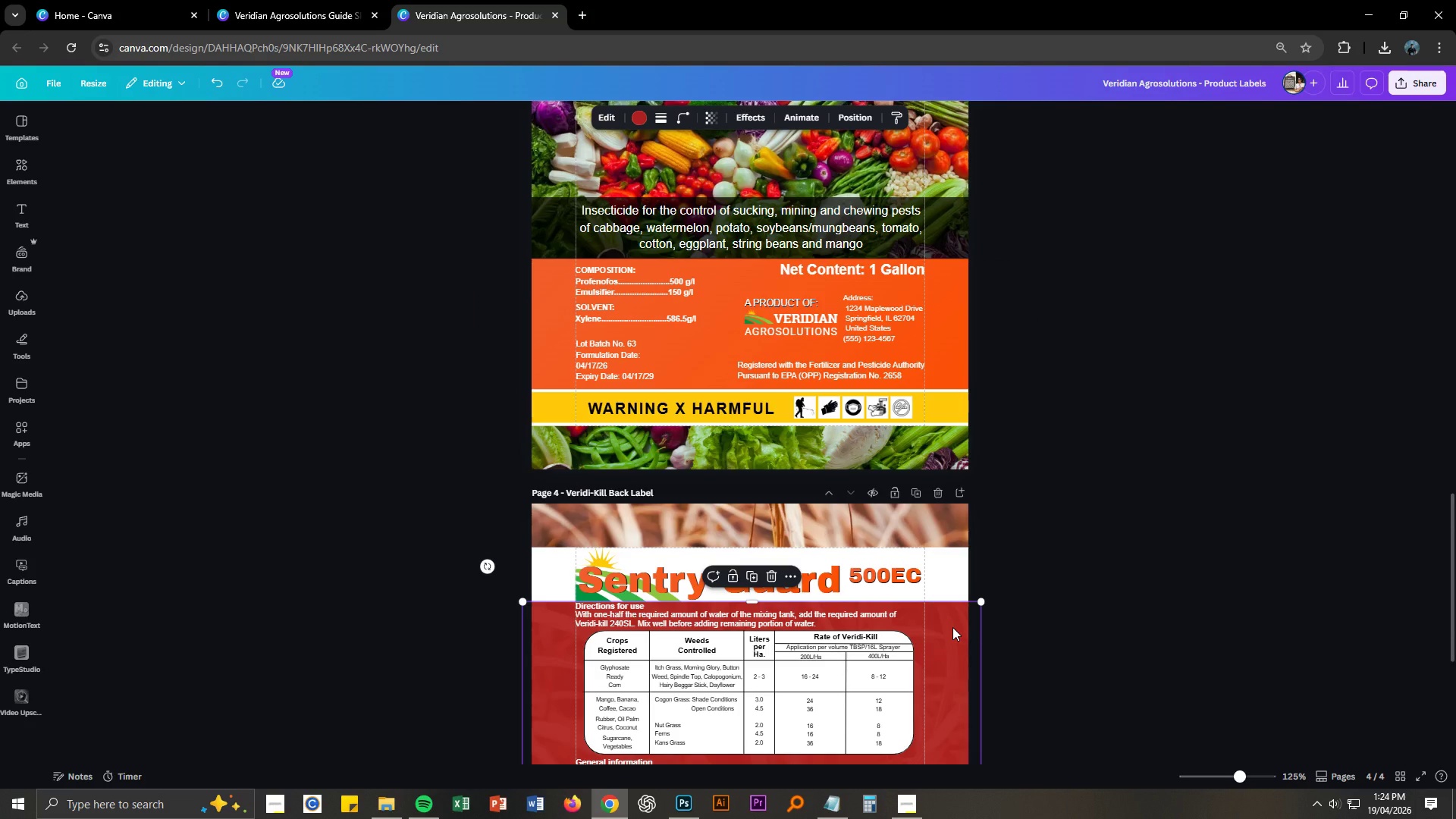 
key(Numpad7)
 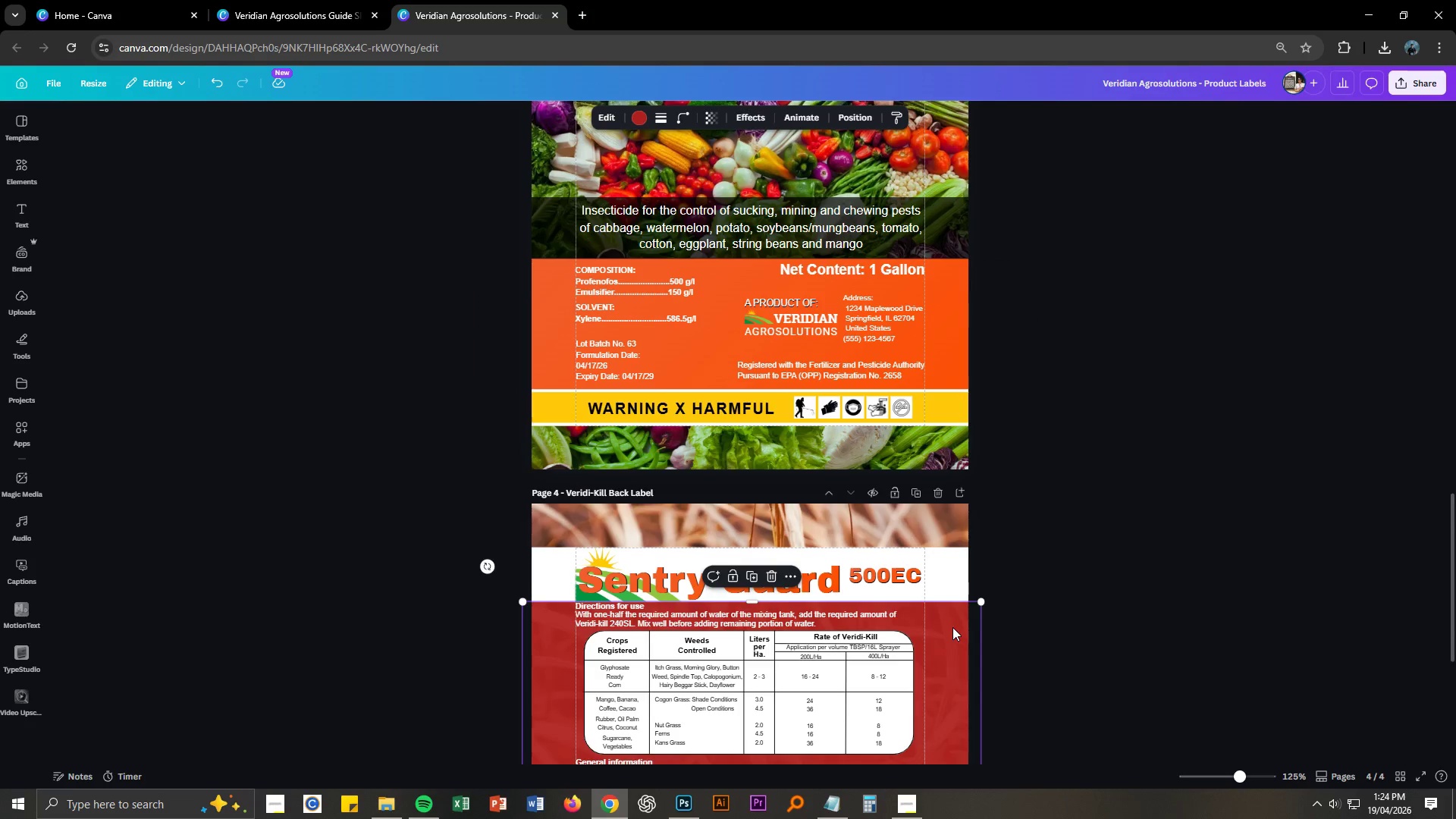 
key(Delete)
 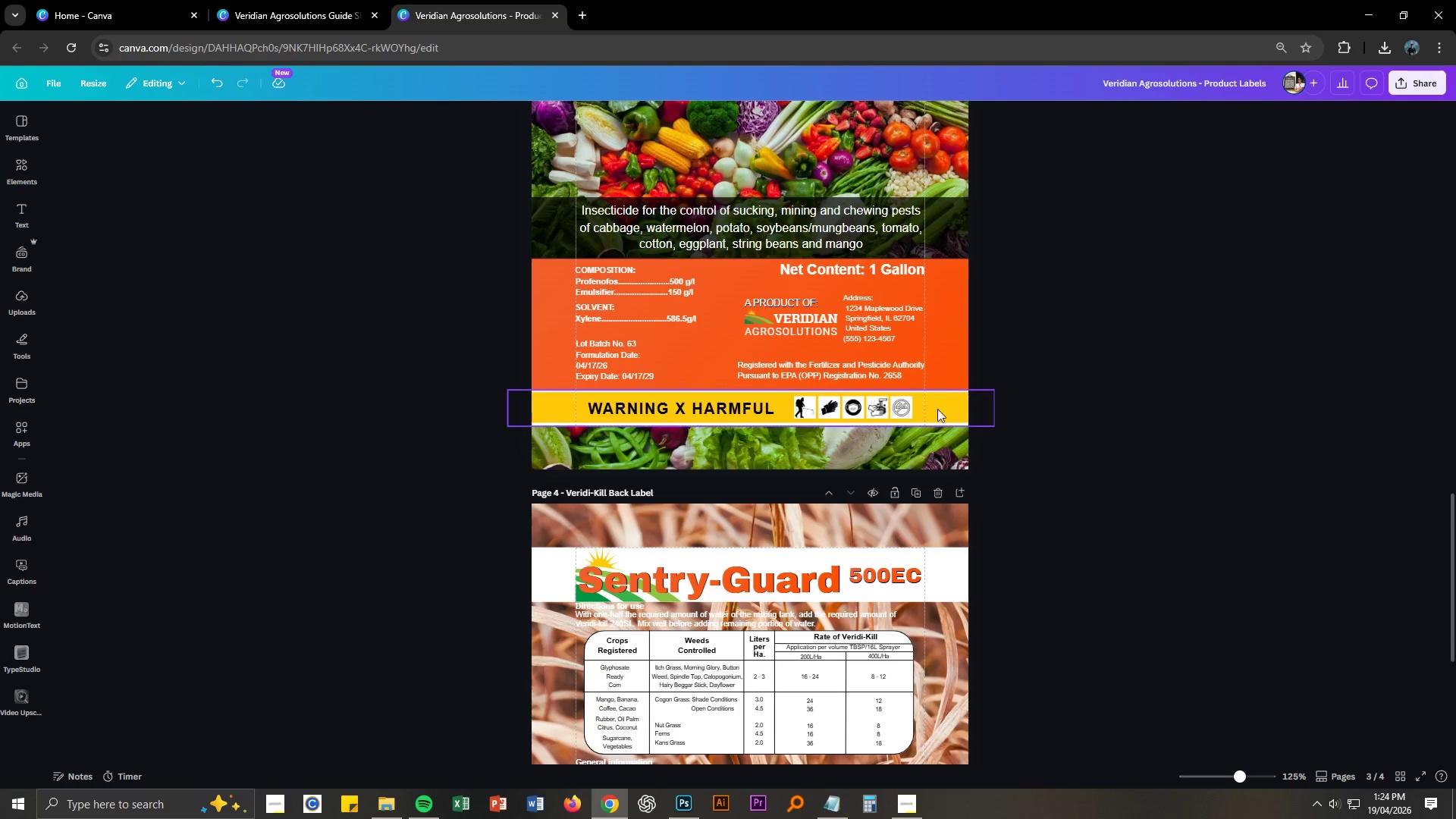 
left_click([946, 370])
 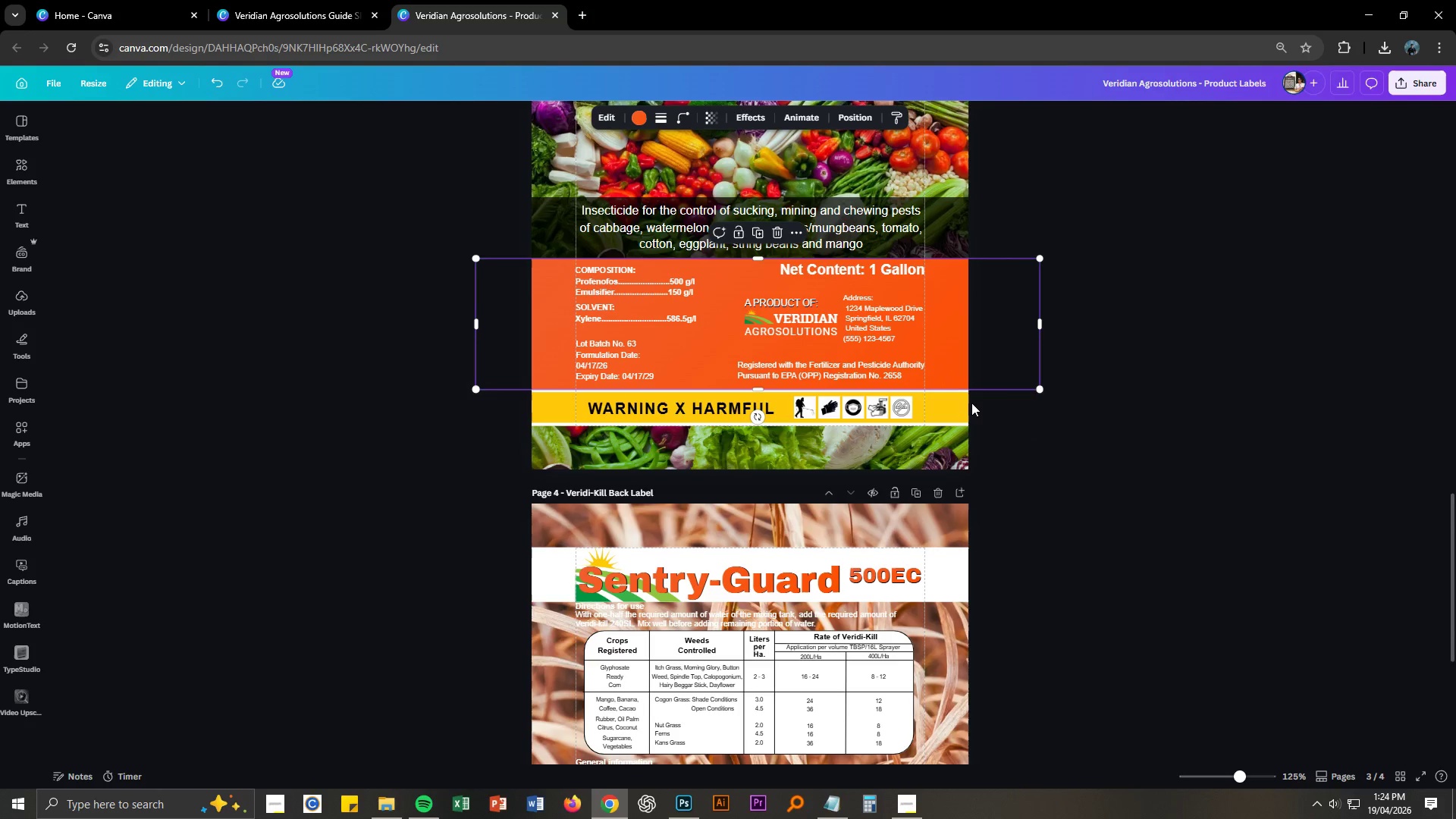 
key(Control+C)
 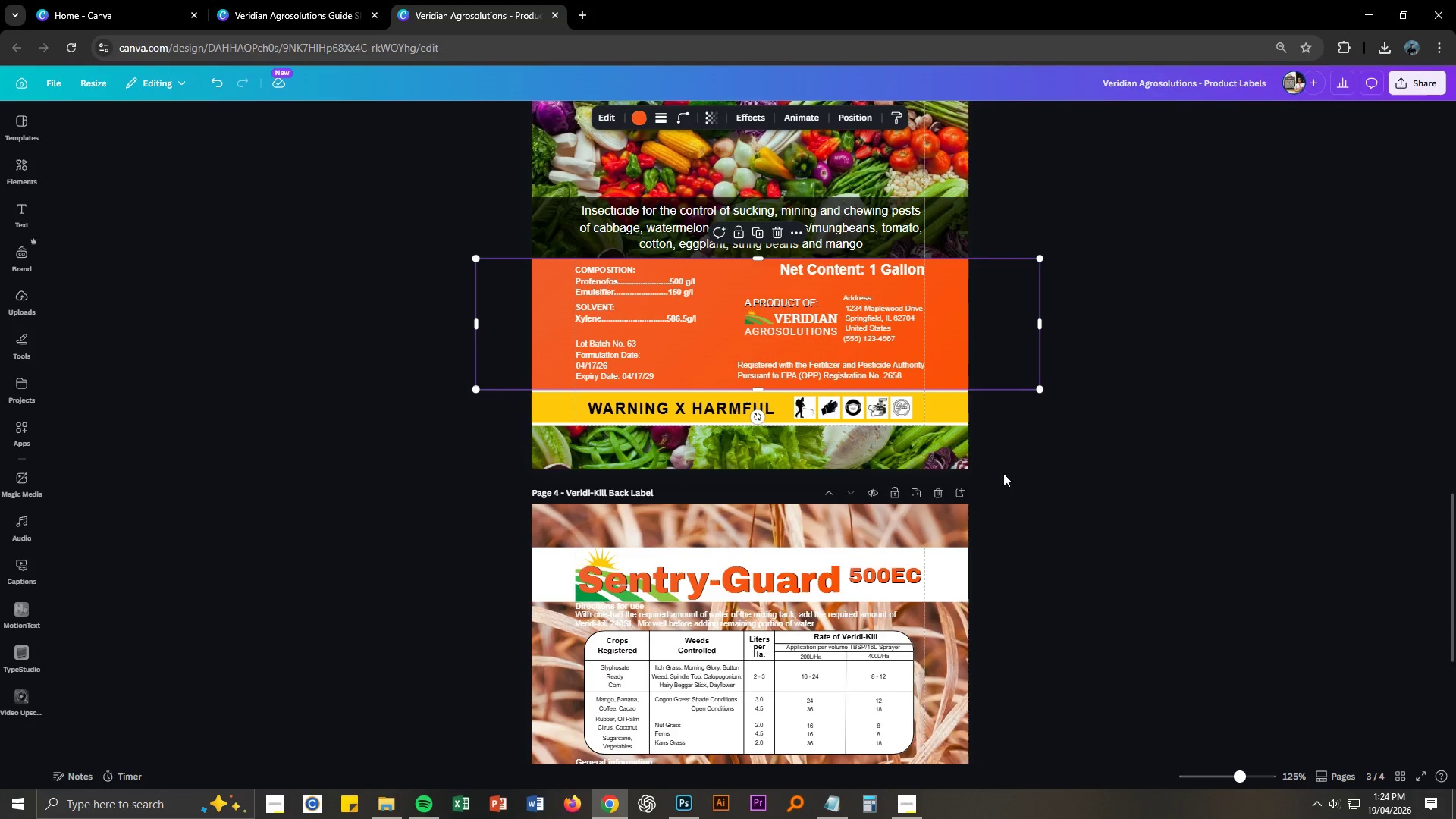 
key(Control+ControlLeft)
 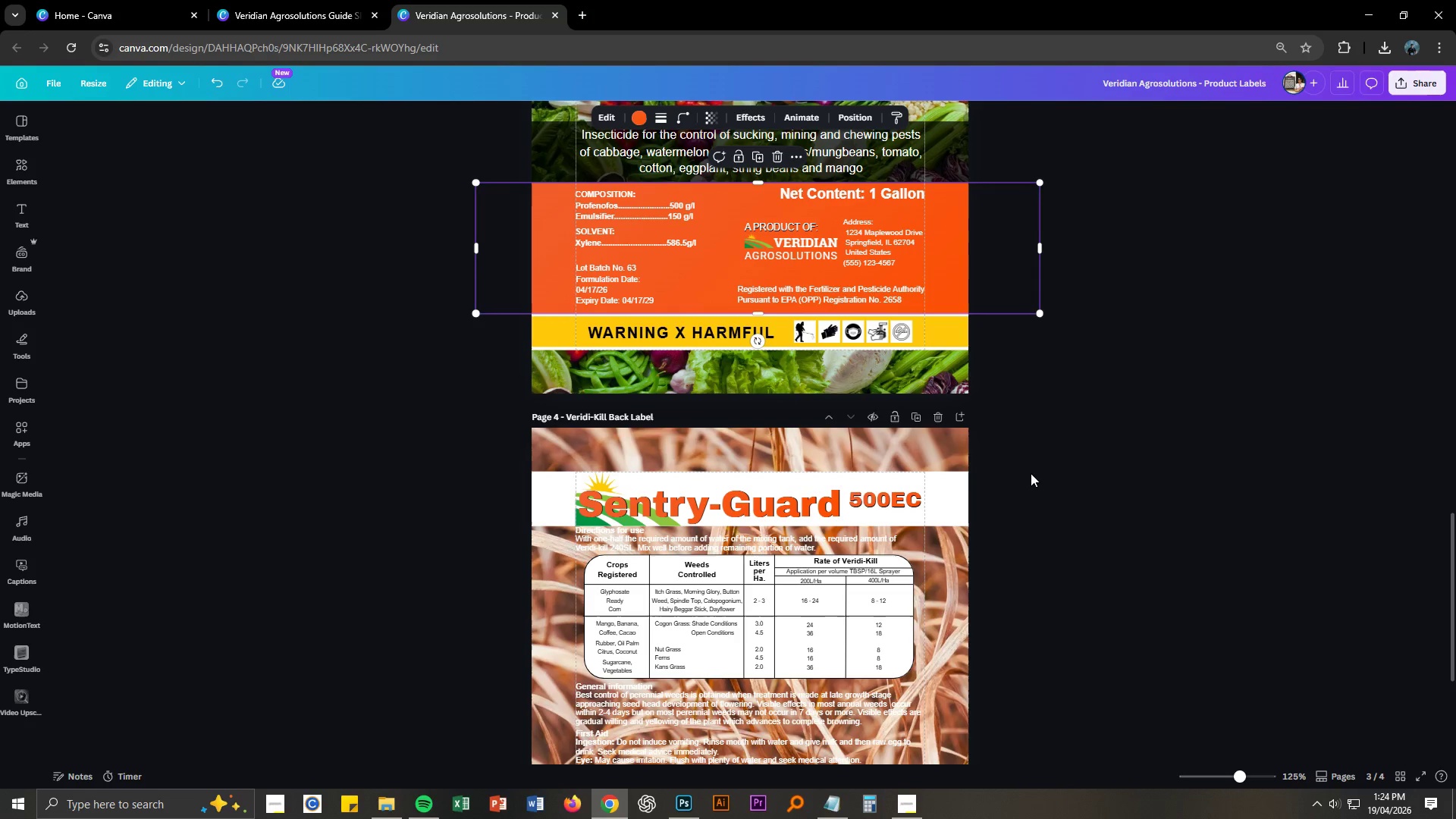 
scroll: coordinate [1031, 473], scroll_direction: down, amount: 1.0
 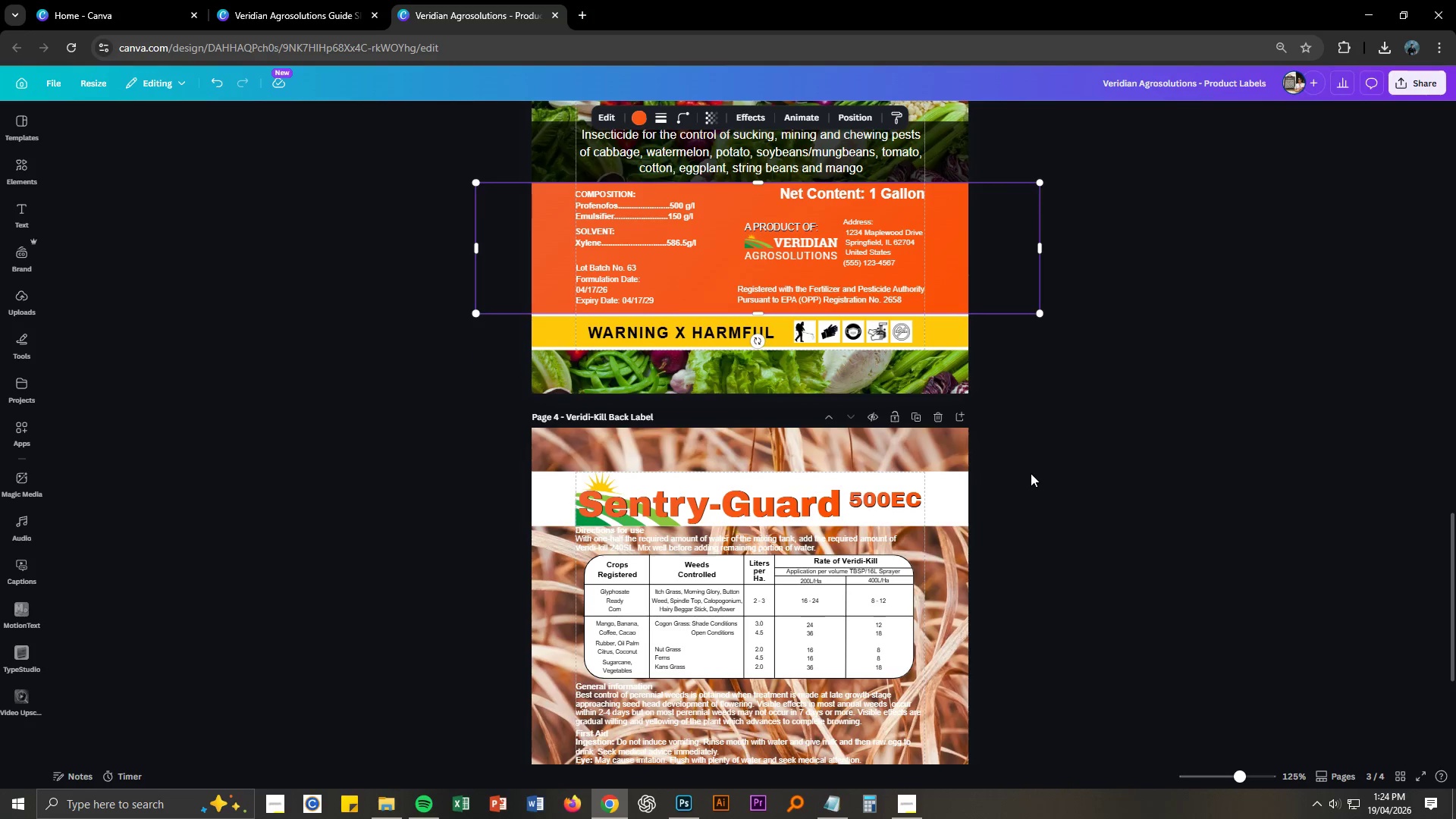 
key(Control+C)
 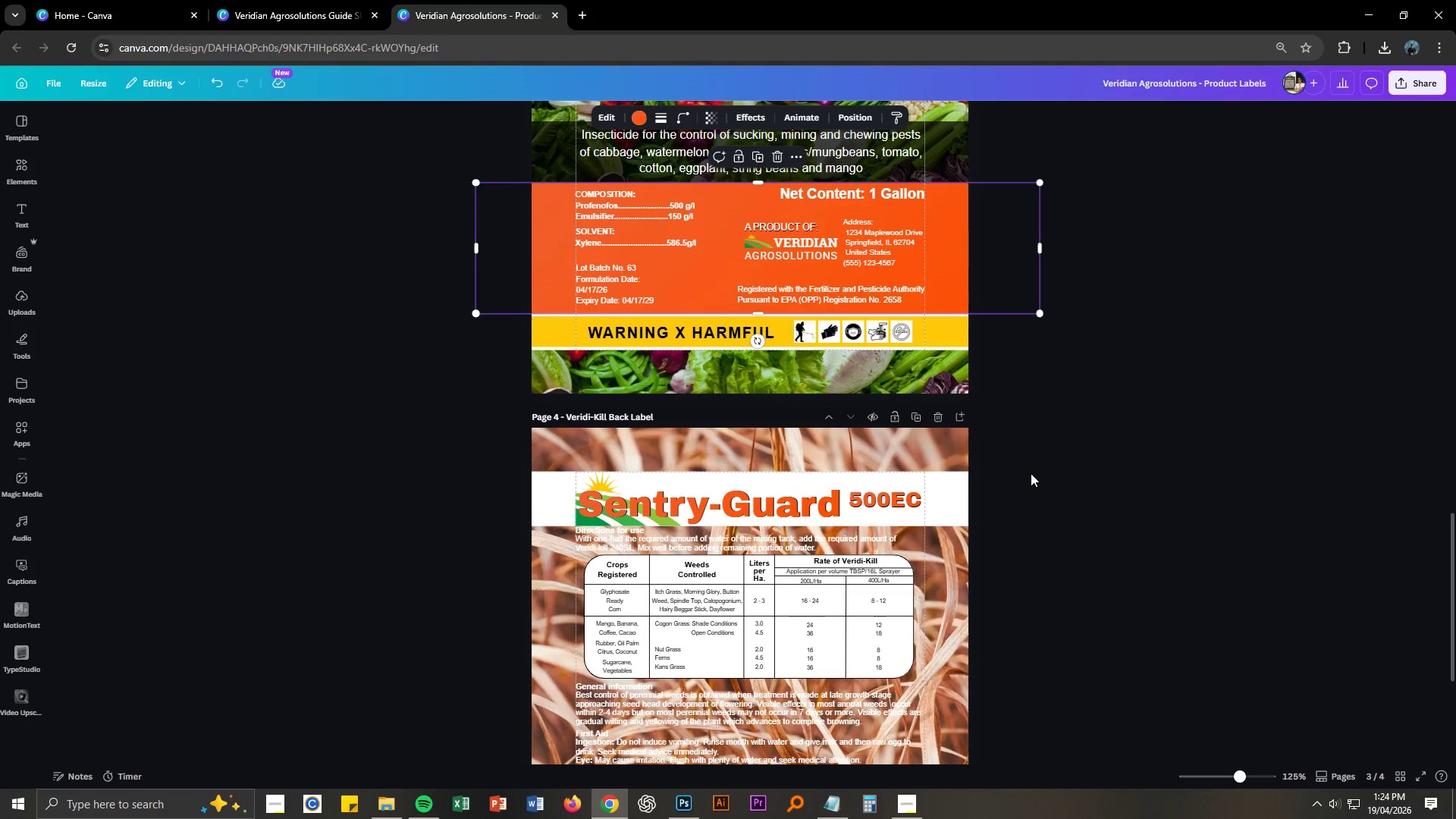 
key(Control+ControlLeft)
 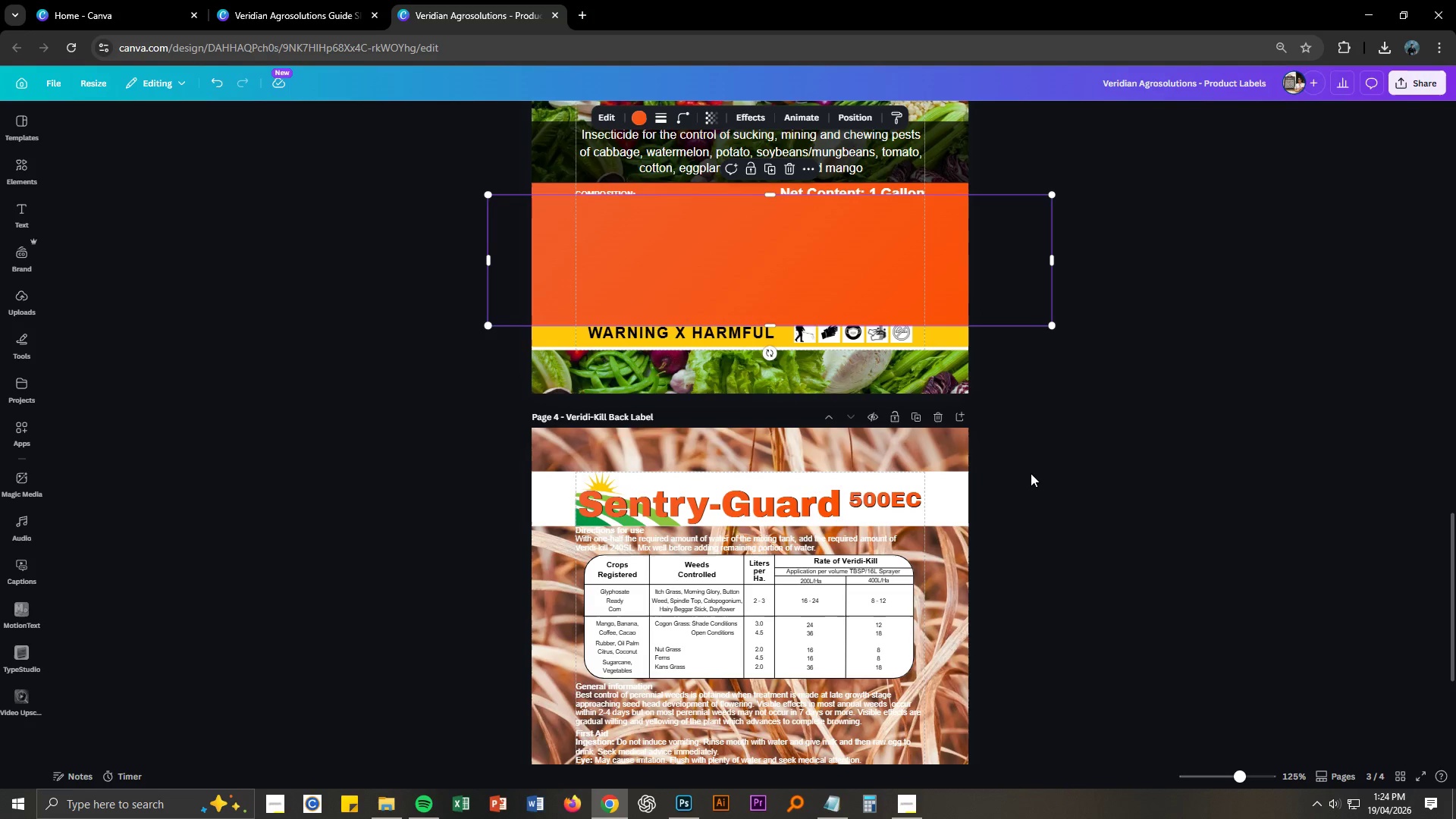 
key(Control+V)
 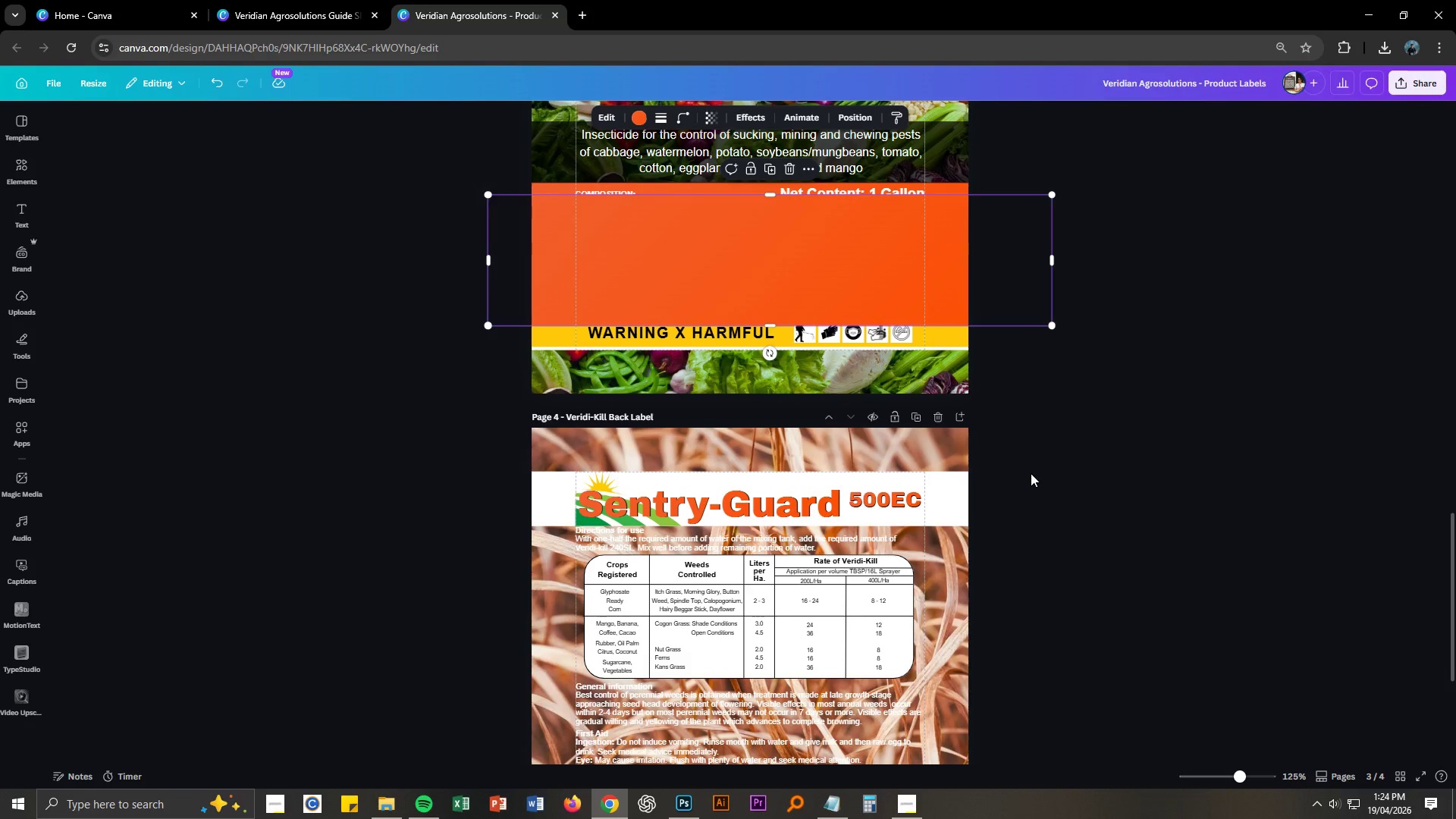 
scroll: coordinate [1031, 473], scroll_direction: down, amount: 2.0
 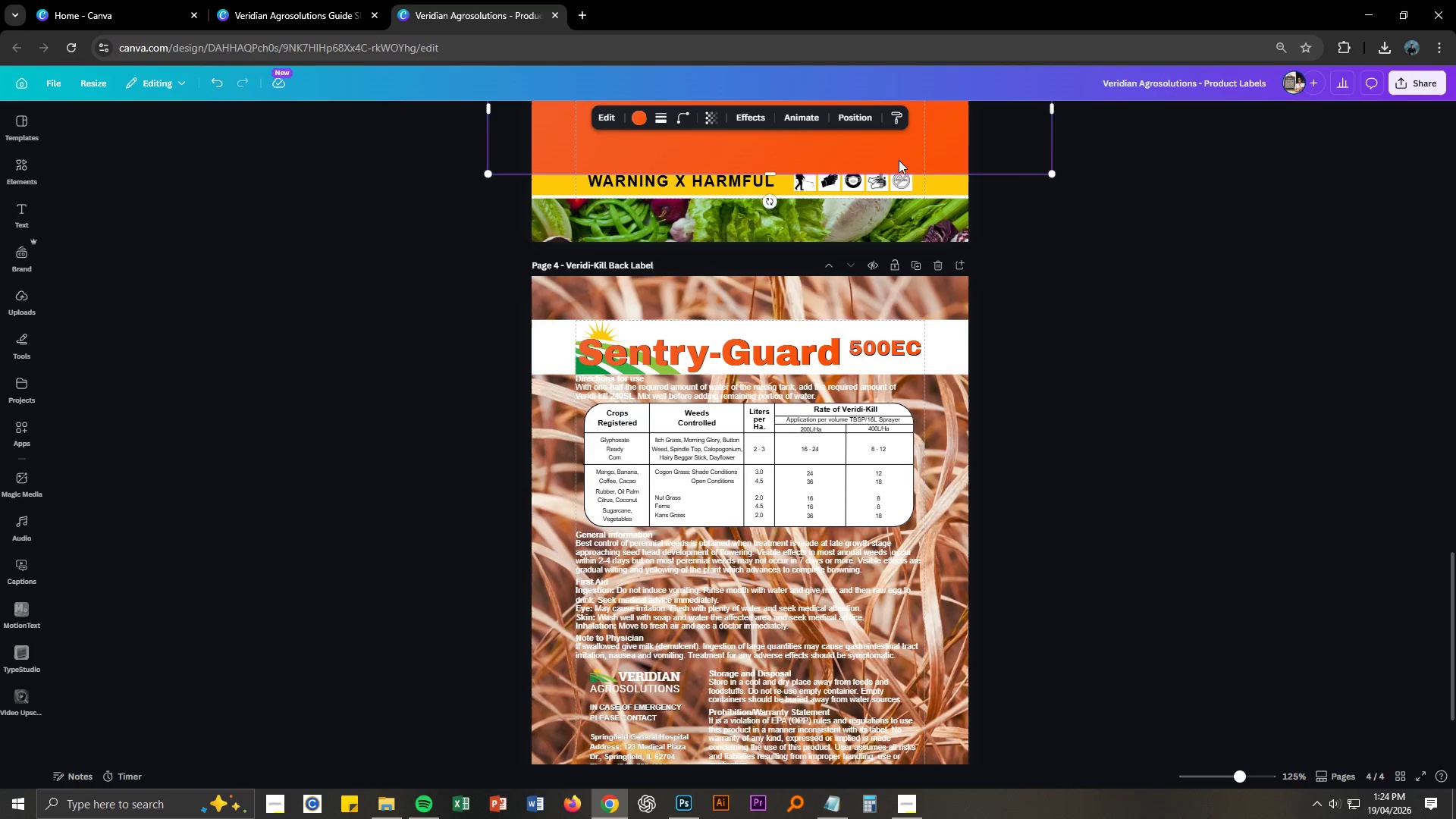 
left_click_drag(start_coordinate=[896, 155], to_coordinate=[904, 471])
 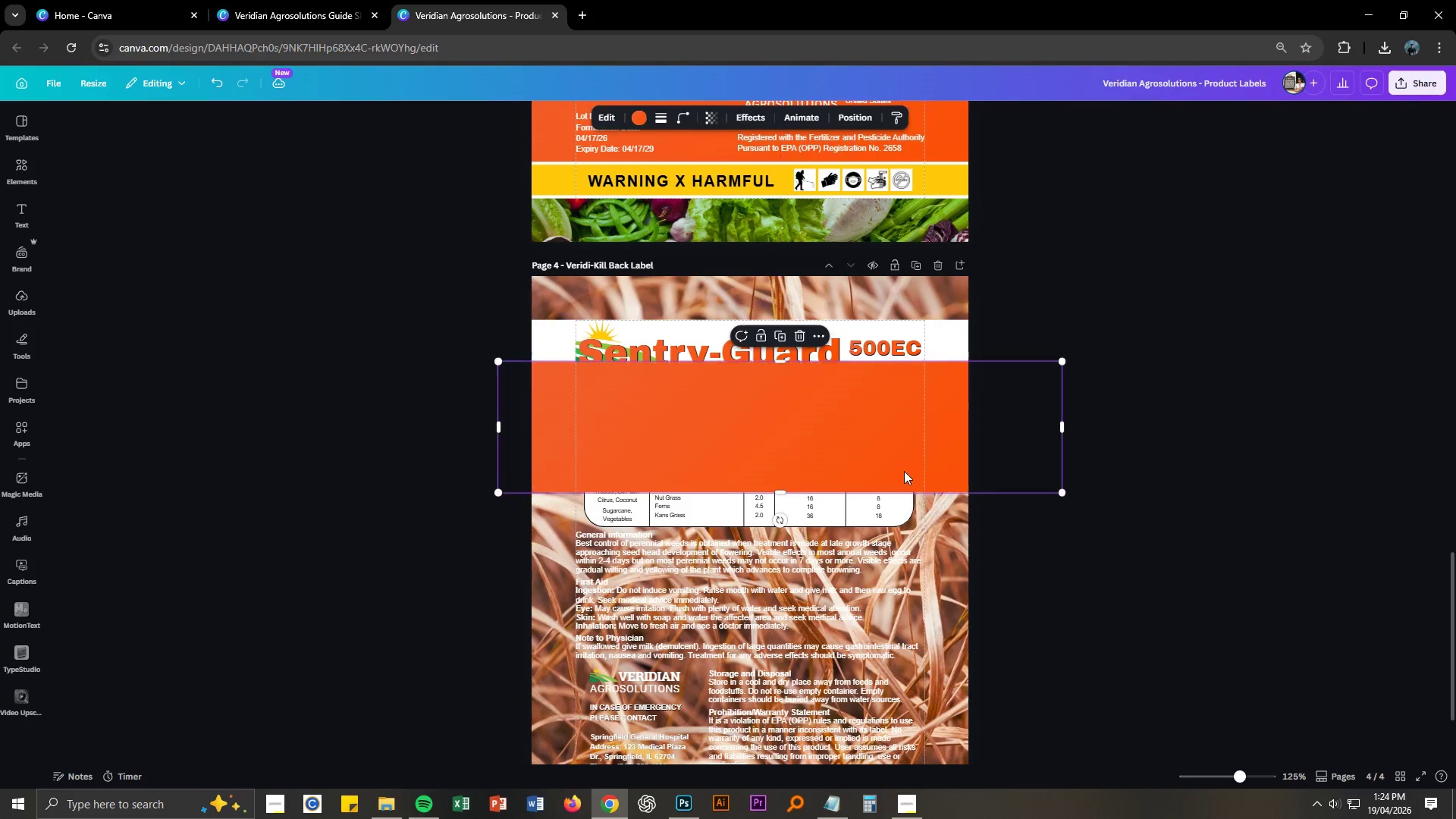 
key(Control+ControlLeft)
 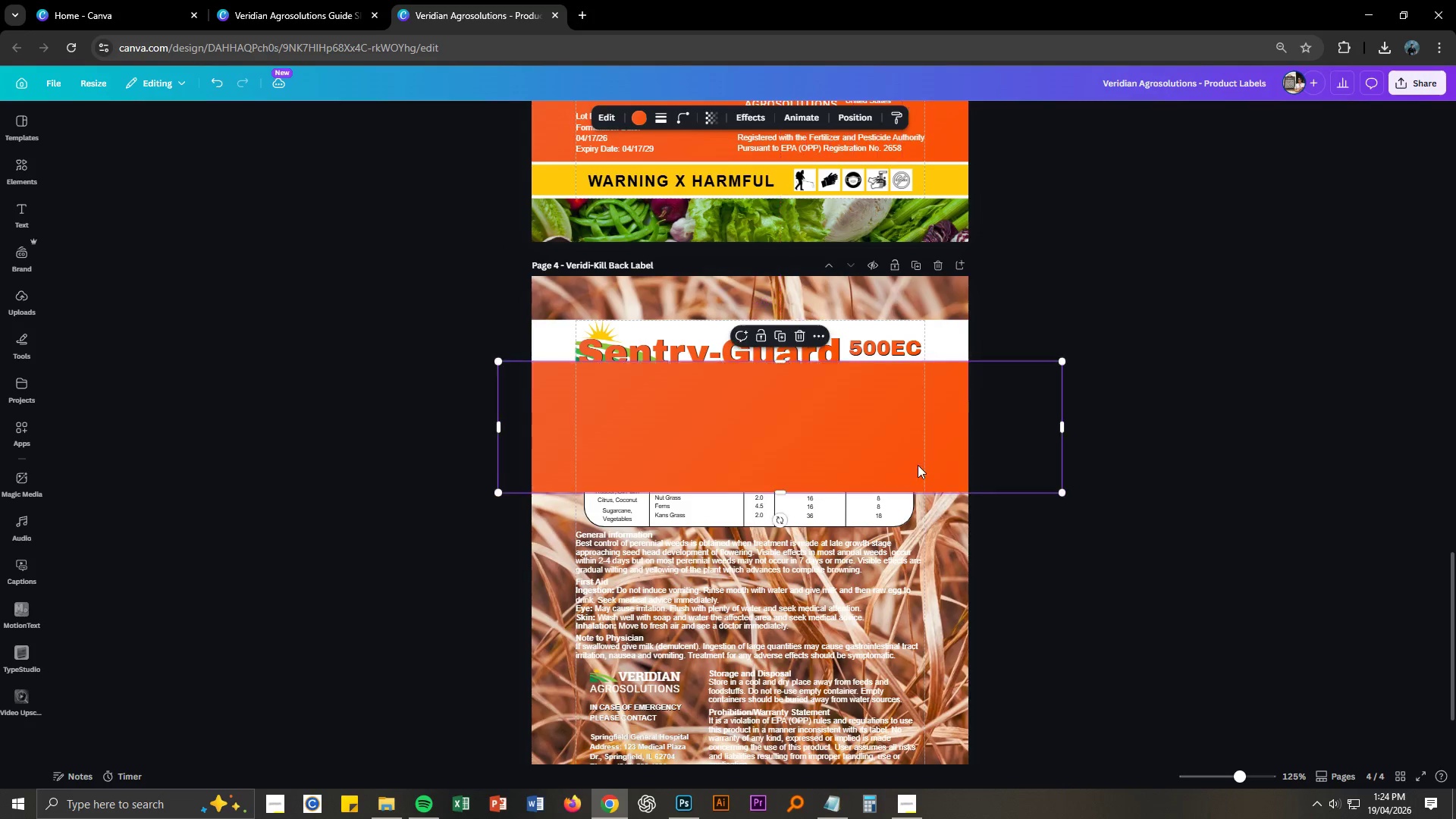 
key(Control+Z)
 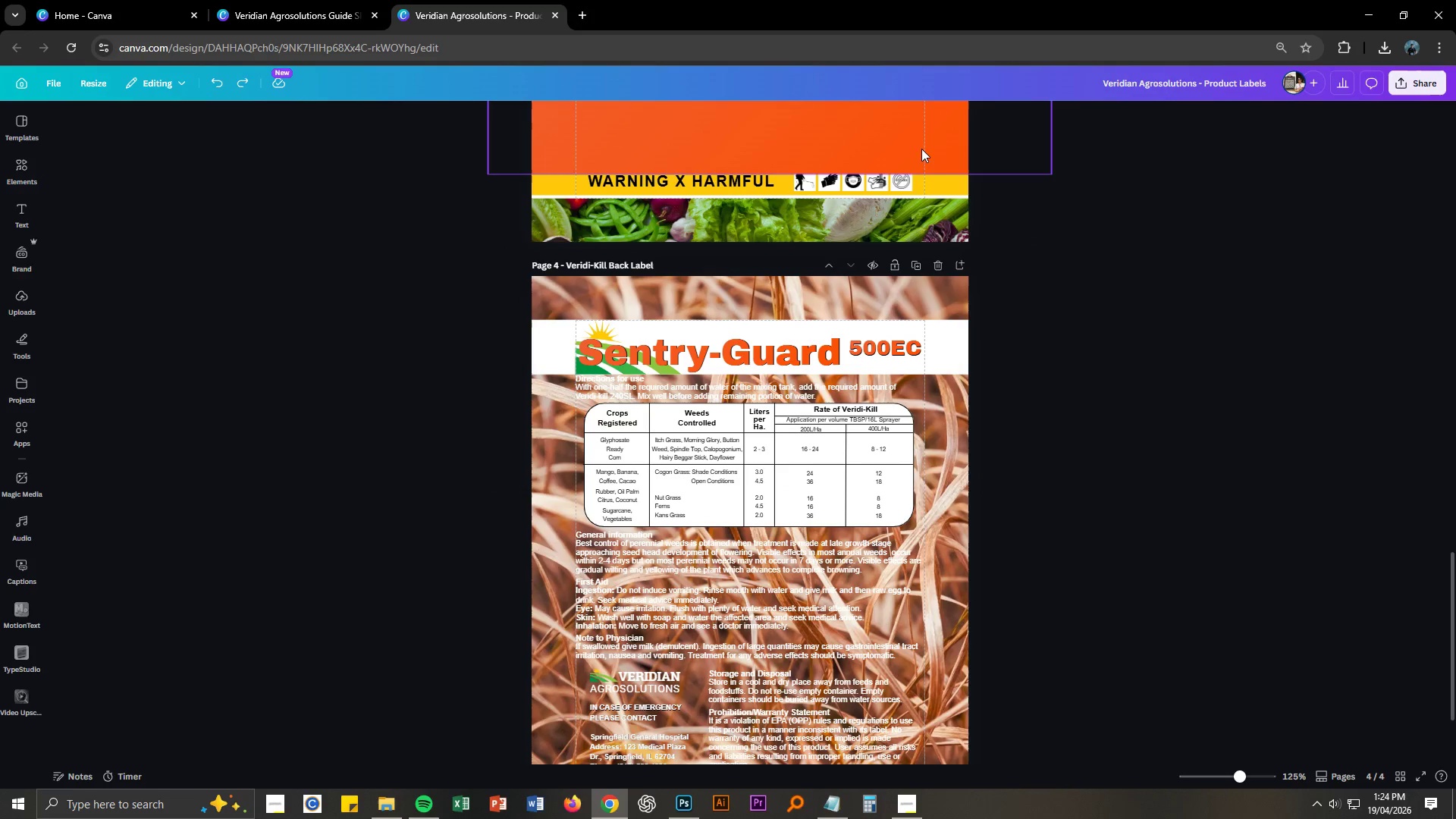 
left_click([901, 142])
 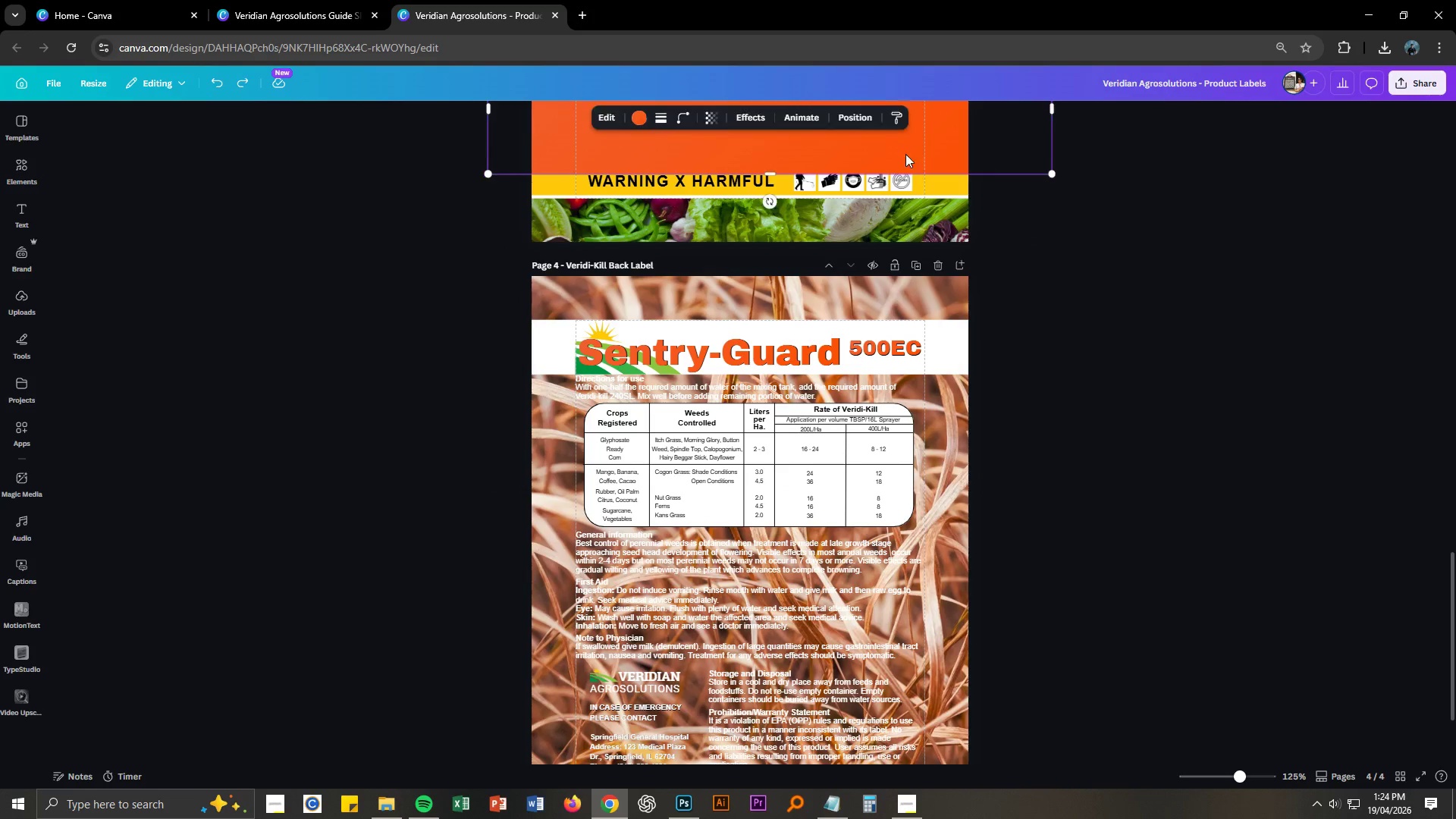 
key(Control+ControlLeft)
 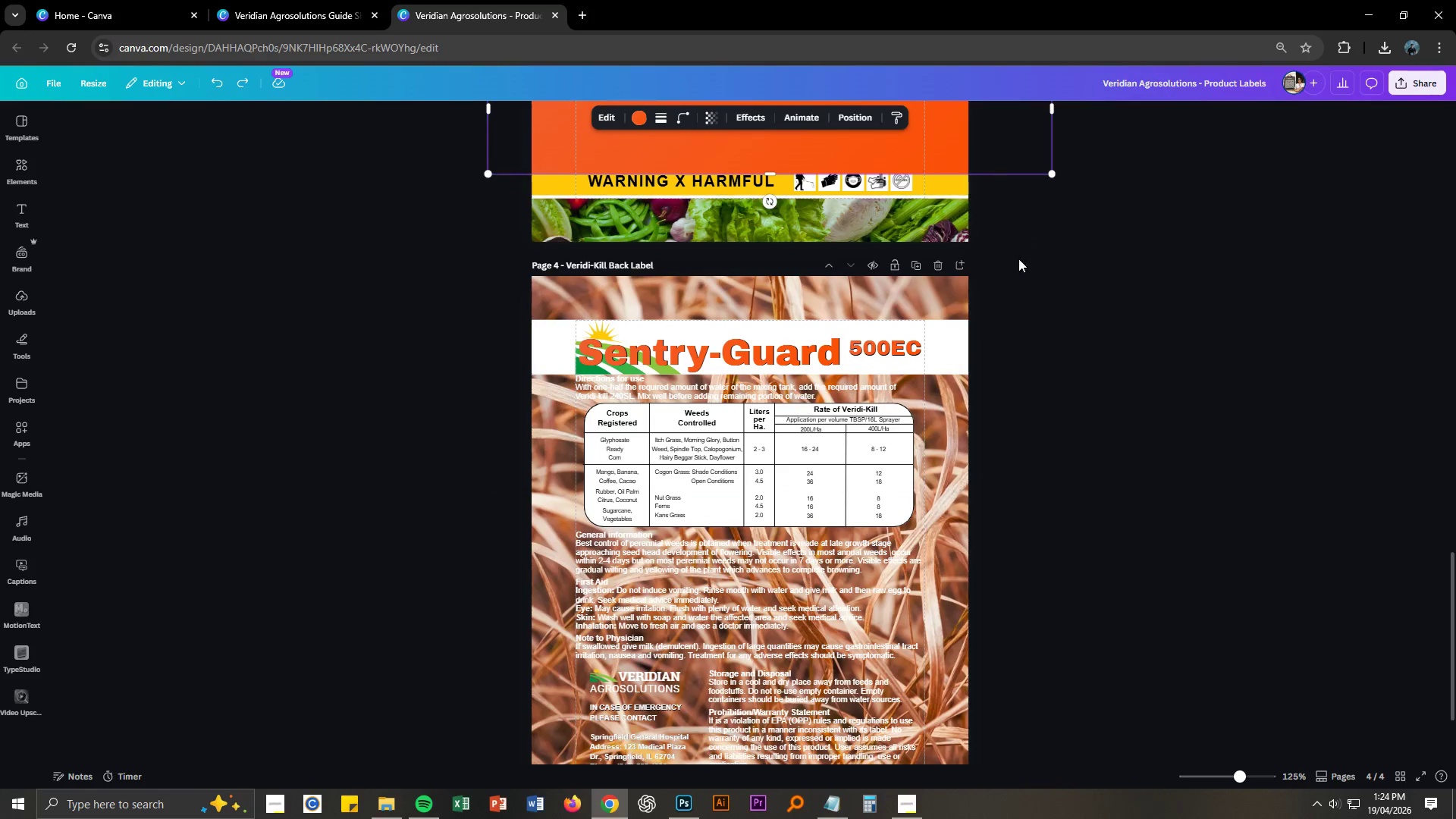 
key(Control+C)
 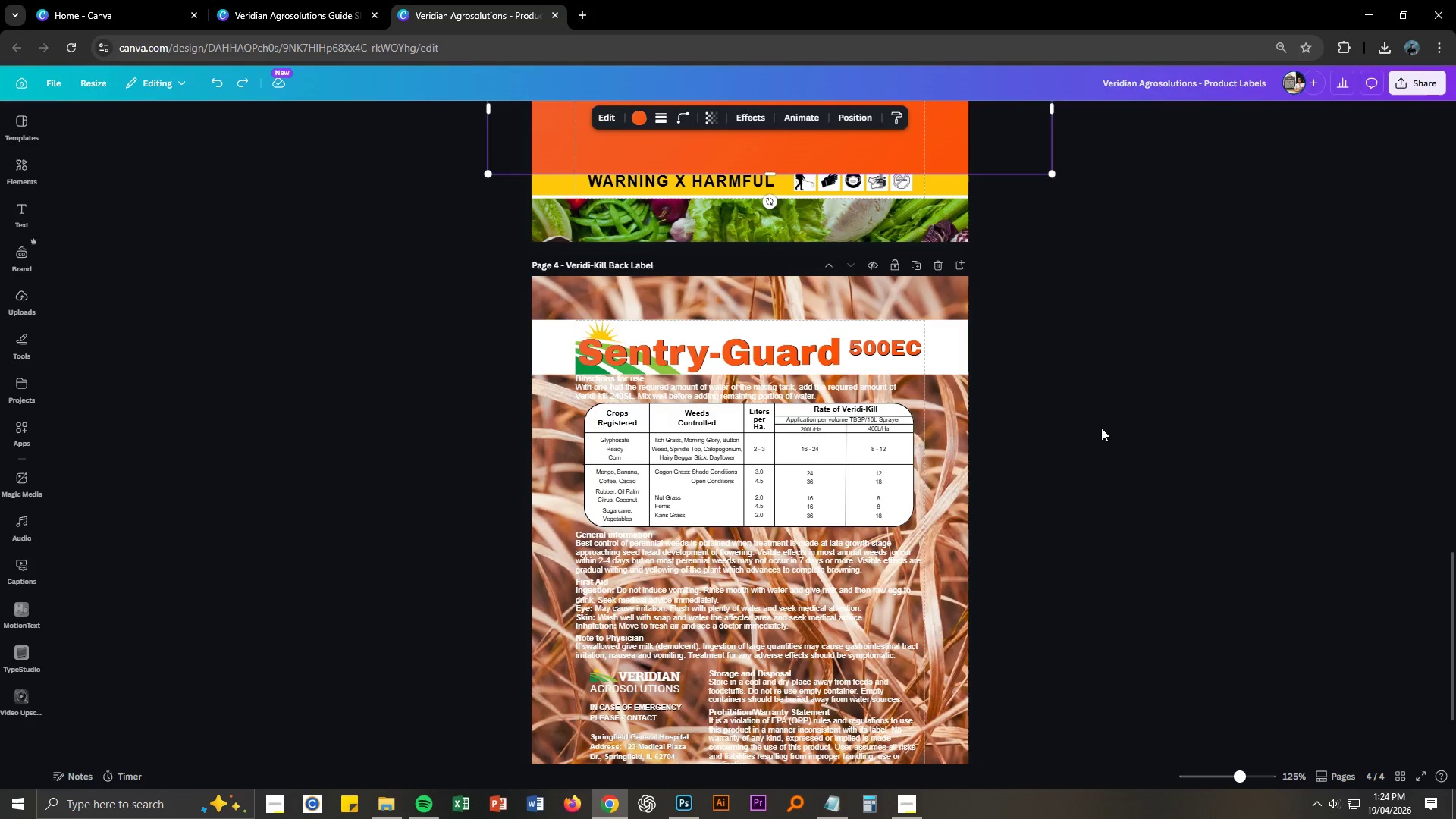 
double_click([1101, 432])
 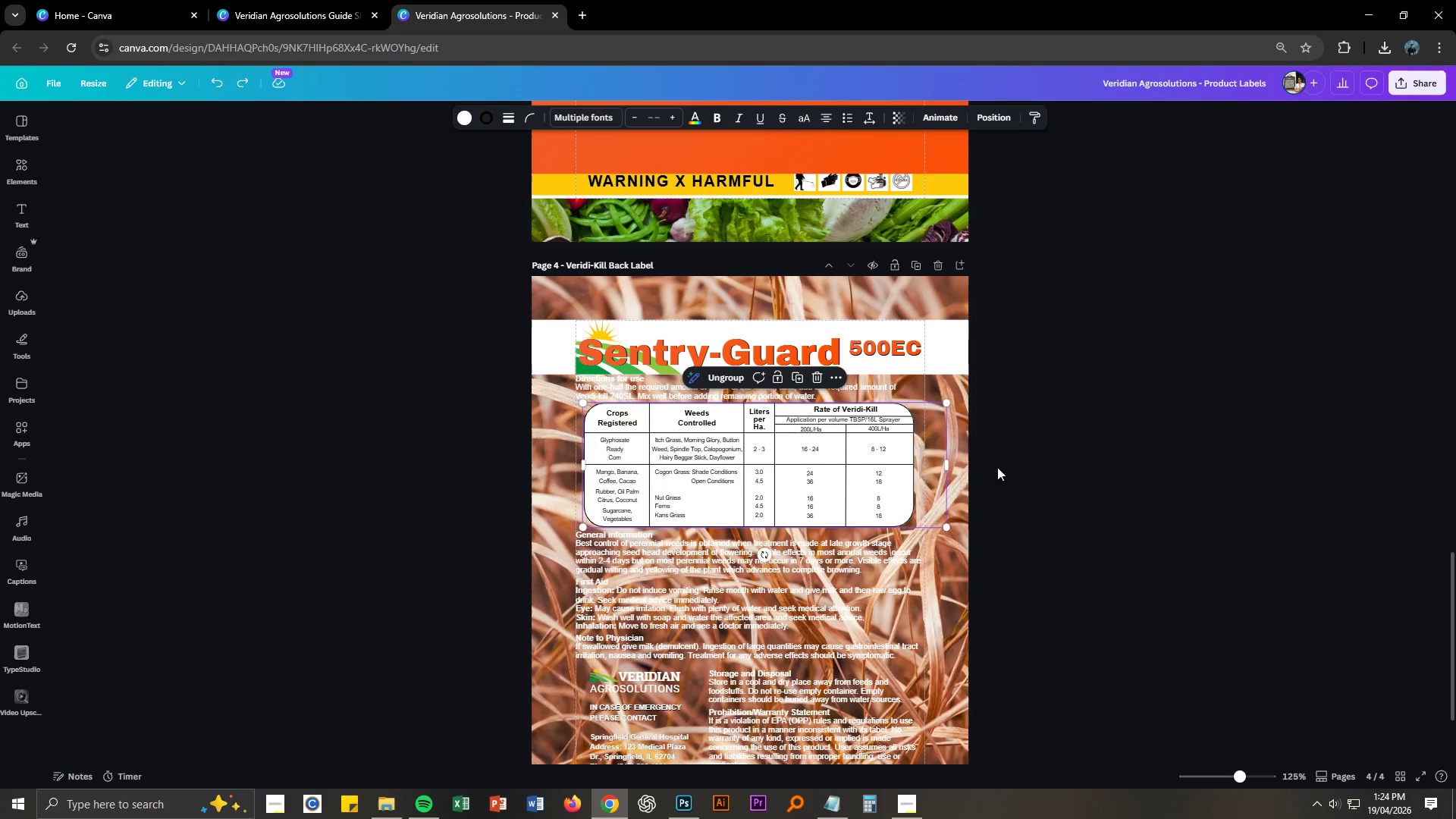 
key(Control+ControlLeft)
 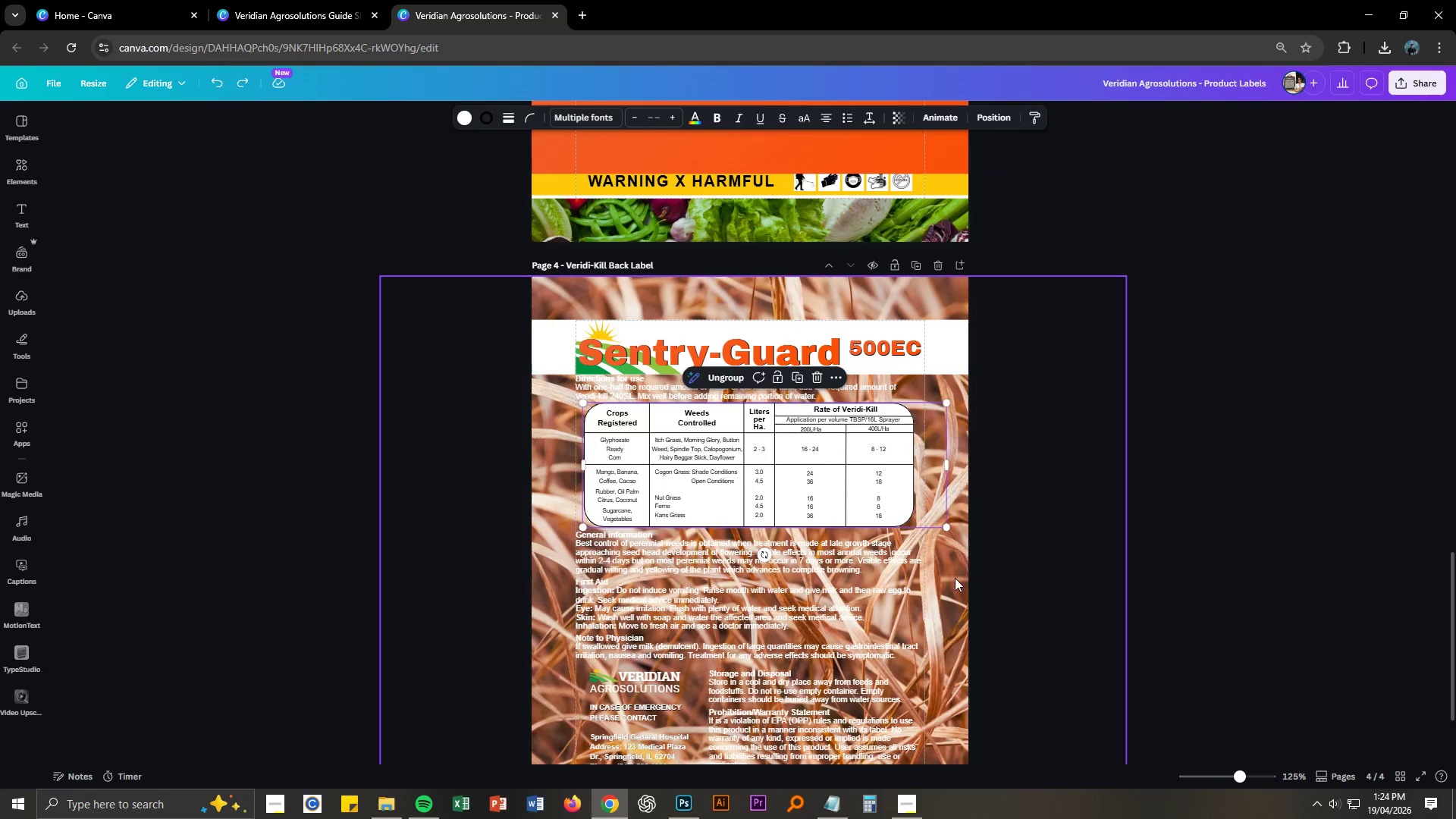 
left_click([955, 578])
 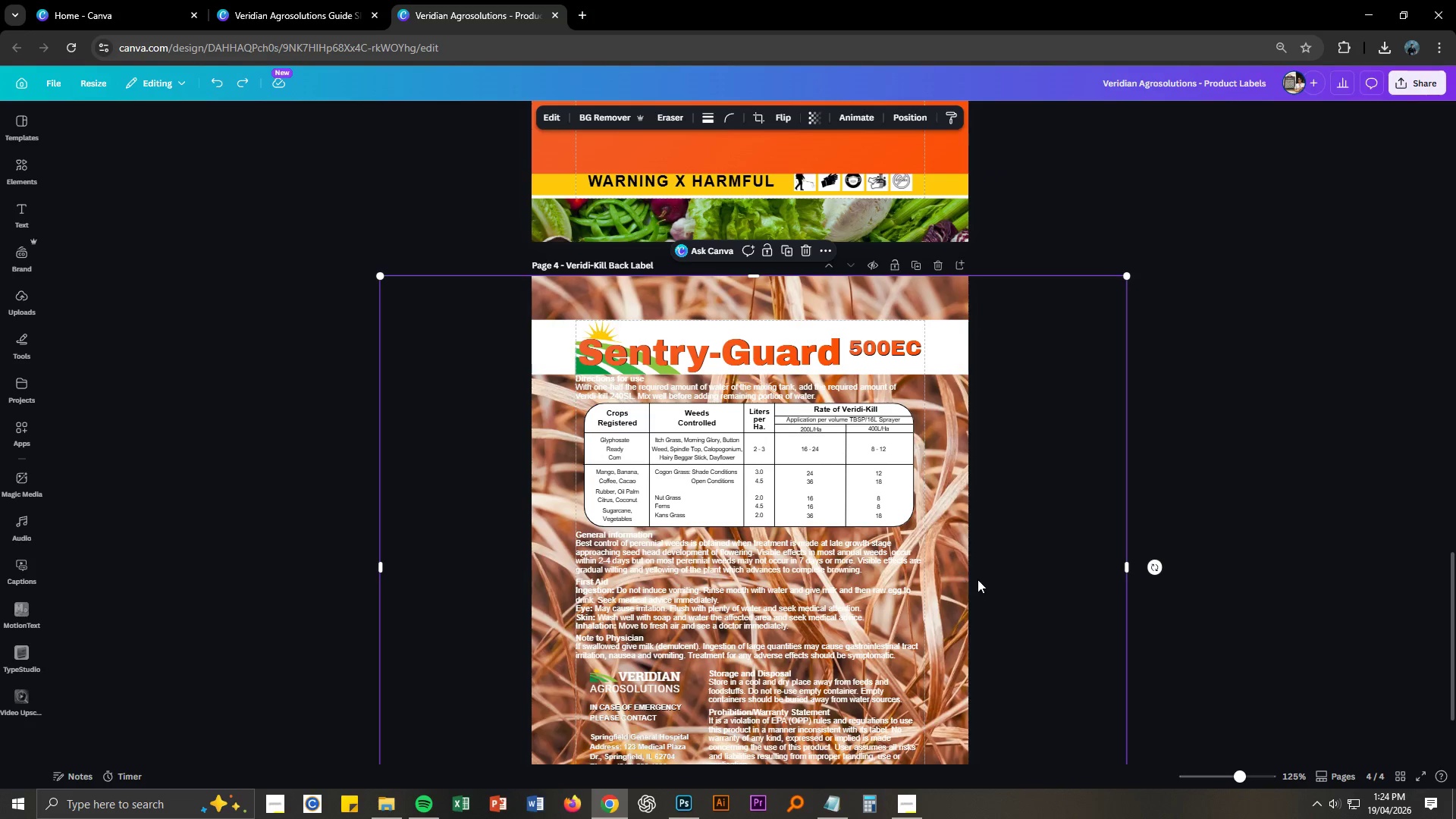 
key(Control+ControlLeft)
 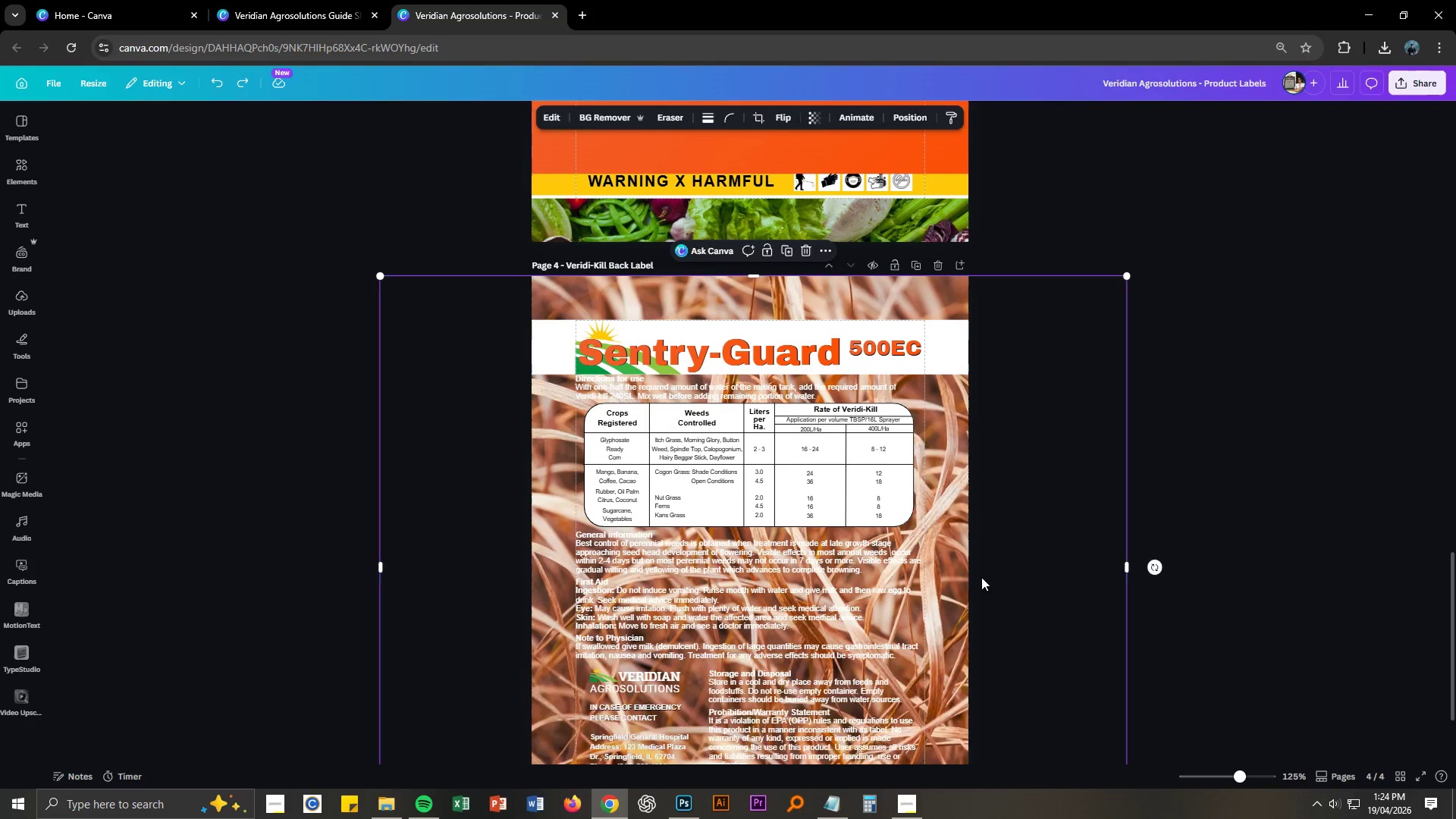 
key(Control+V)
 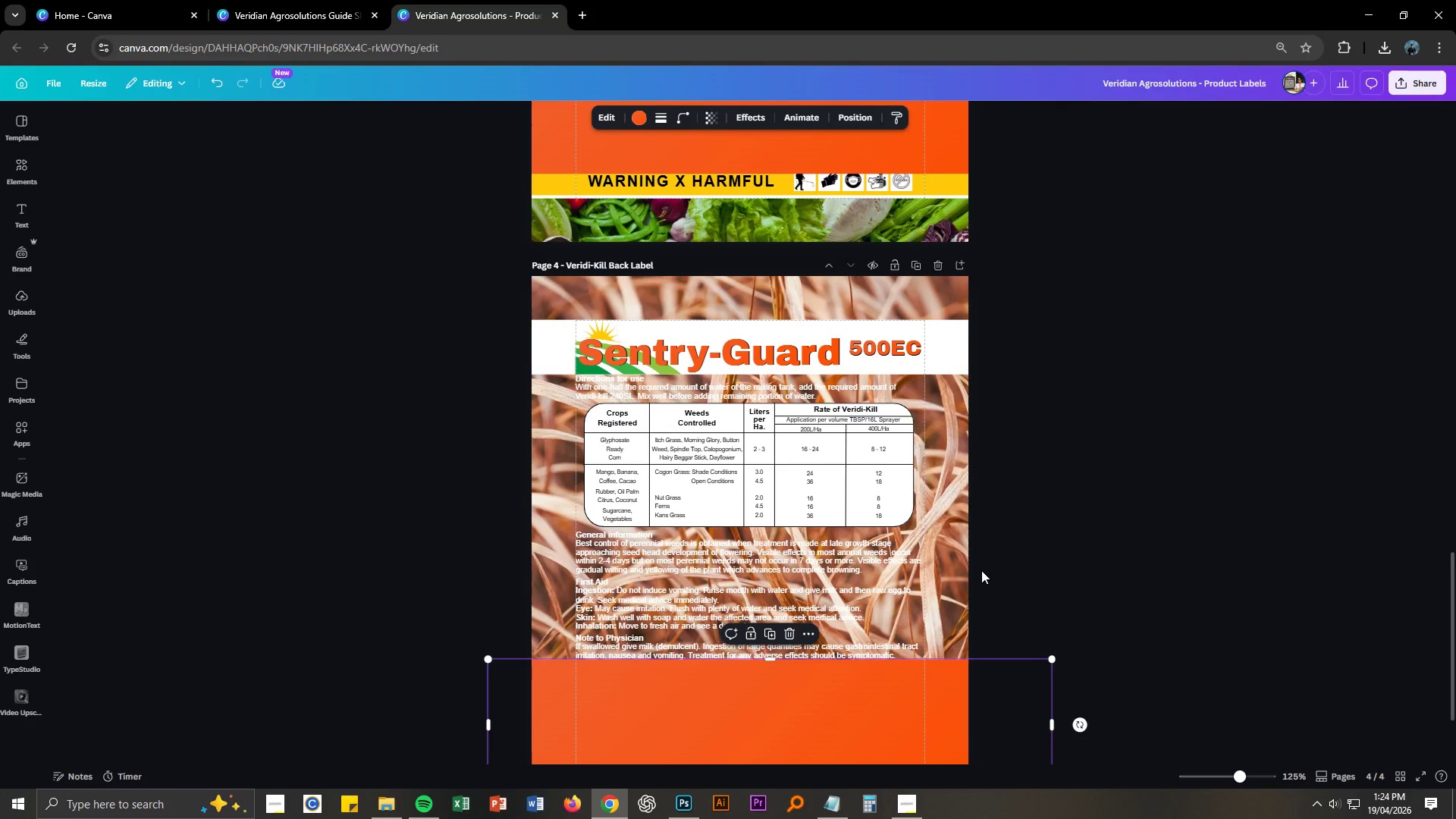 
scroll: coordinate [983, 570], scroll_direction: down, amount: 3.0
 